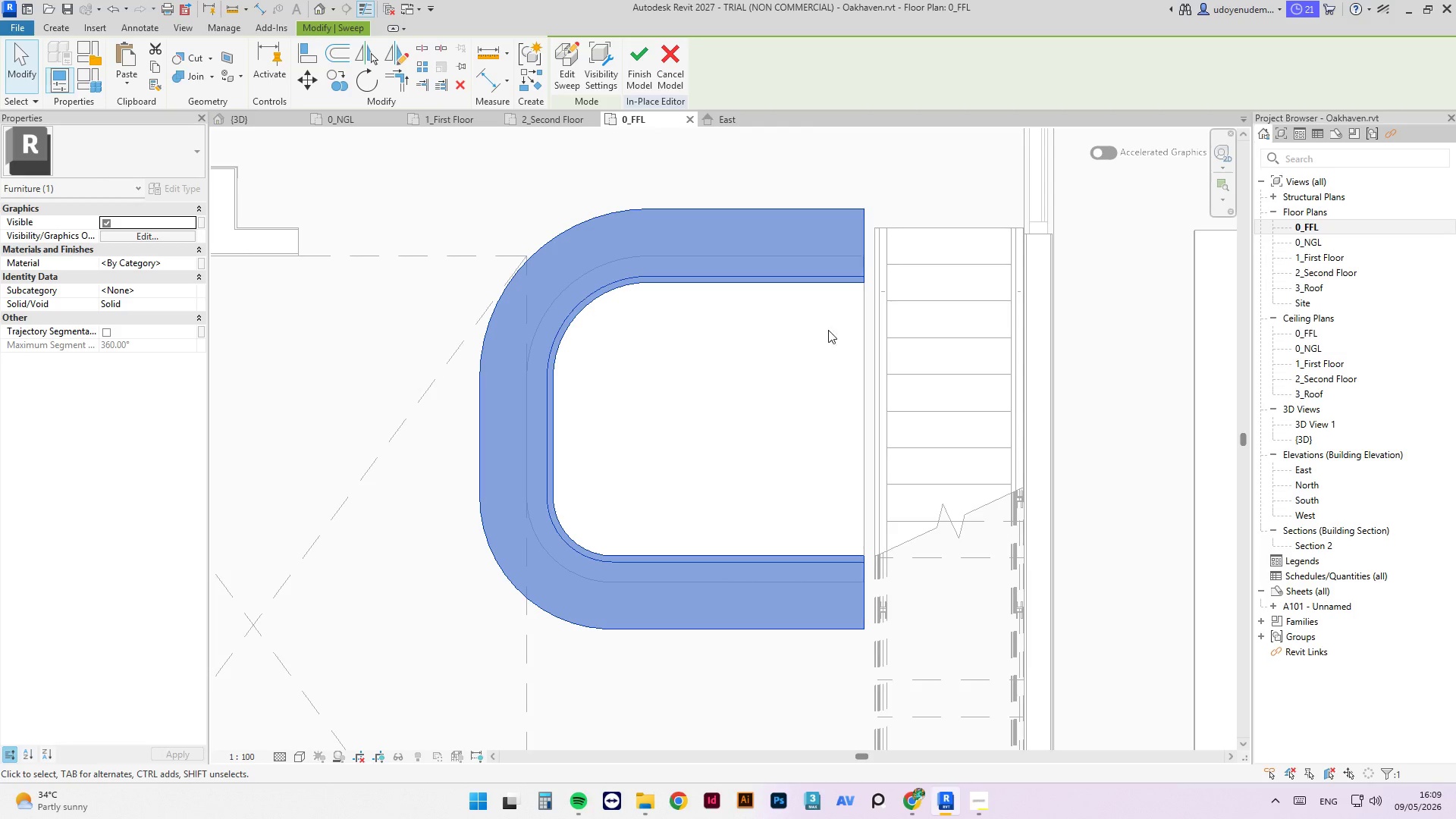 
key(Escape)
 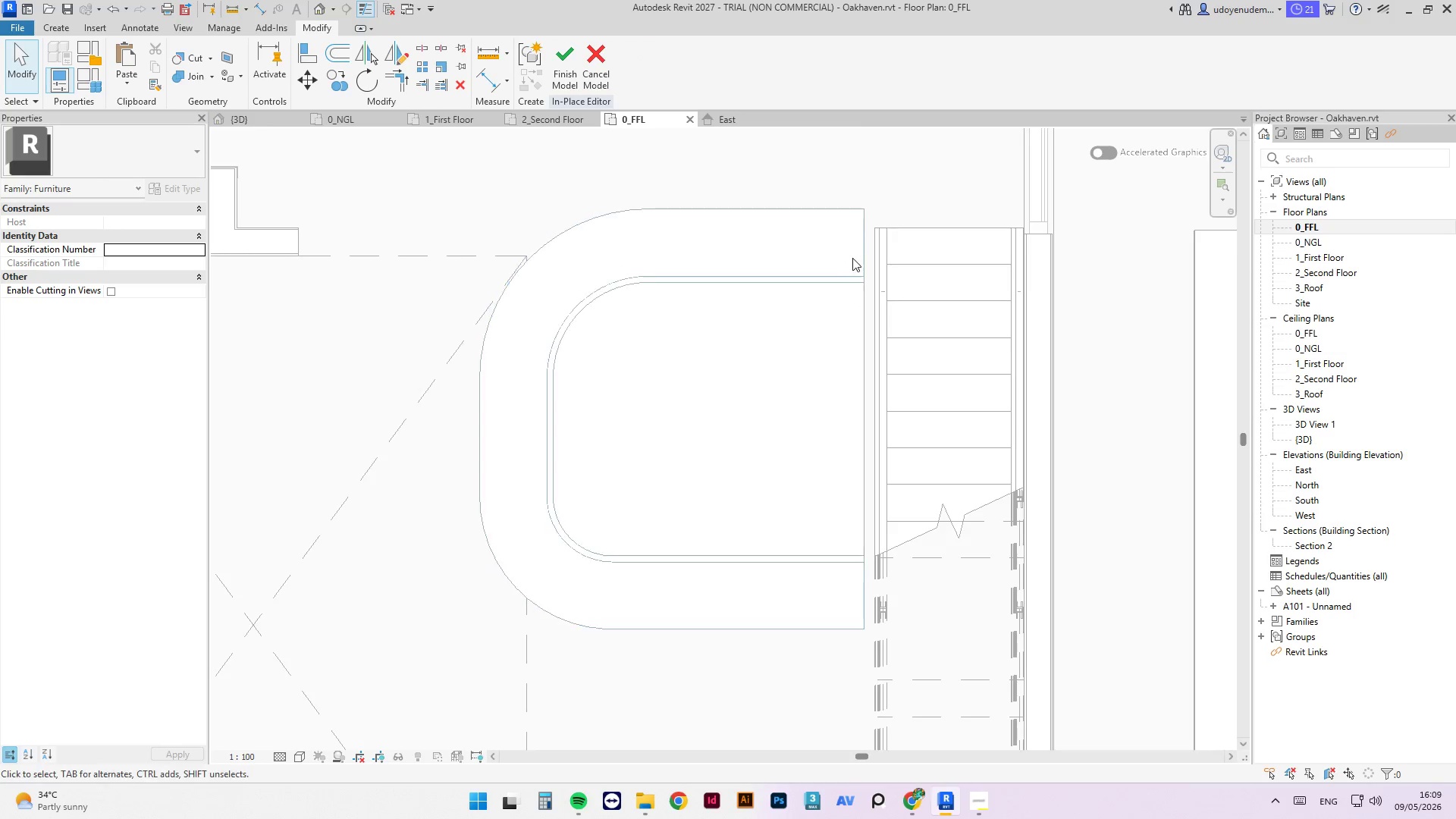 
scroll: coordinate [854, 256], scroll_direction: down, amount: 4.0
 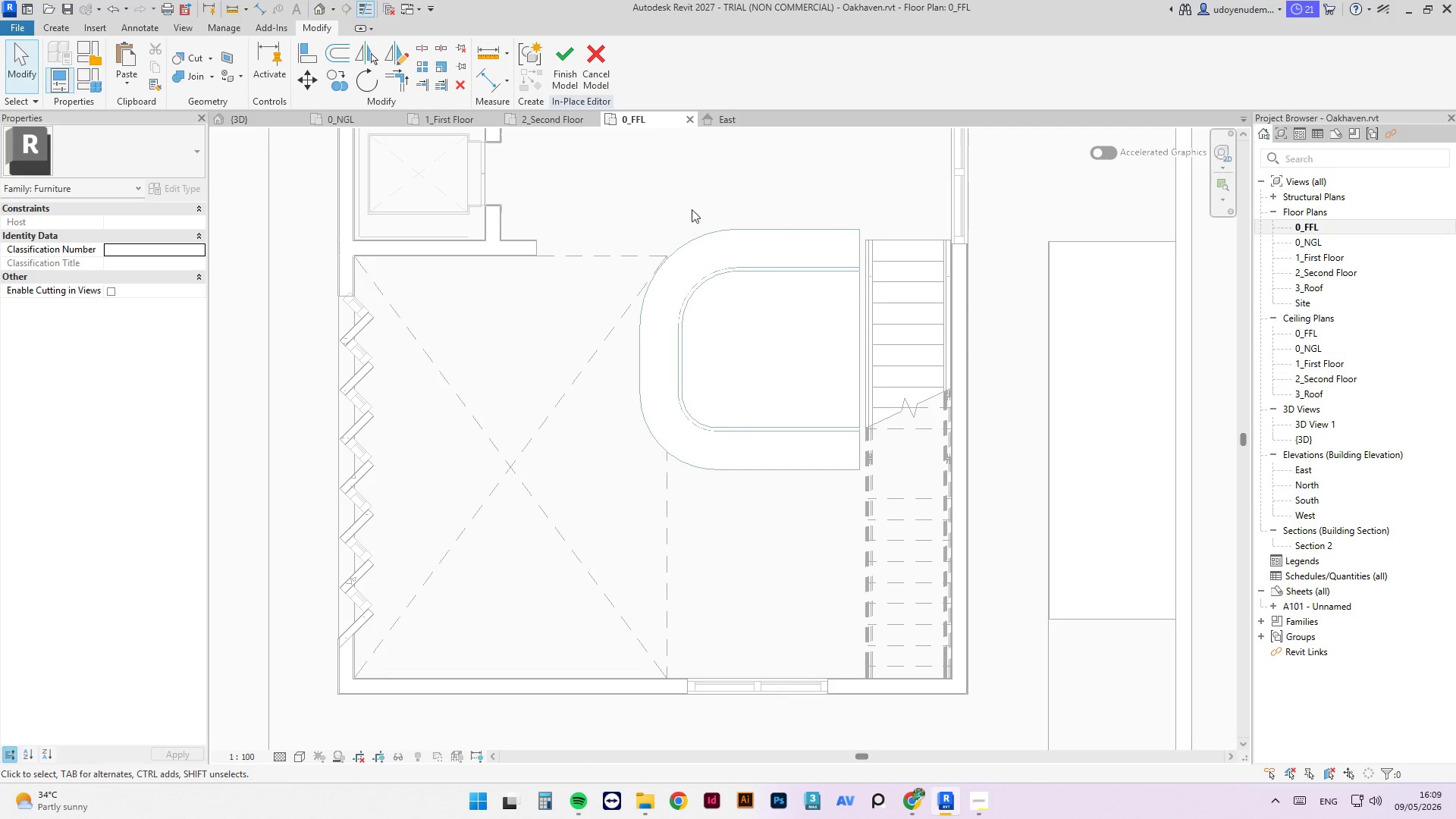 
left_click([573, 69])
 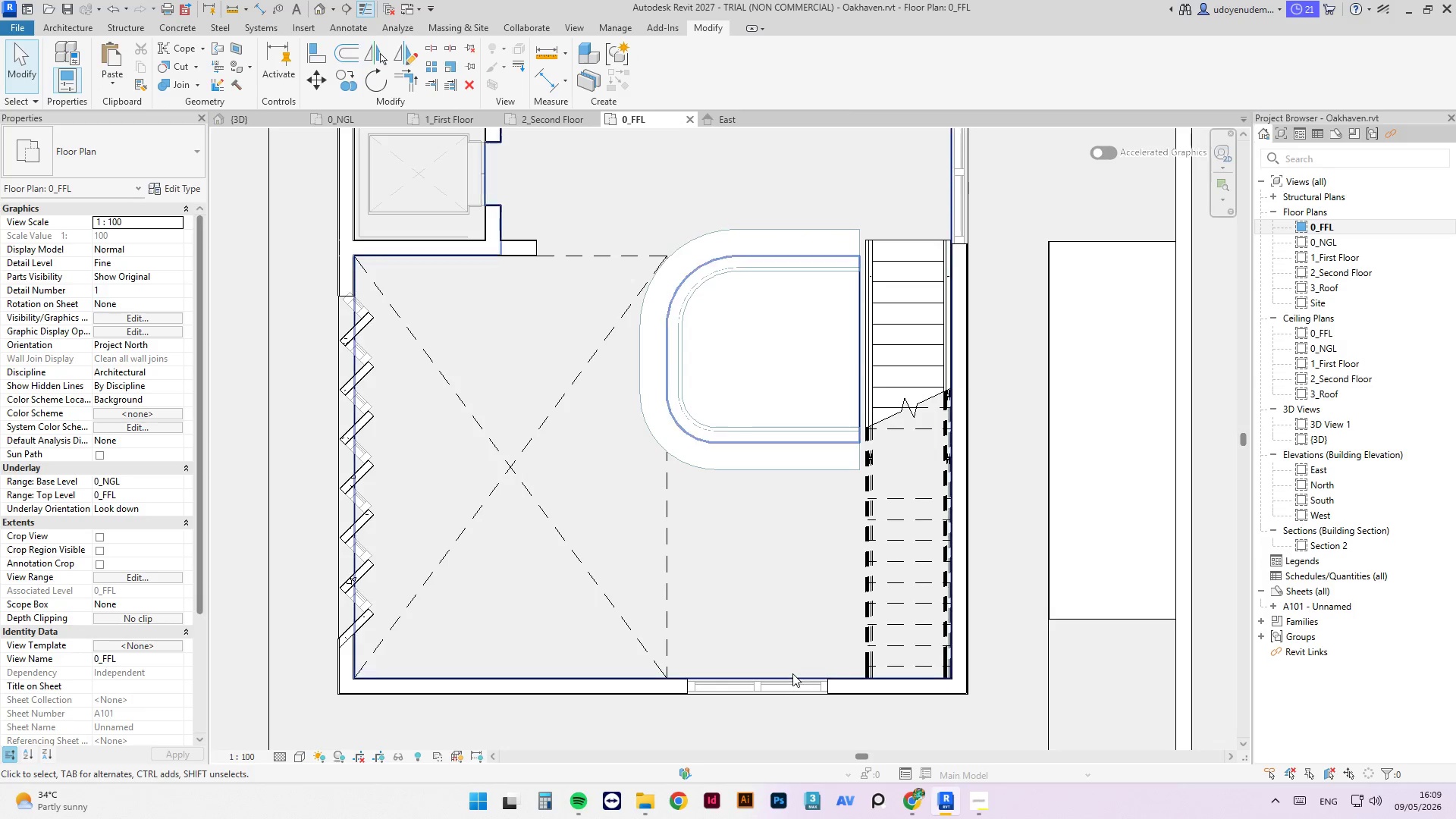 
left_click([791, 687])
 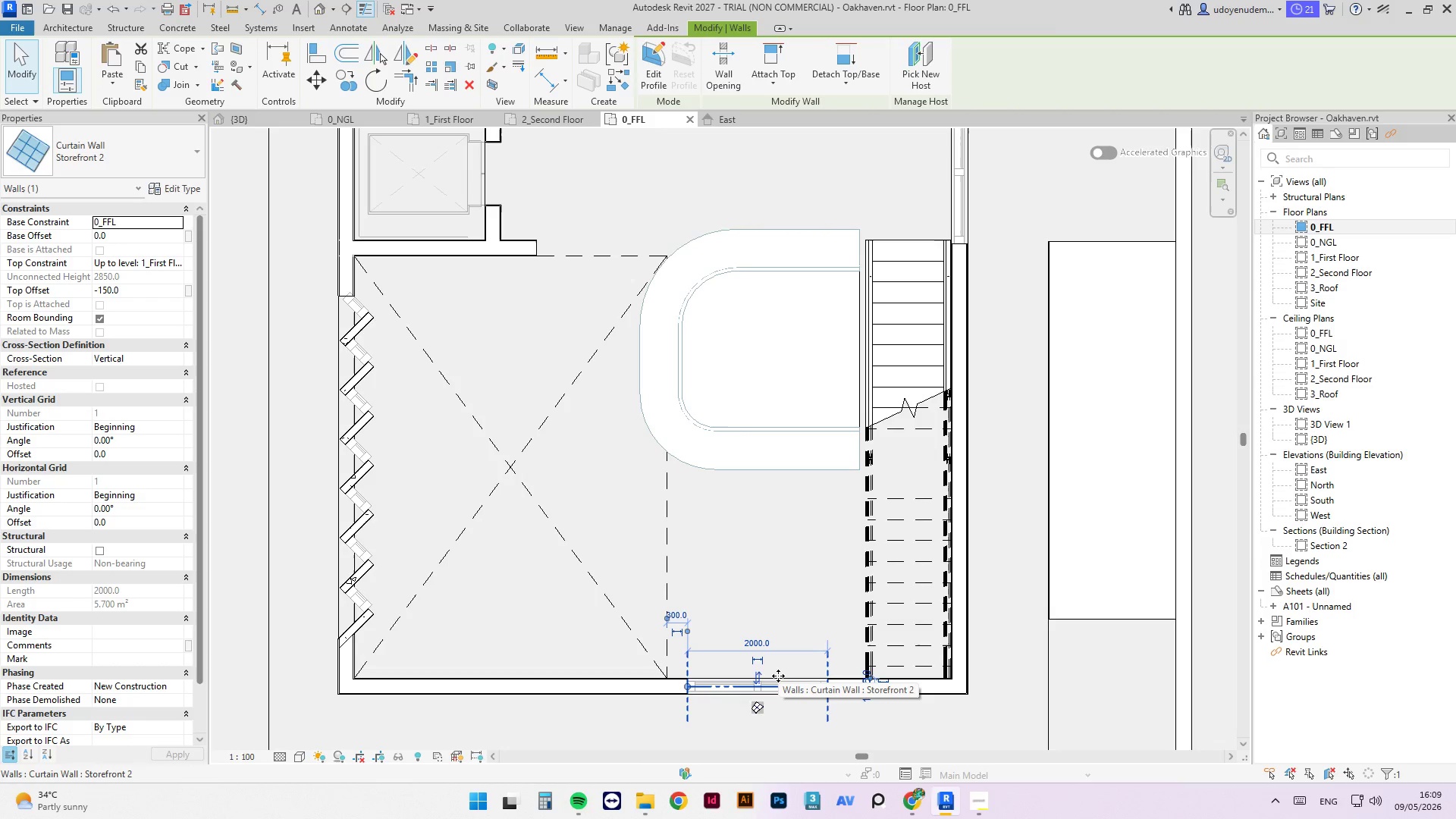 
key(Delete)
 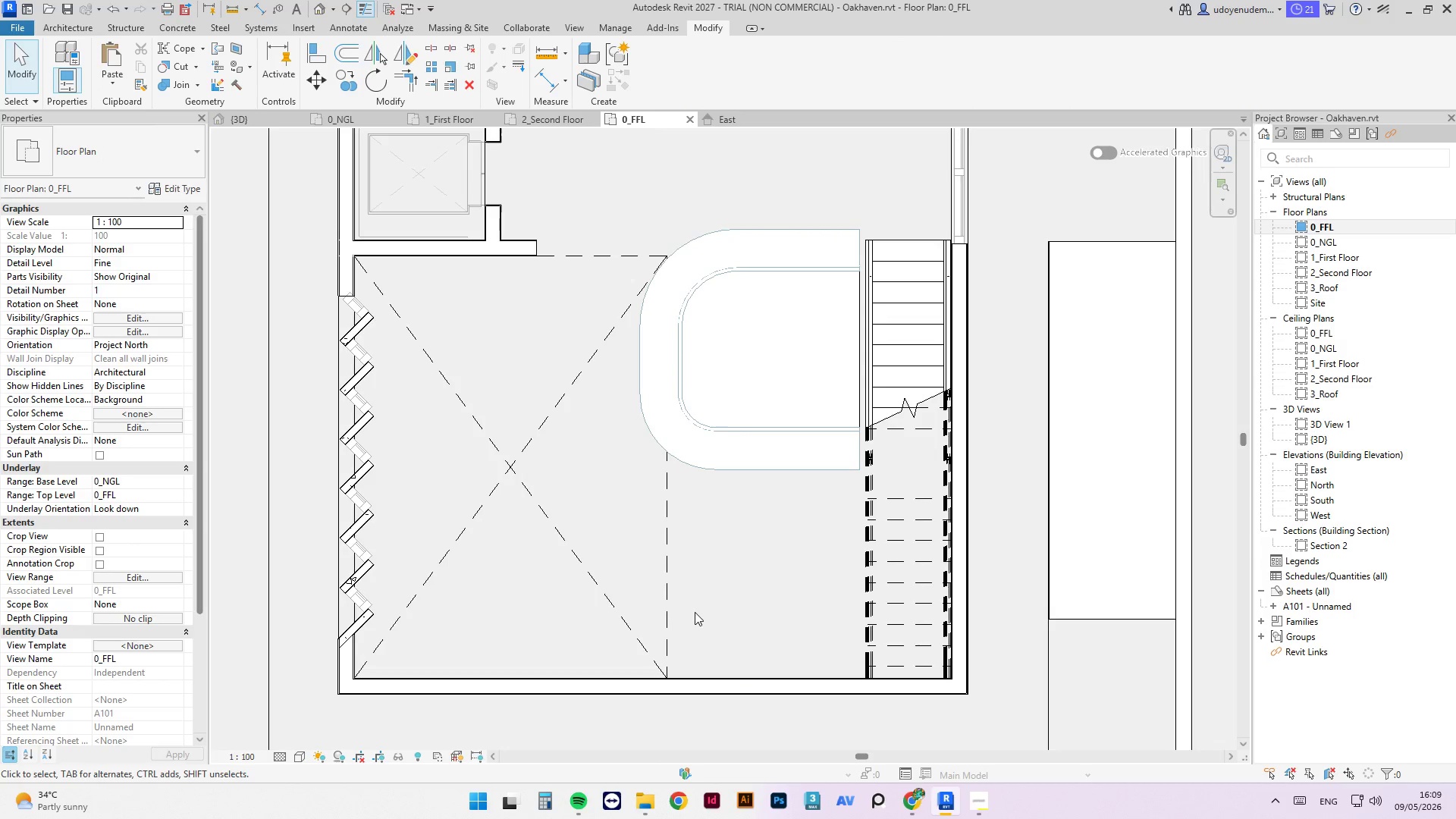 
left_click([671, 582])
 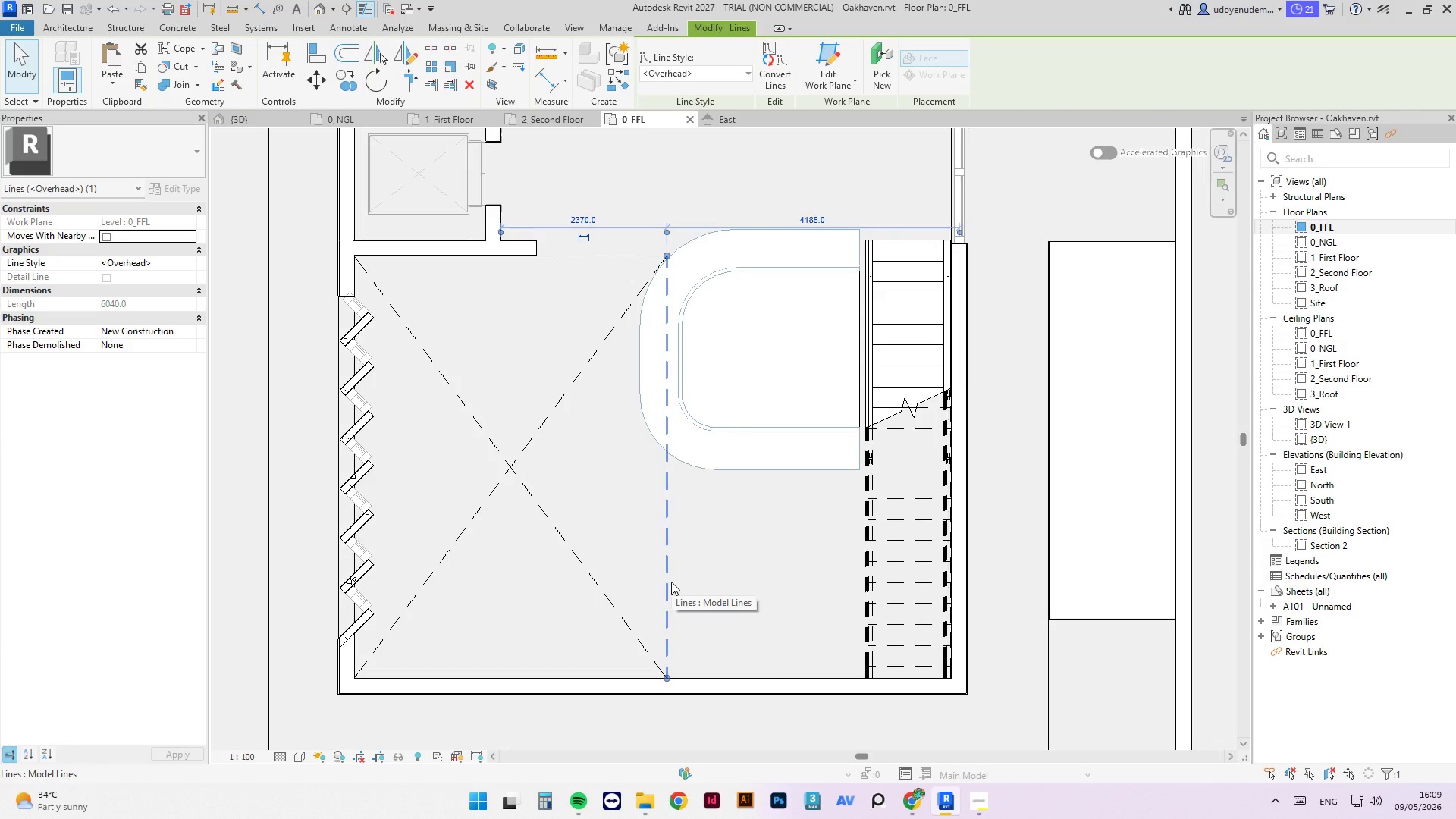 
scroll: coordinate [679, 587], scroll_direction: down, amount: 9.0
 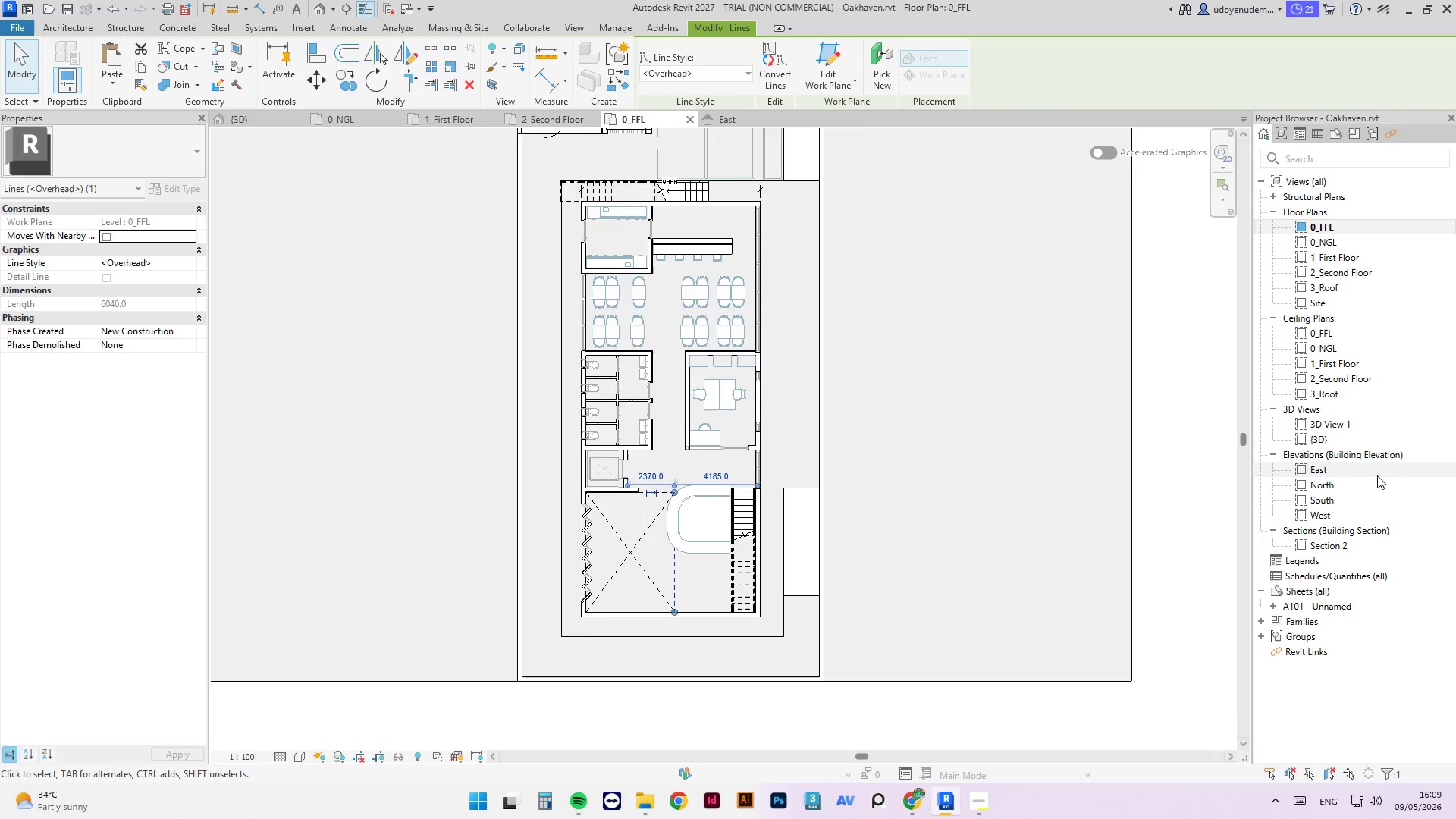 
left_click([452, 124])
 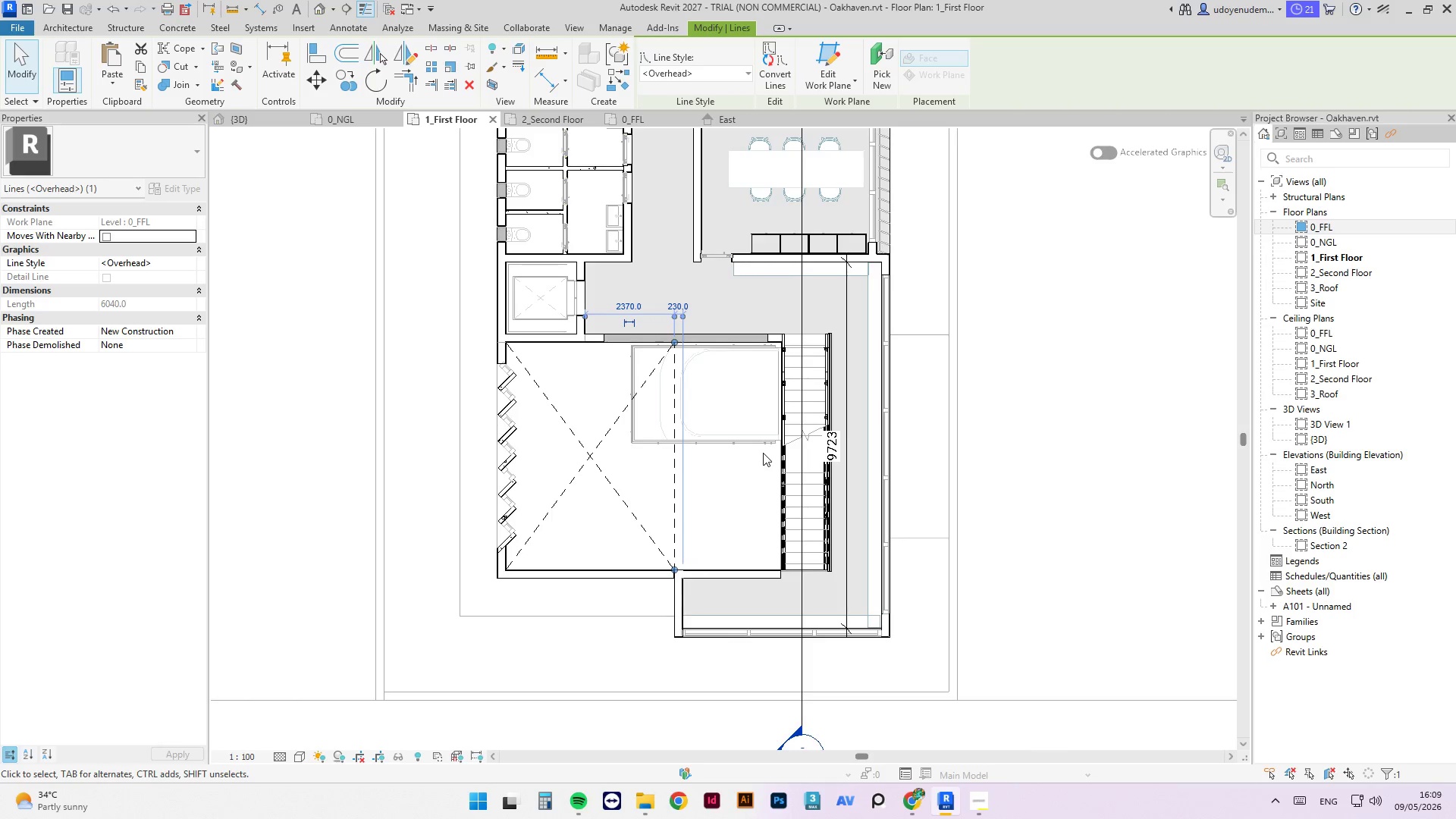 
wait(6.83)
 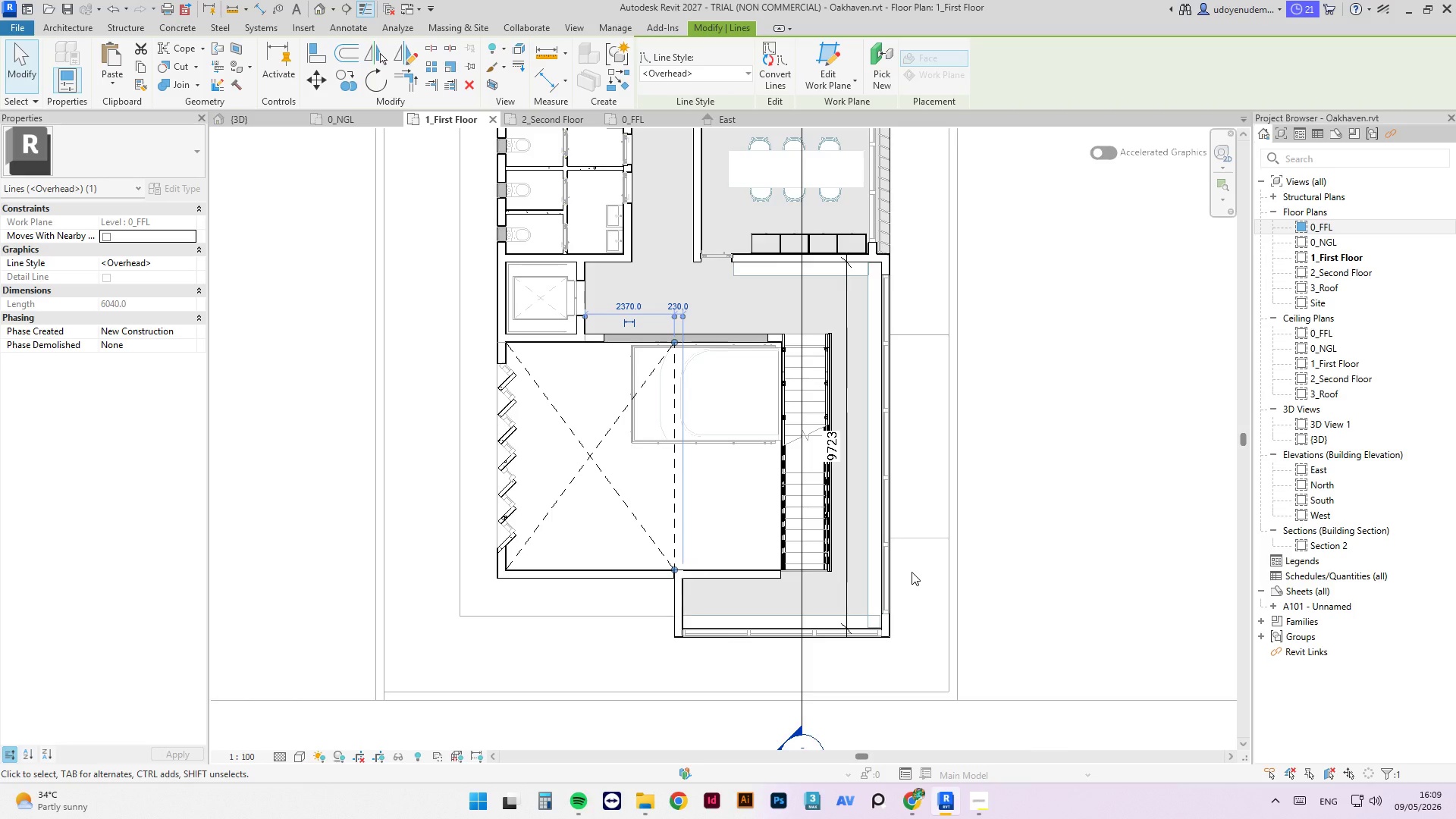 
key(Escape)
 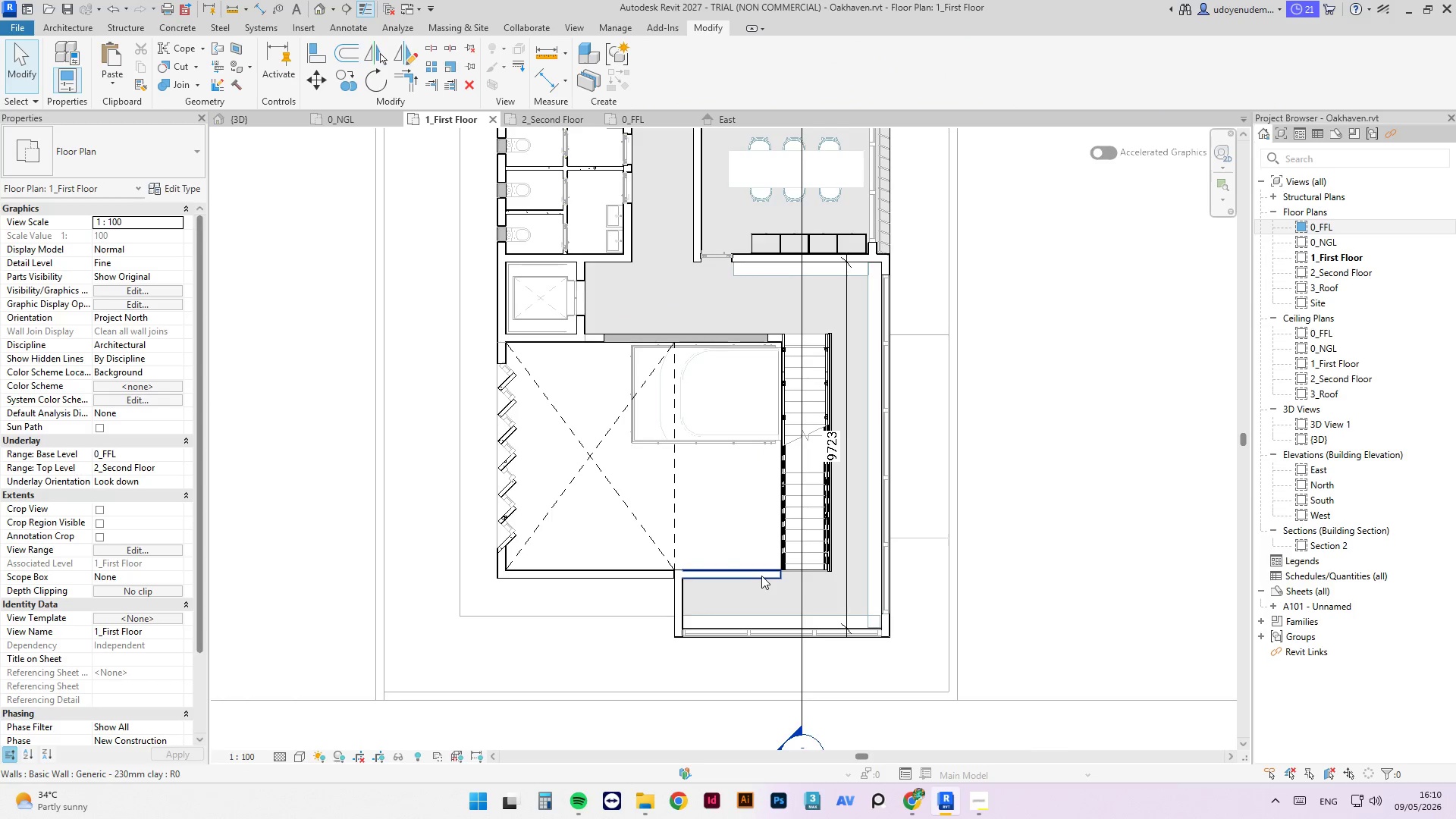 
left_click([761, 576])
 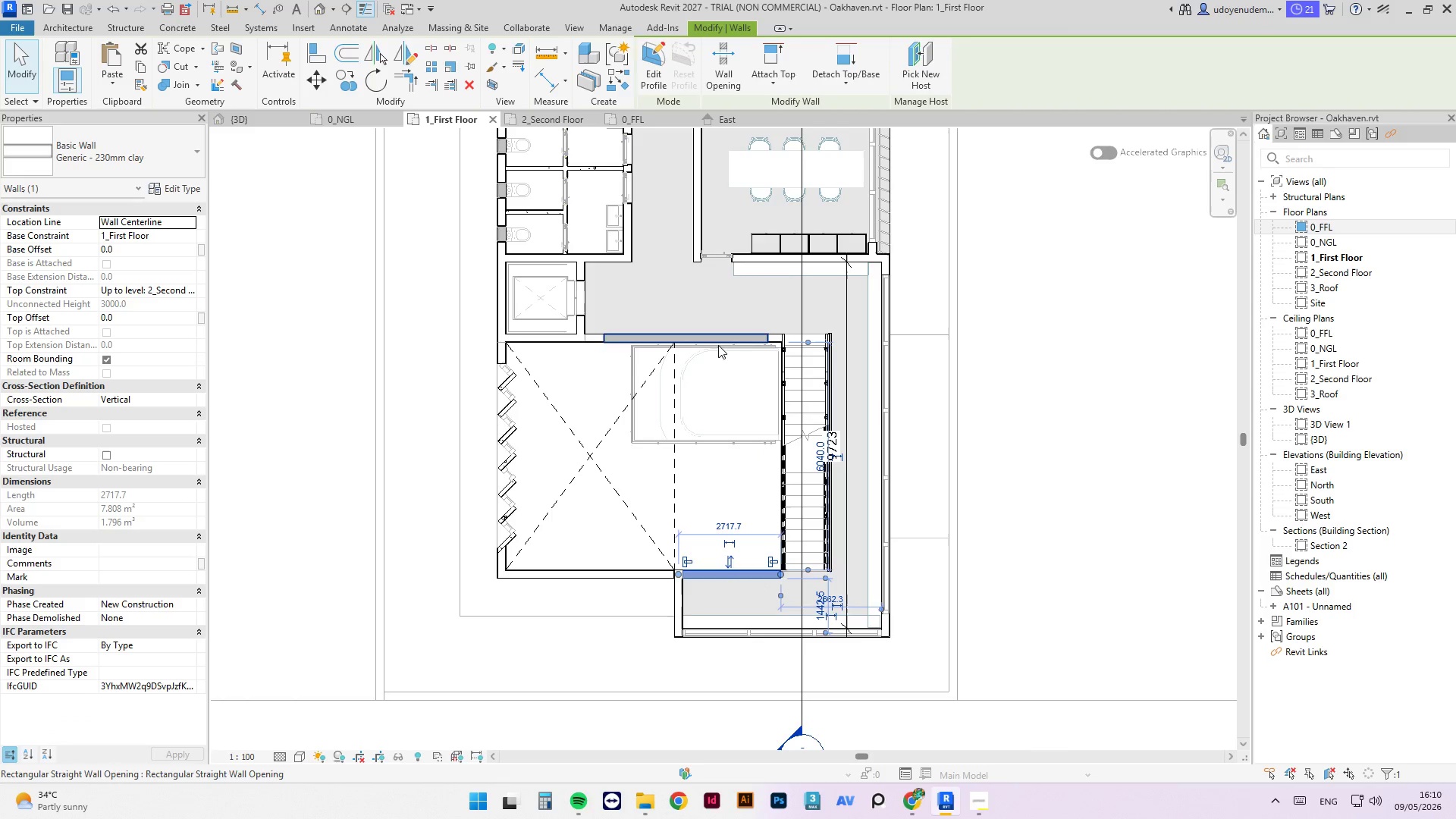 
left_click([723, 341])
 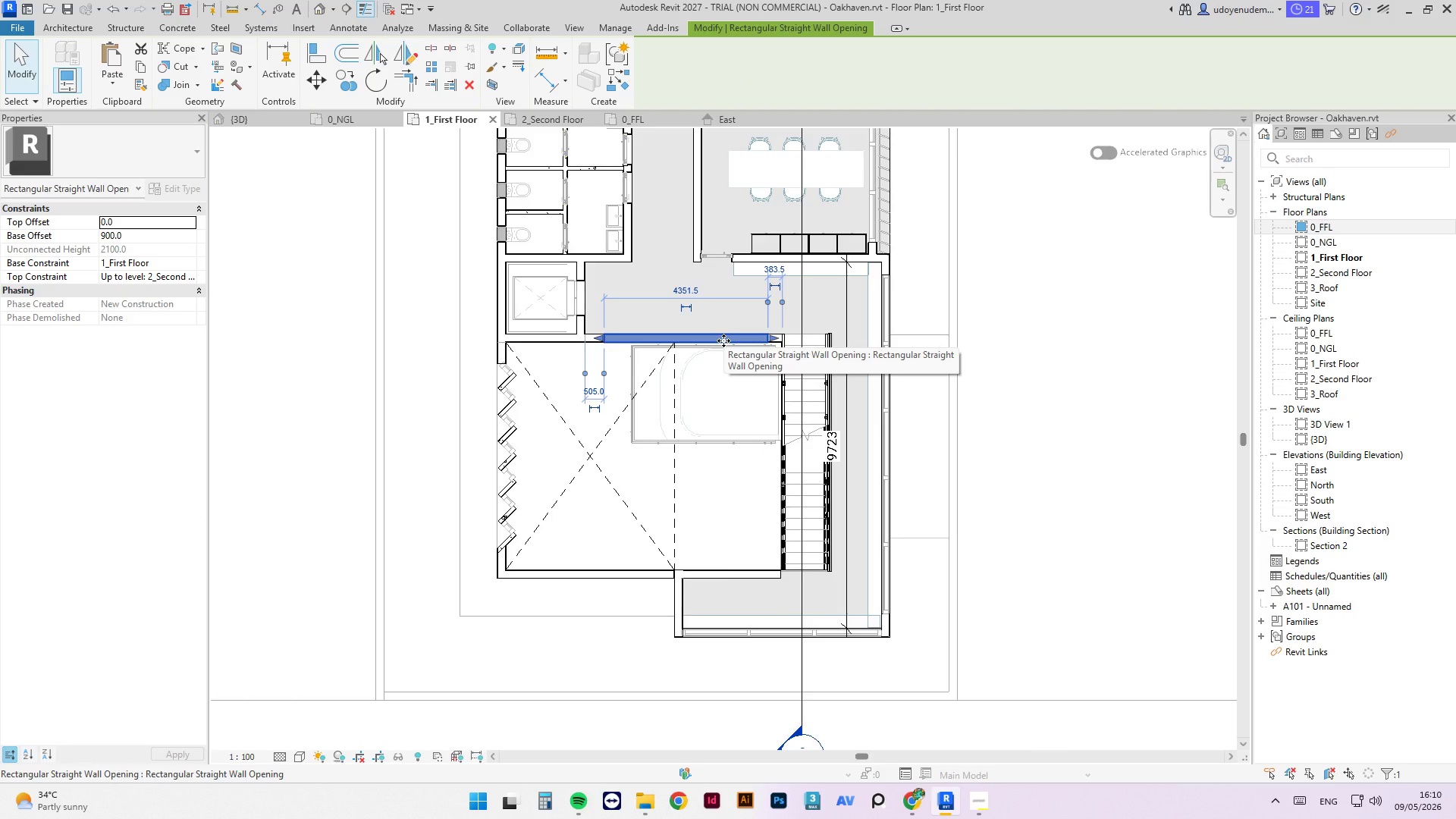 
key(S)
 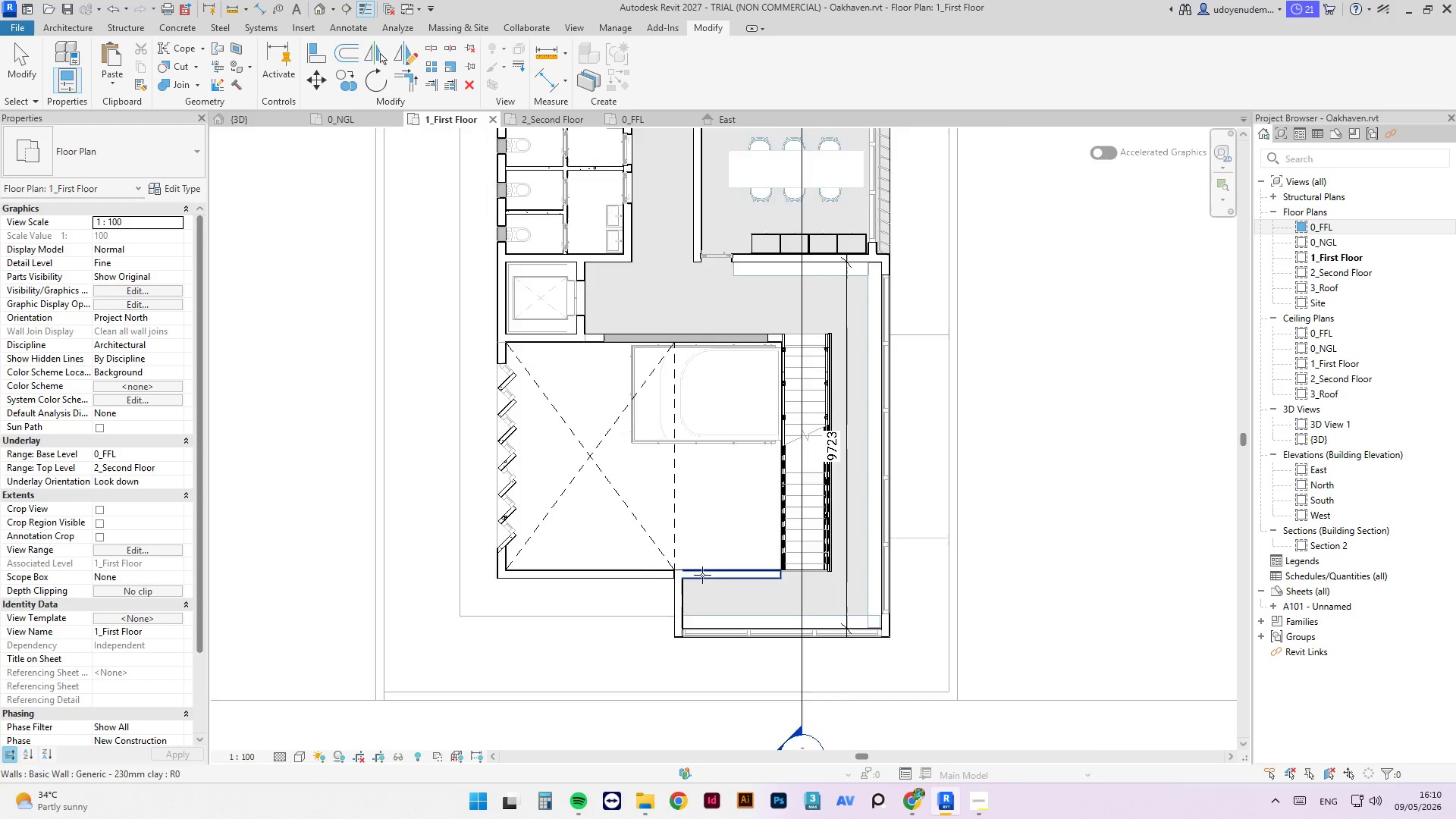 
left_click_drag(start_coordinate=[678, 576], to_coordinate=[860, 554])
 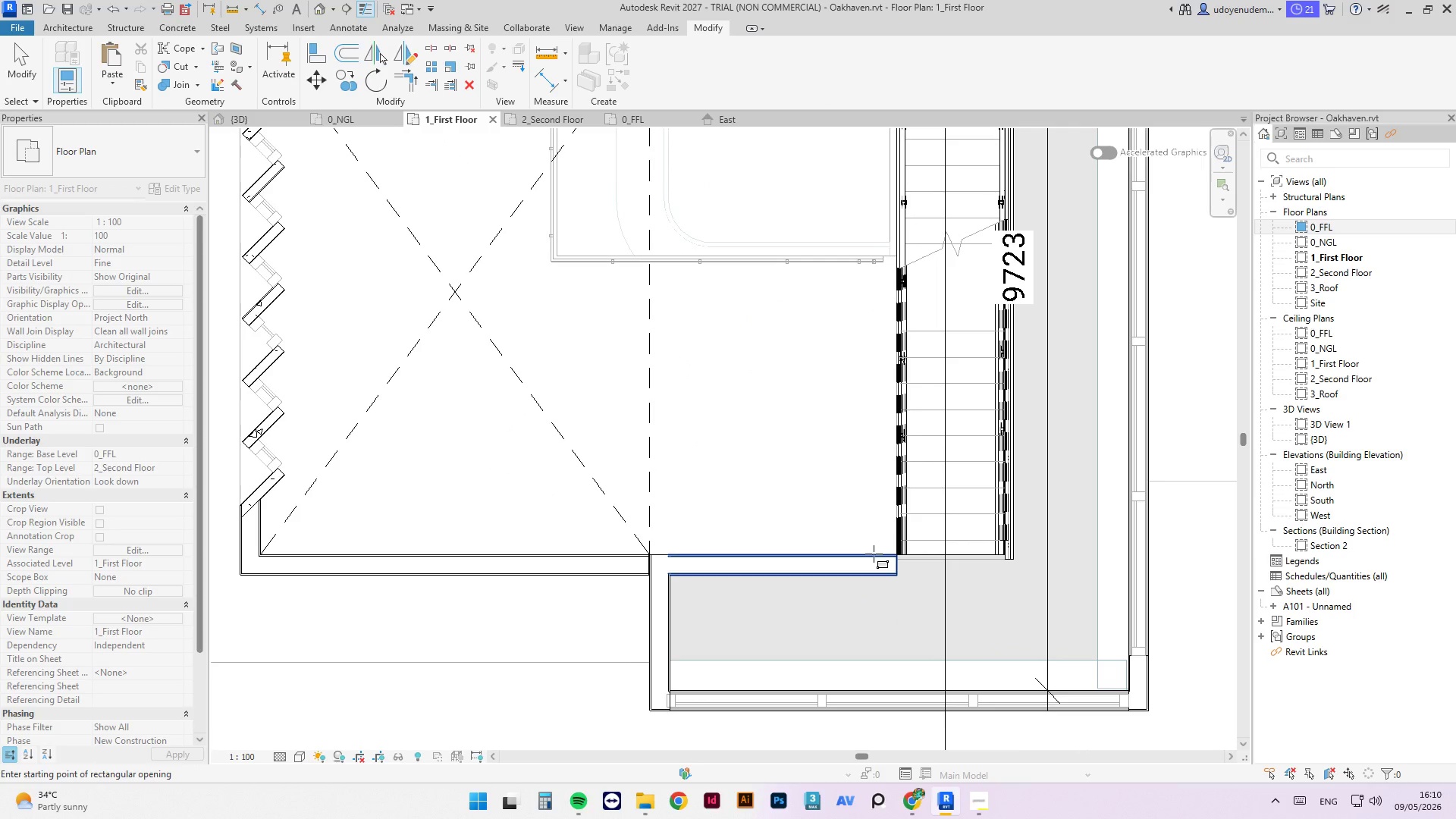 
scroll: coordinate [680, 588], scroll_direction: up, amount: 6.0
 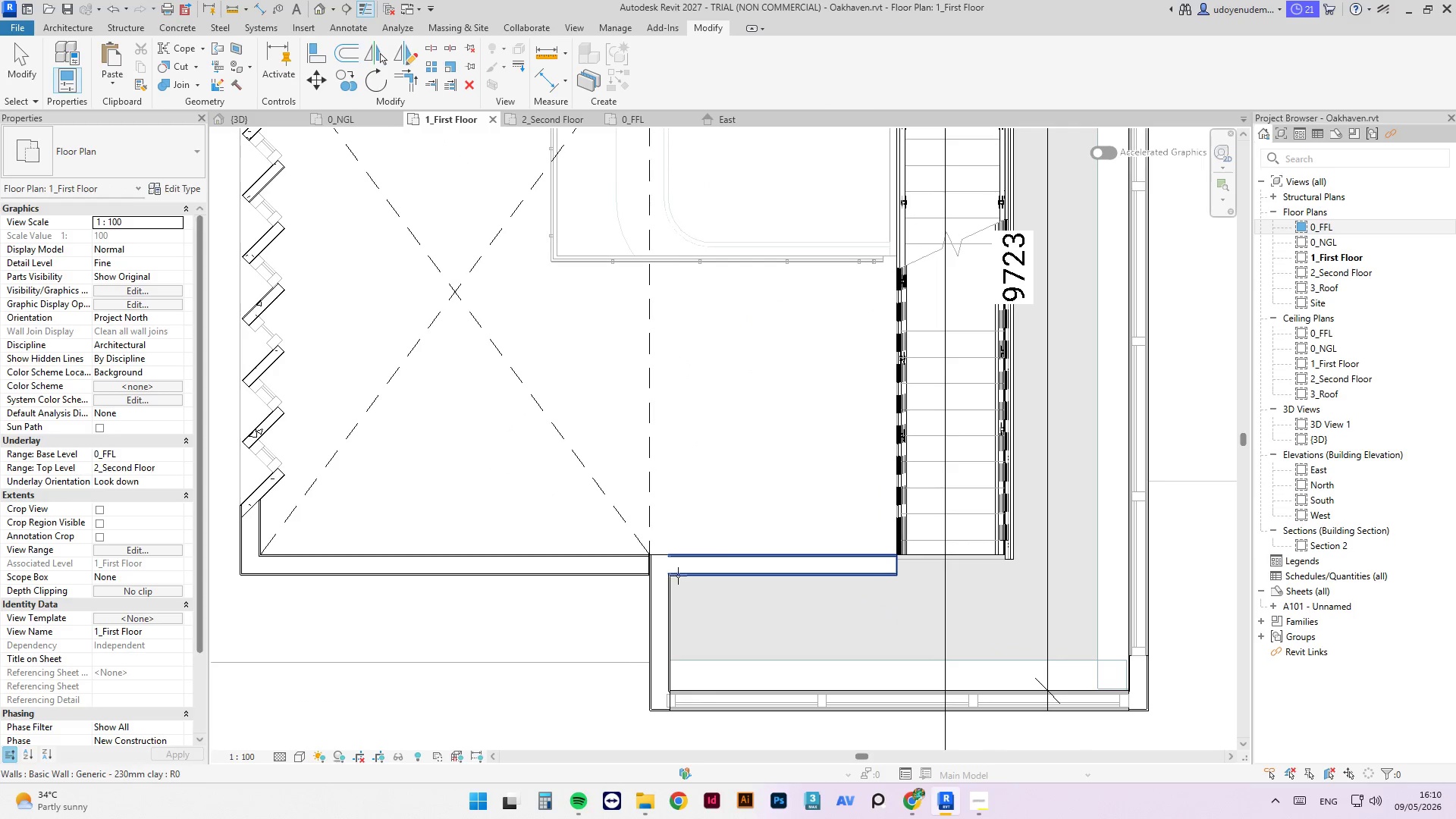 
left_click([874, 554])
 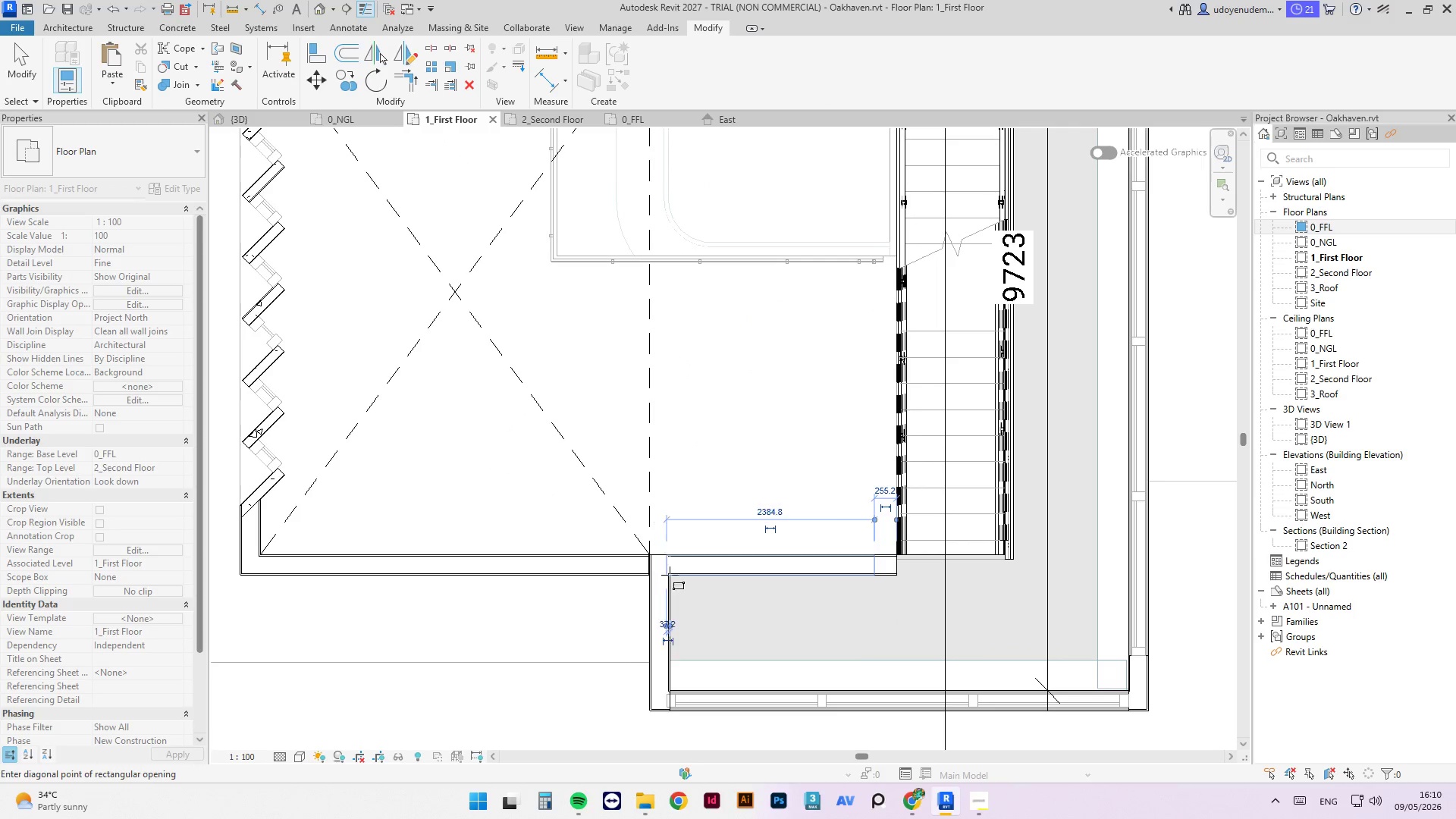 
left_click([670, 576])
 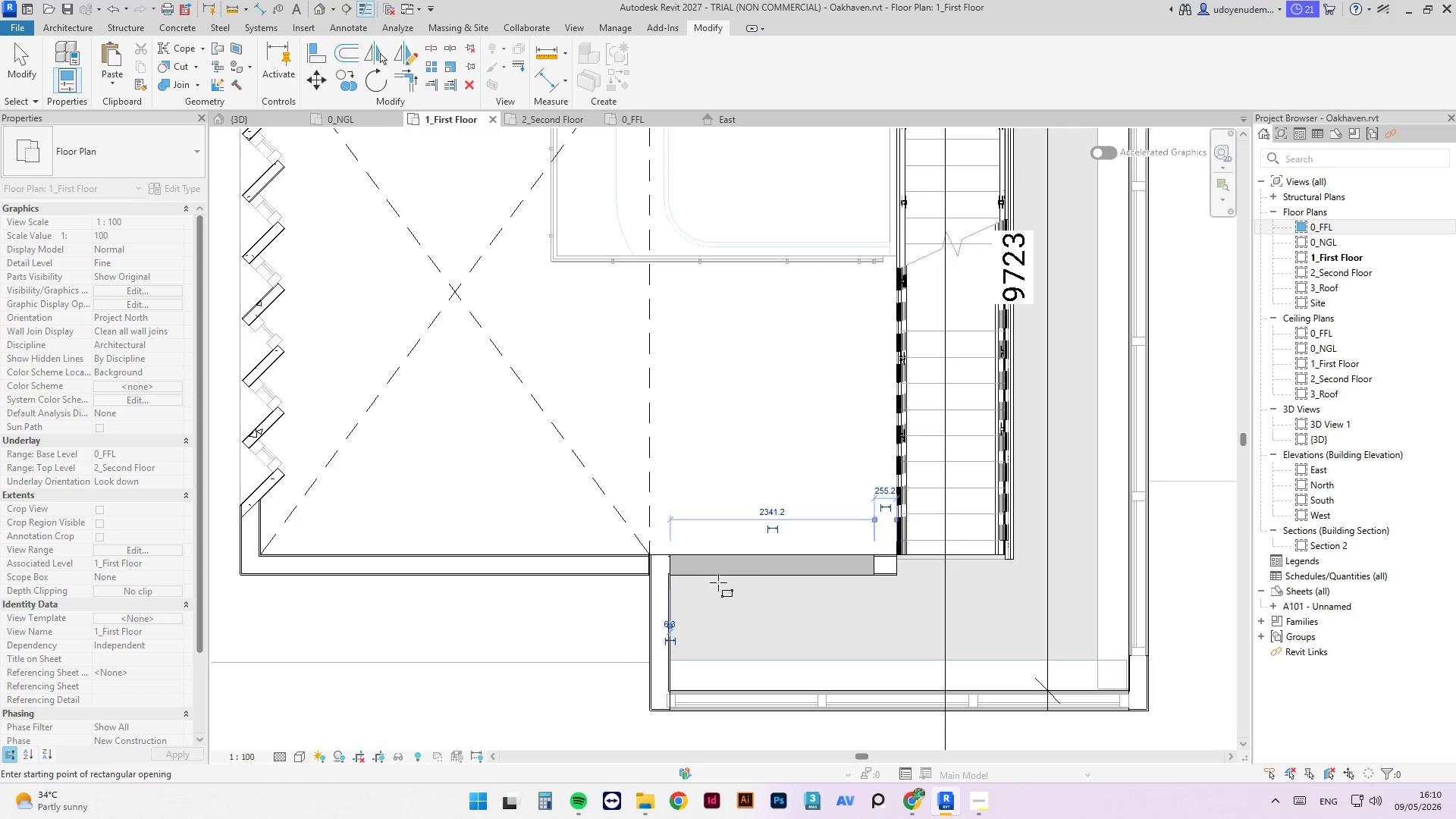 
key(Escape)
 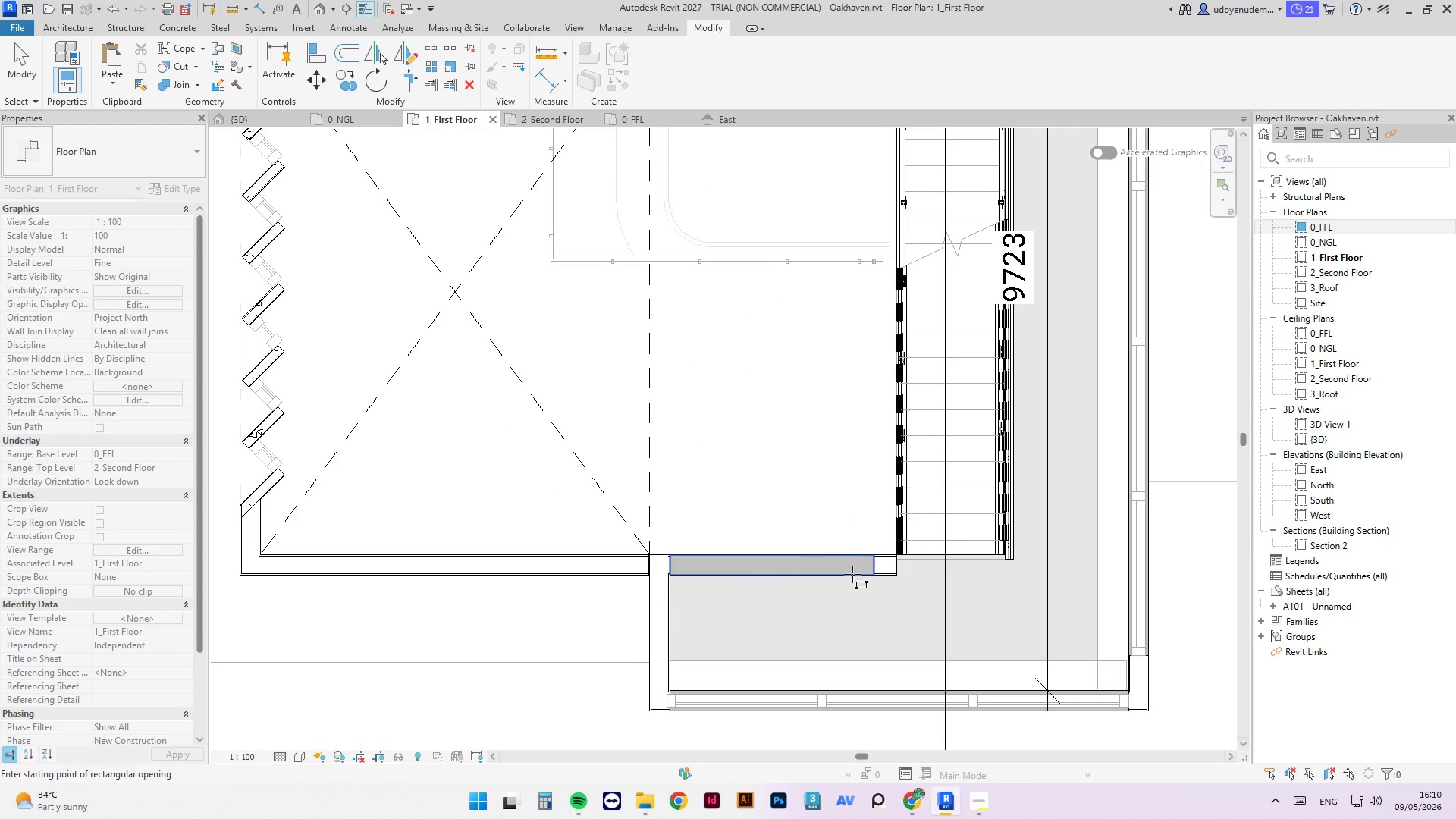 
key(Escape)
 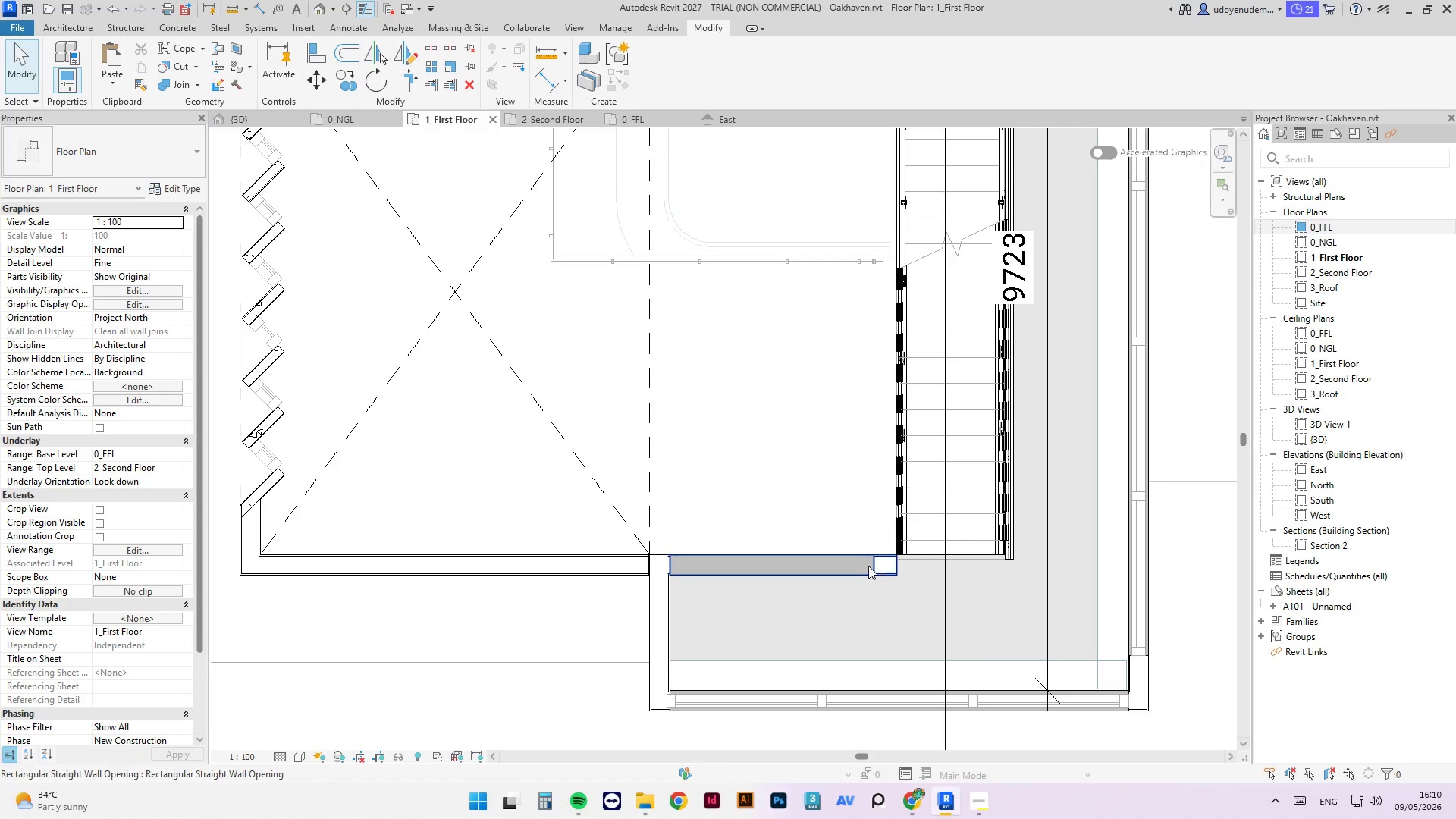 
left_click([868, 566])
 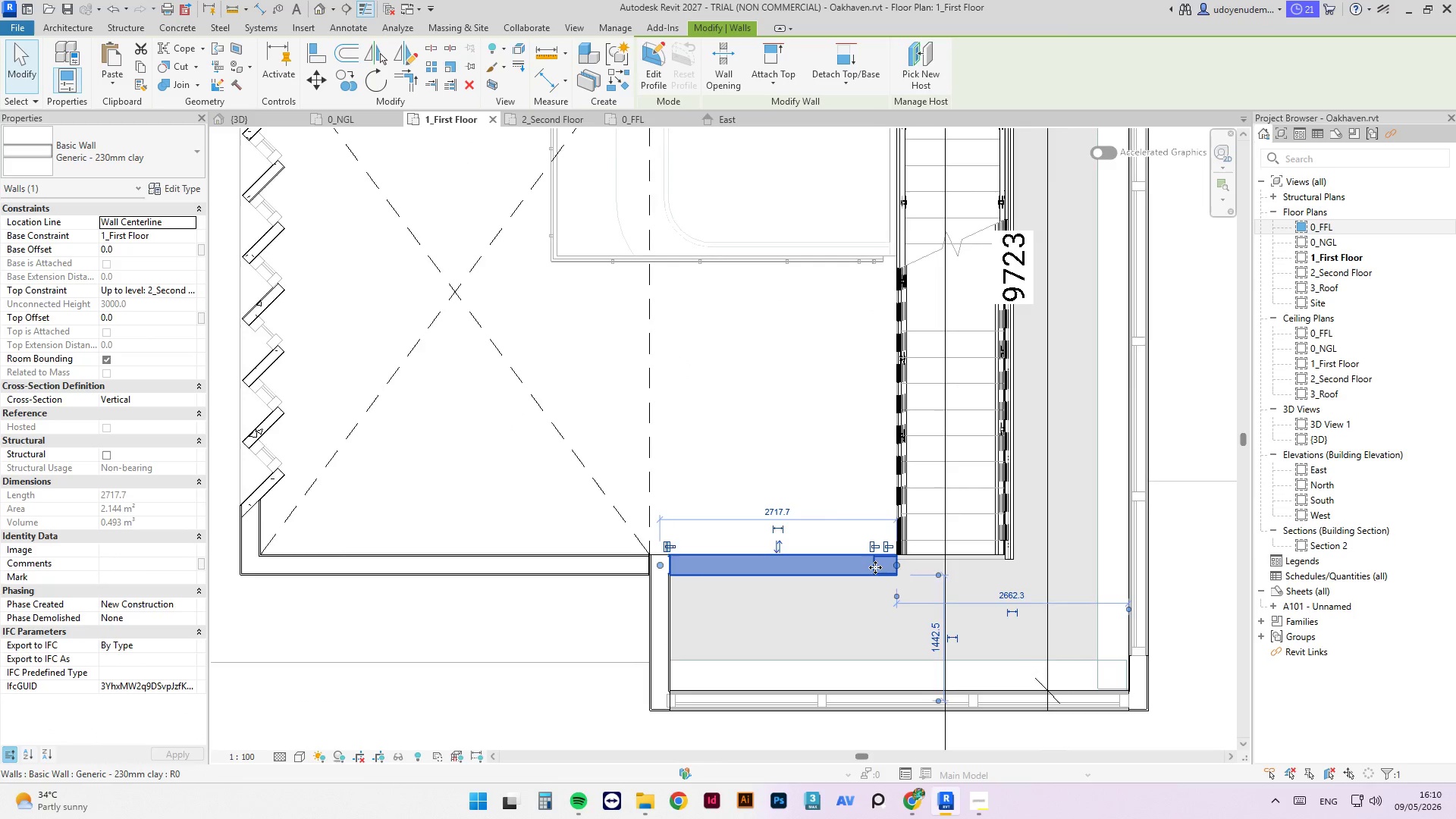 
key(Escape)
 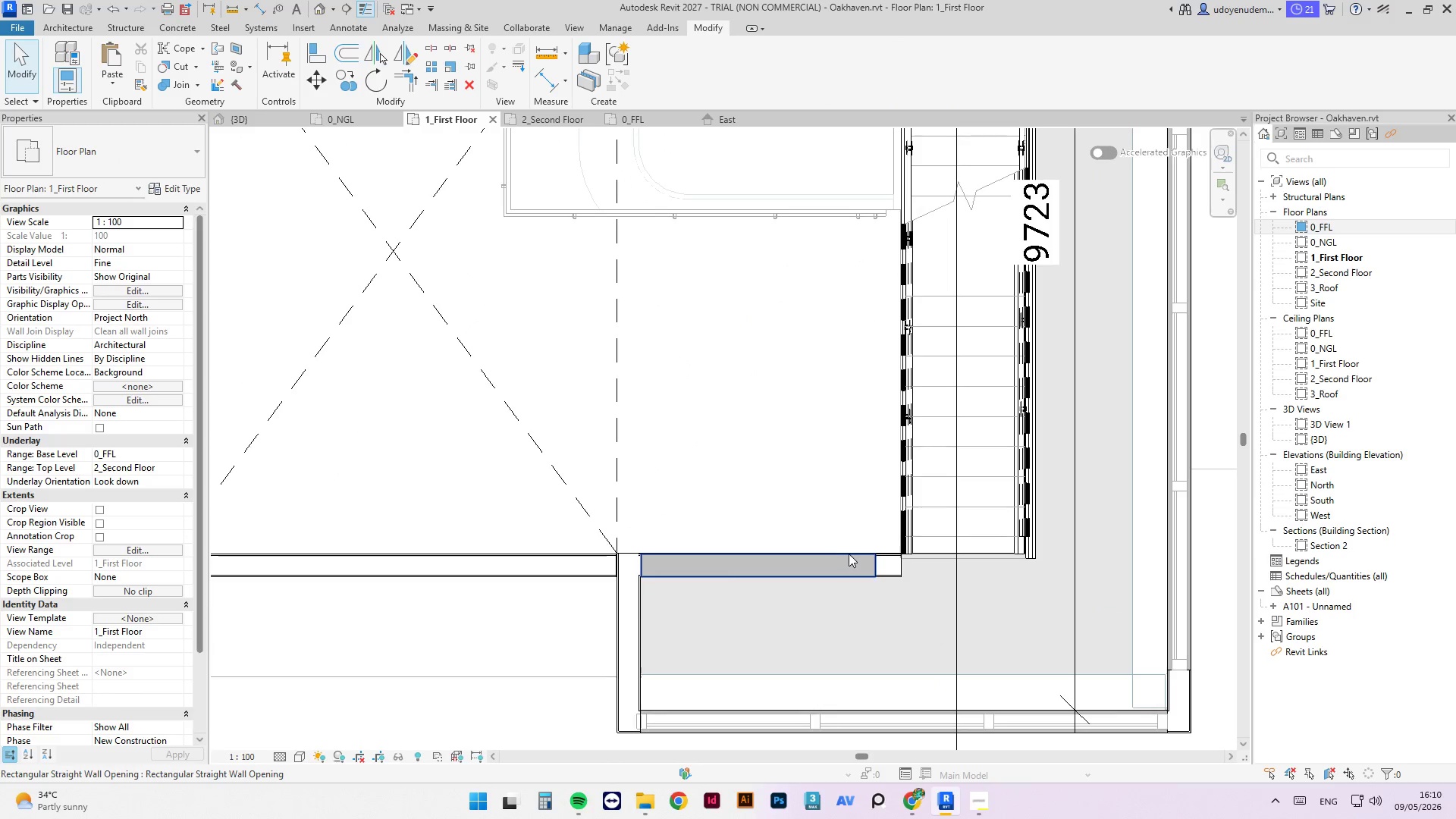 
scroll: coordinate [867, 563], scroll_direction: up, amount: 1.0
 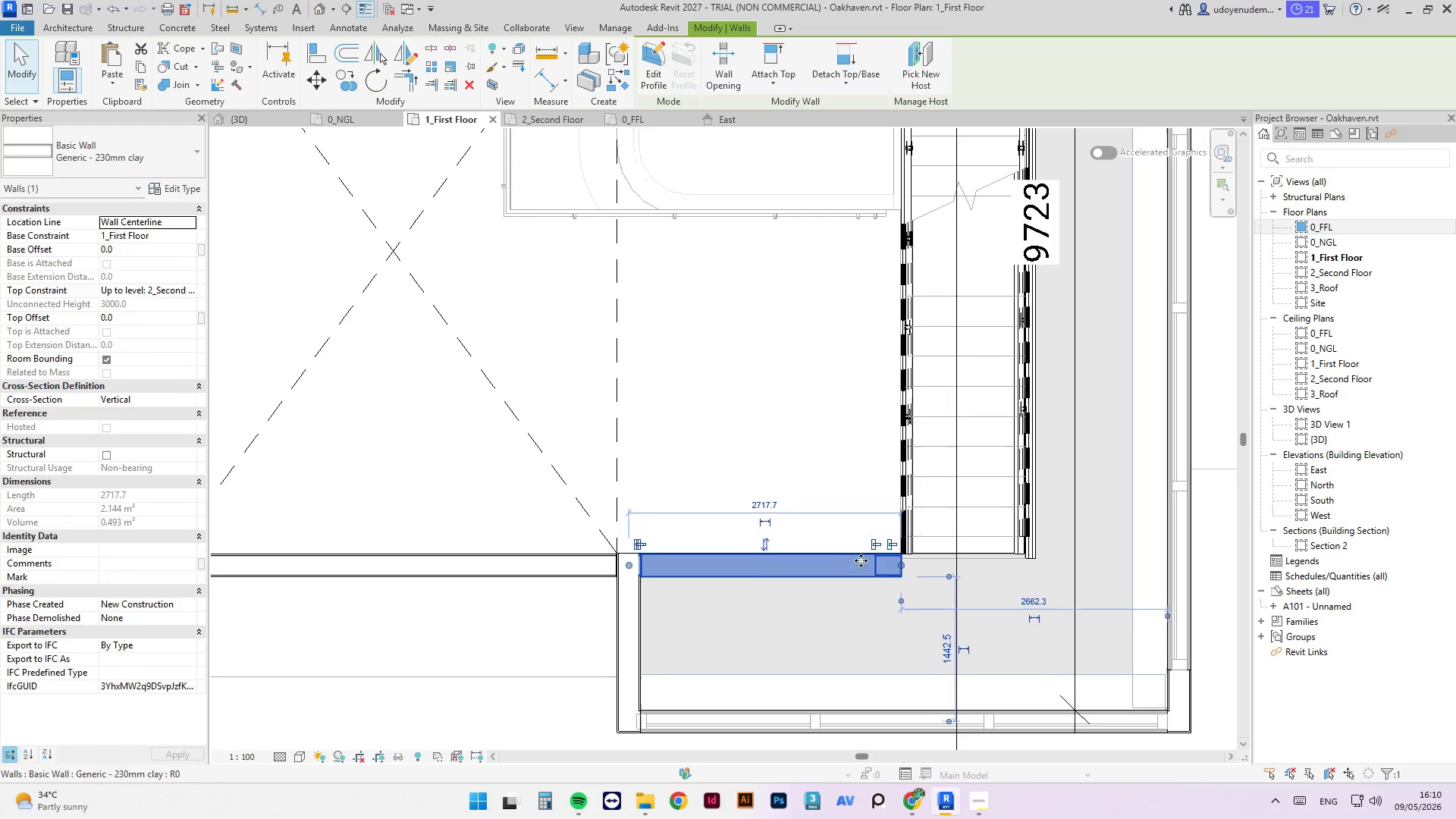 
left_click([848, 556])
 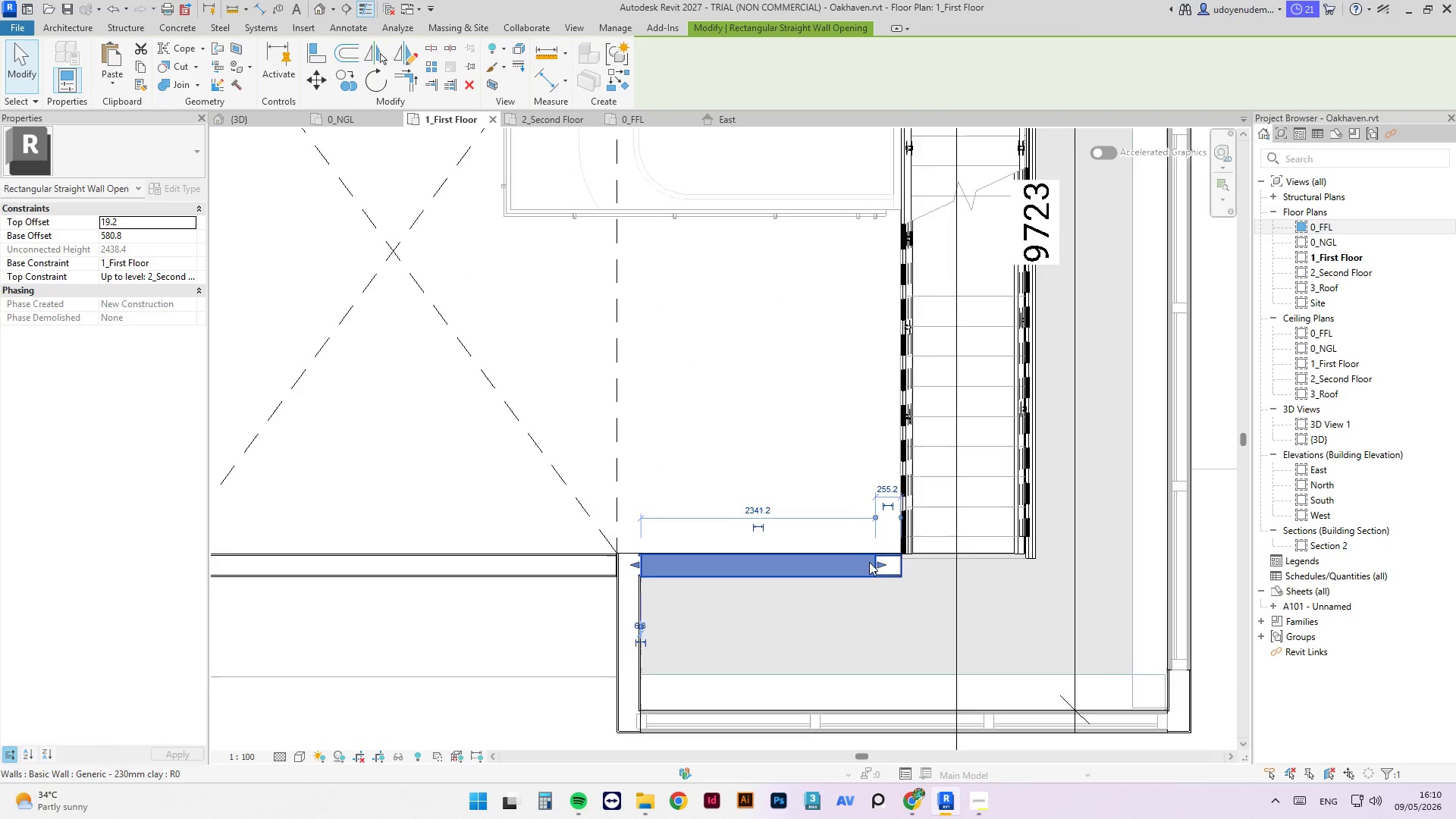 
scroll: coordinate [869, 562], scroll_direction: up, amount: 2.0
 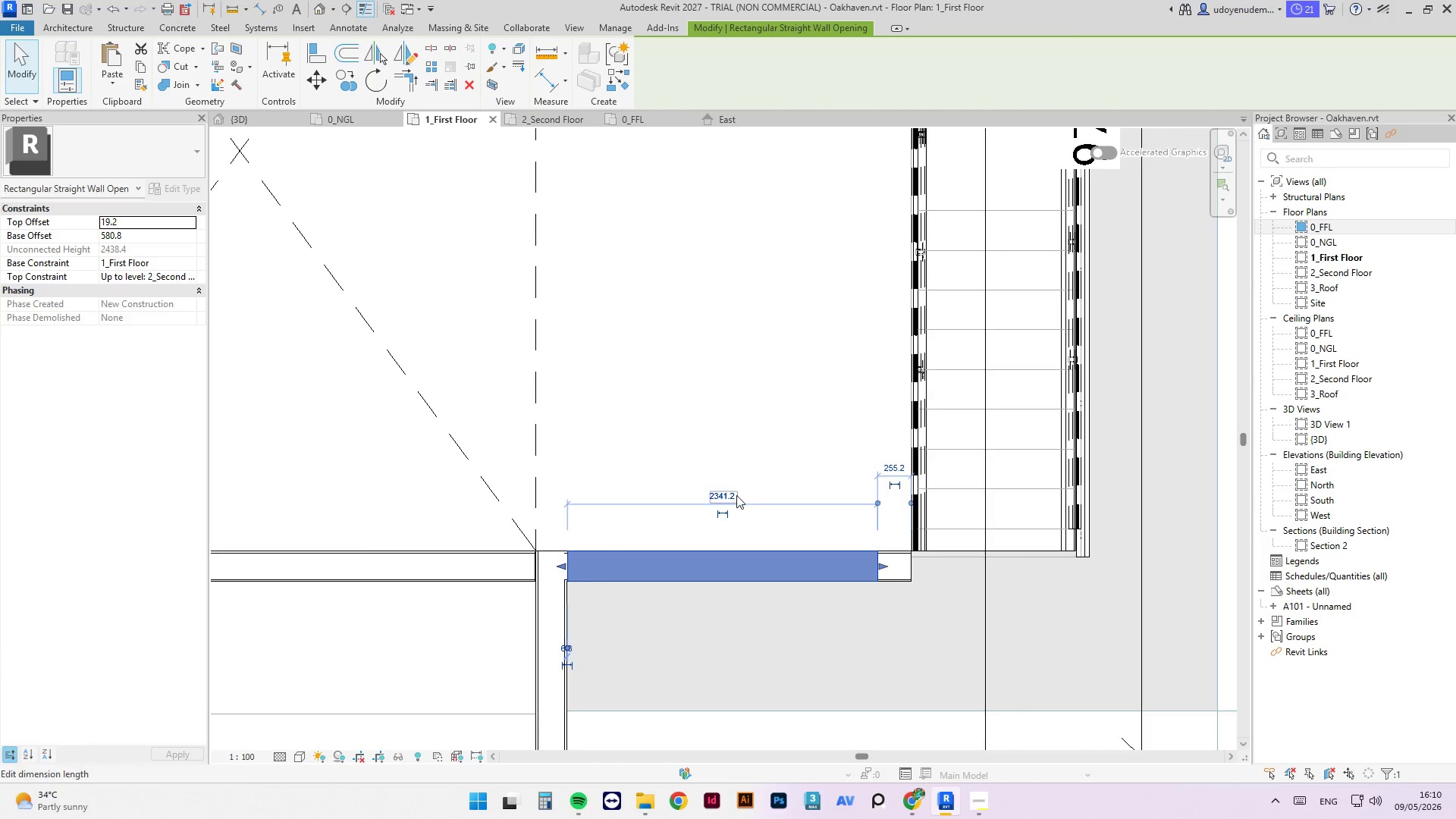 
left_click([736, 495])
 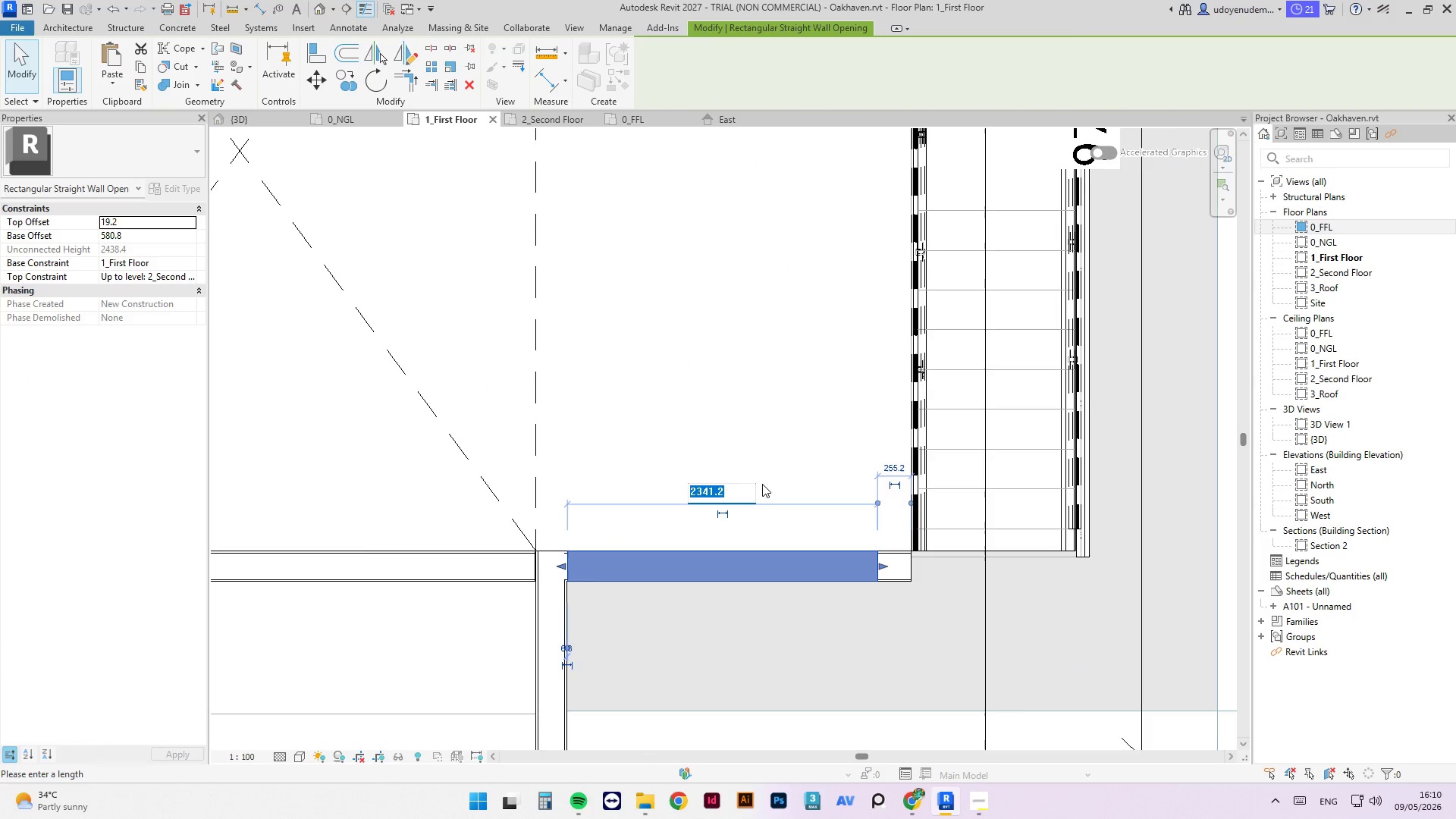 
key(Numpad2)
 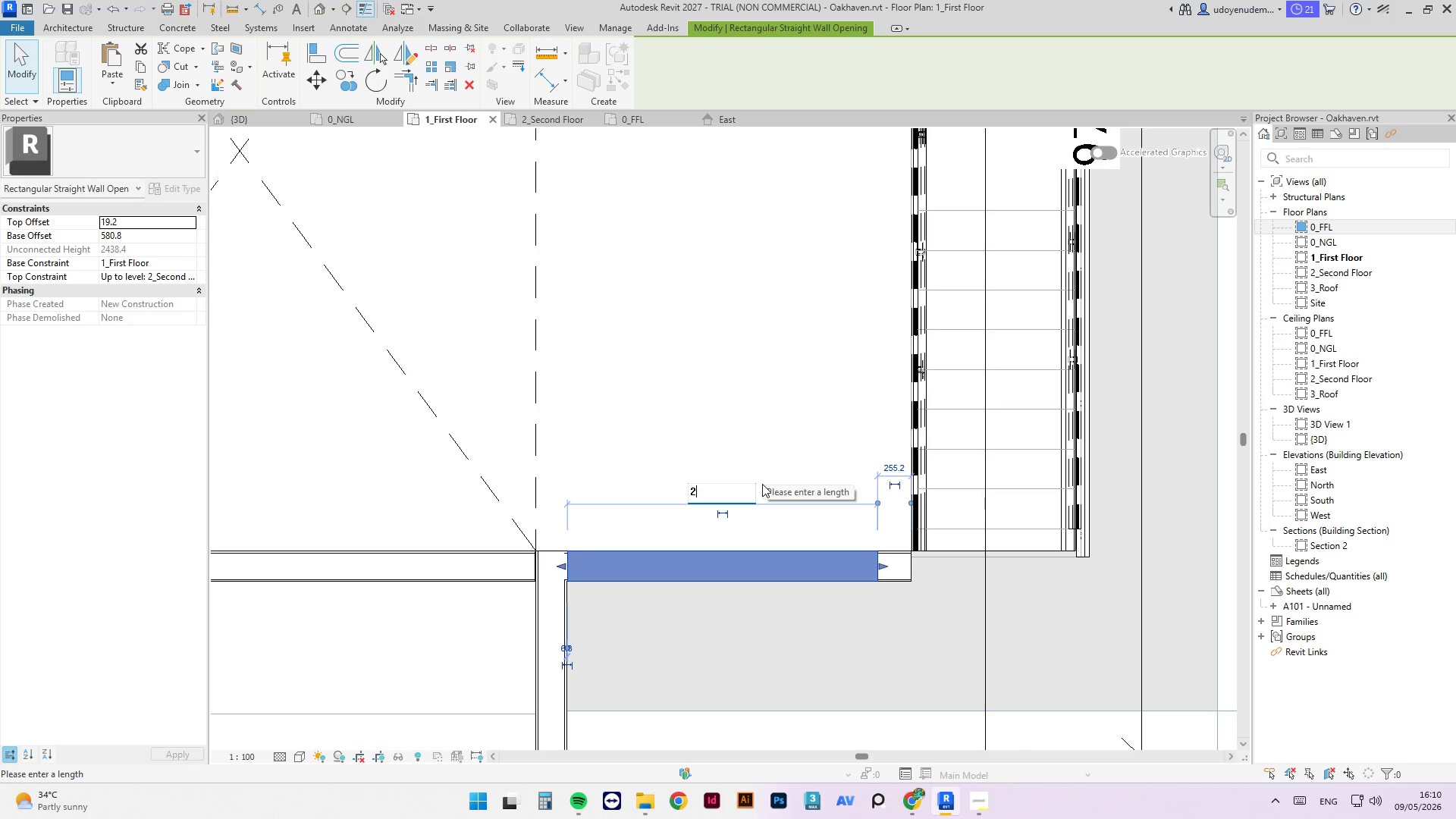 
key(Numpad0)
 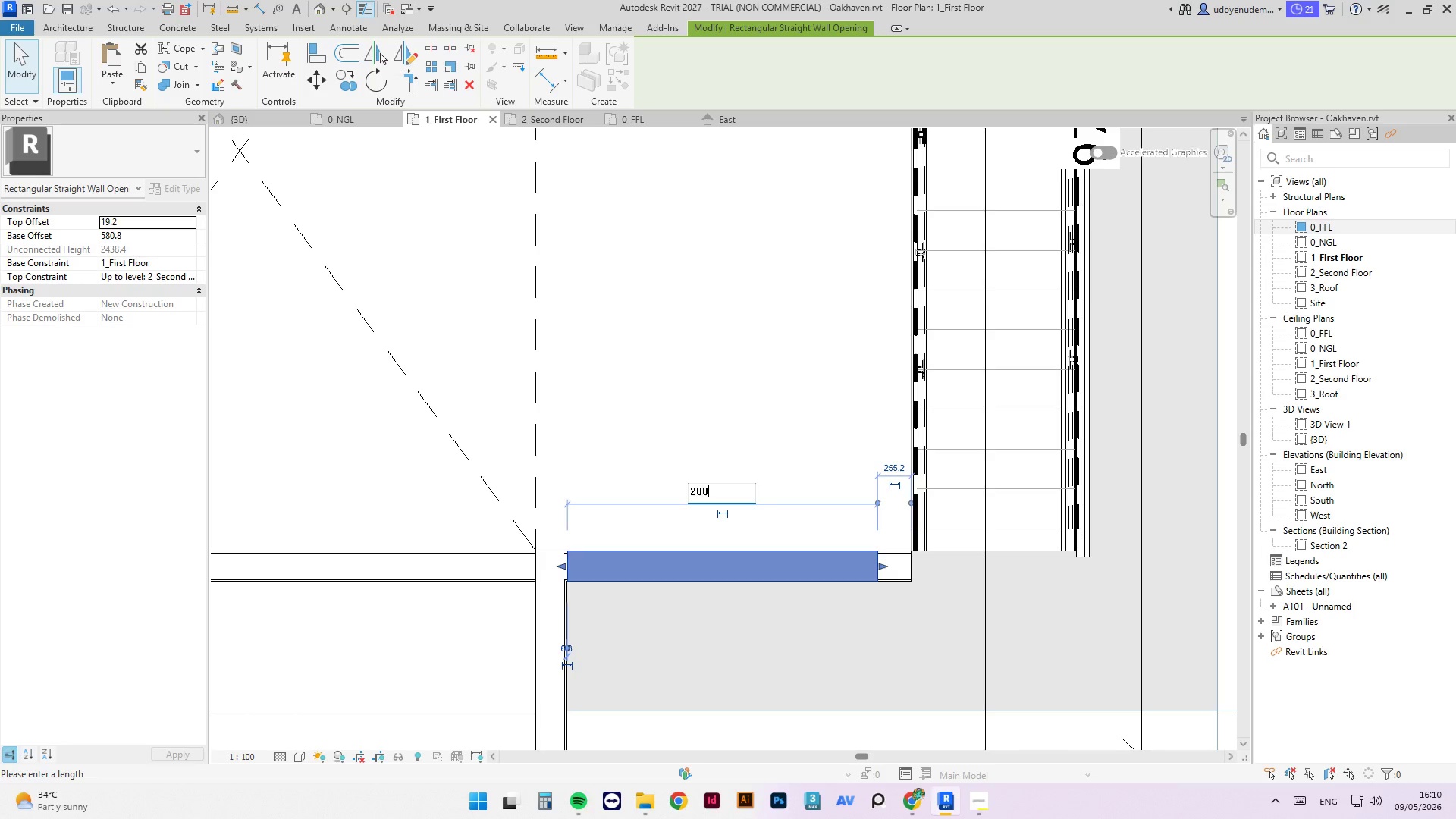 
key(Numpad0)
 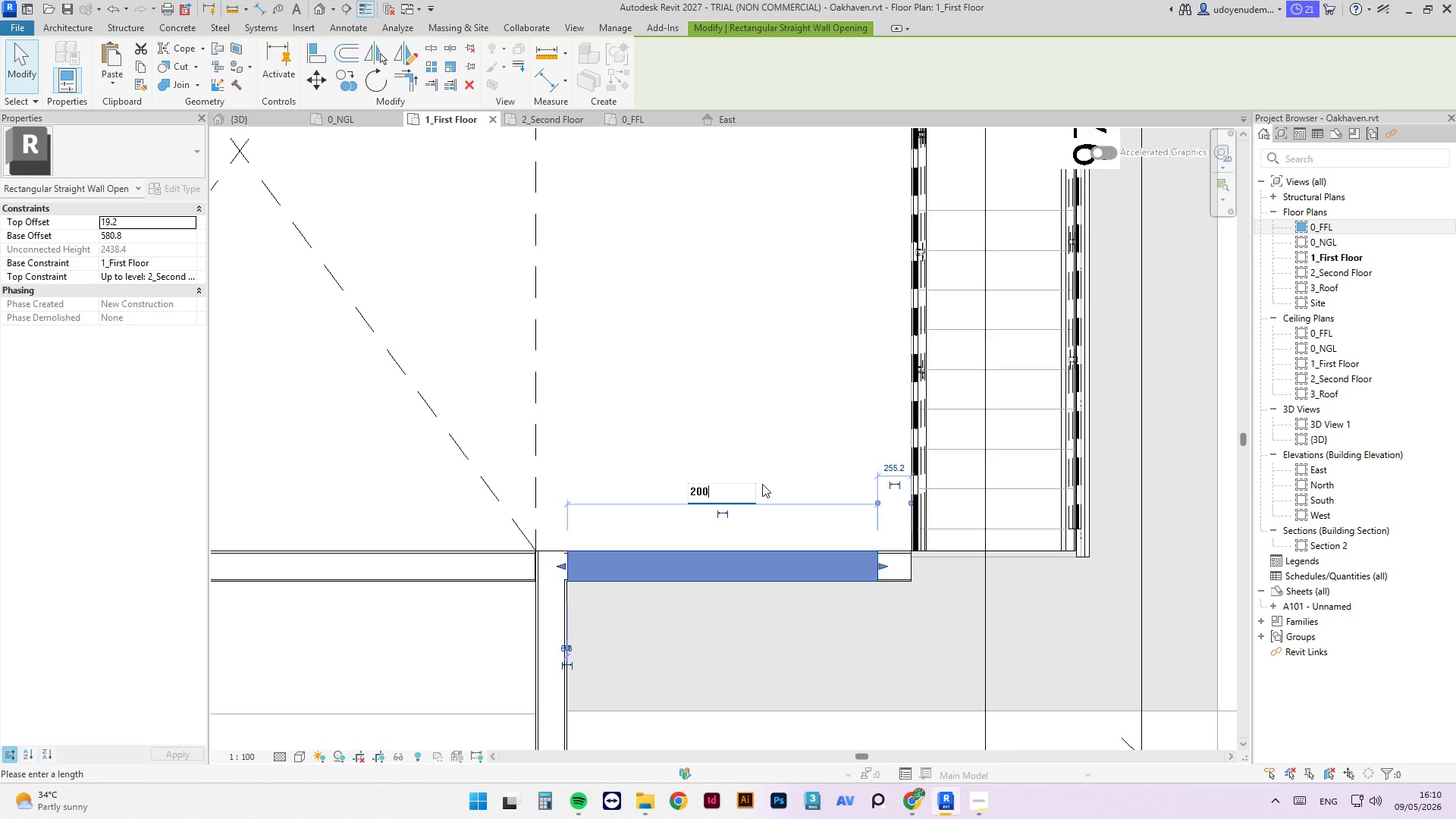 
key(Numpad0)
 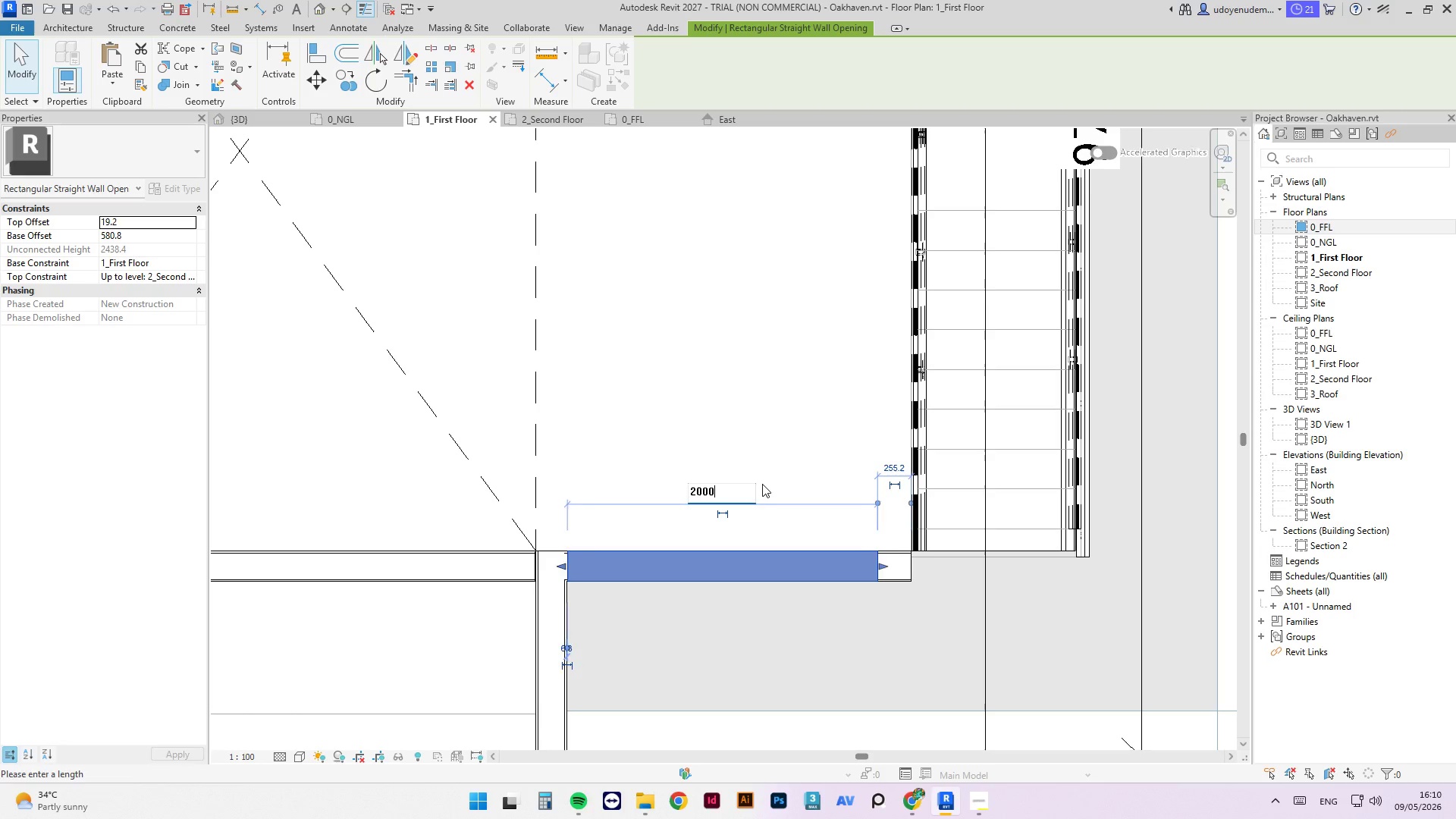 
key(NumpadEnter)
 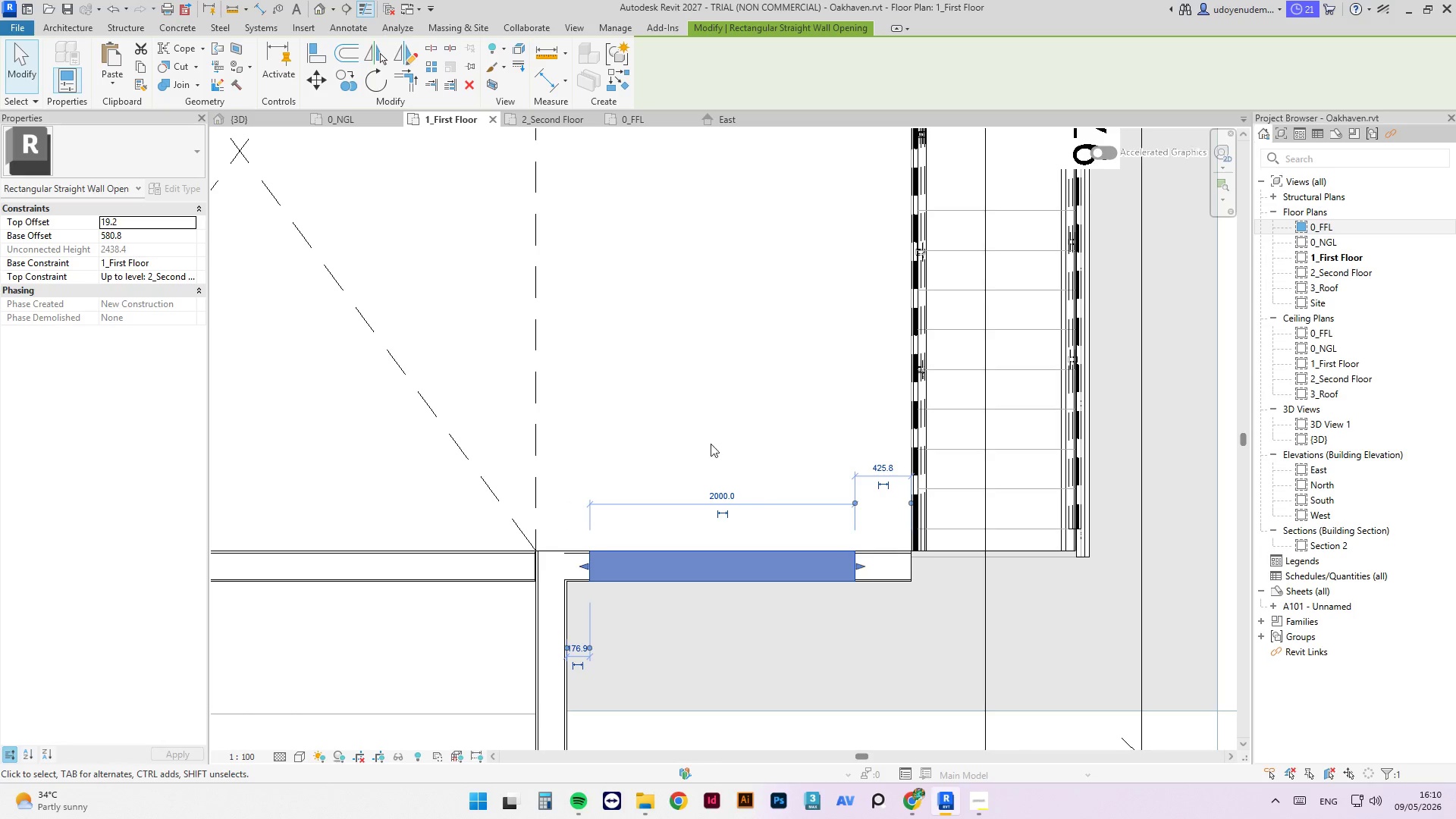 
key(Escape)
 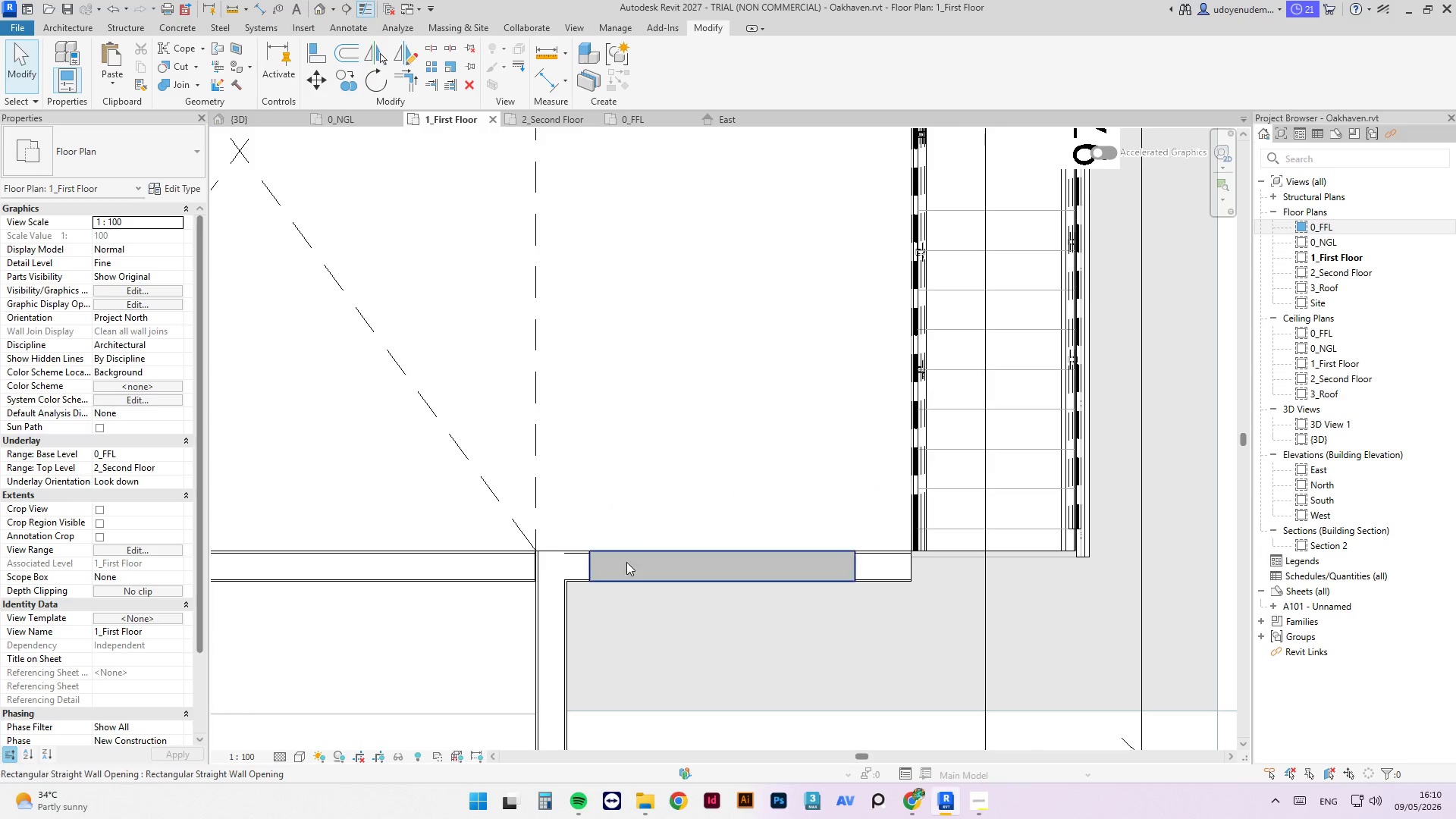 
left_click([770, 568])
 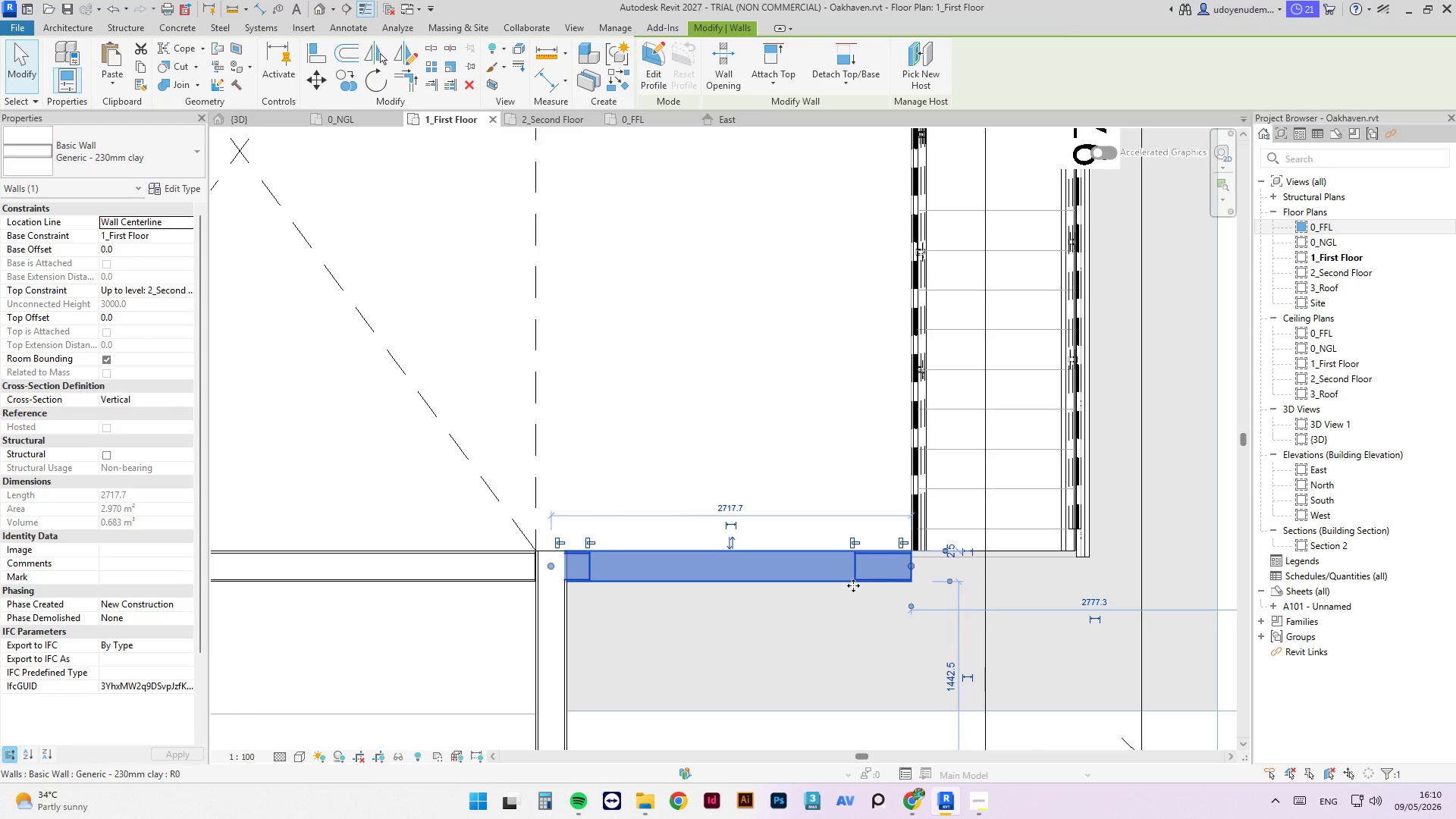 
key(Tab)
 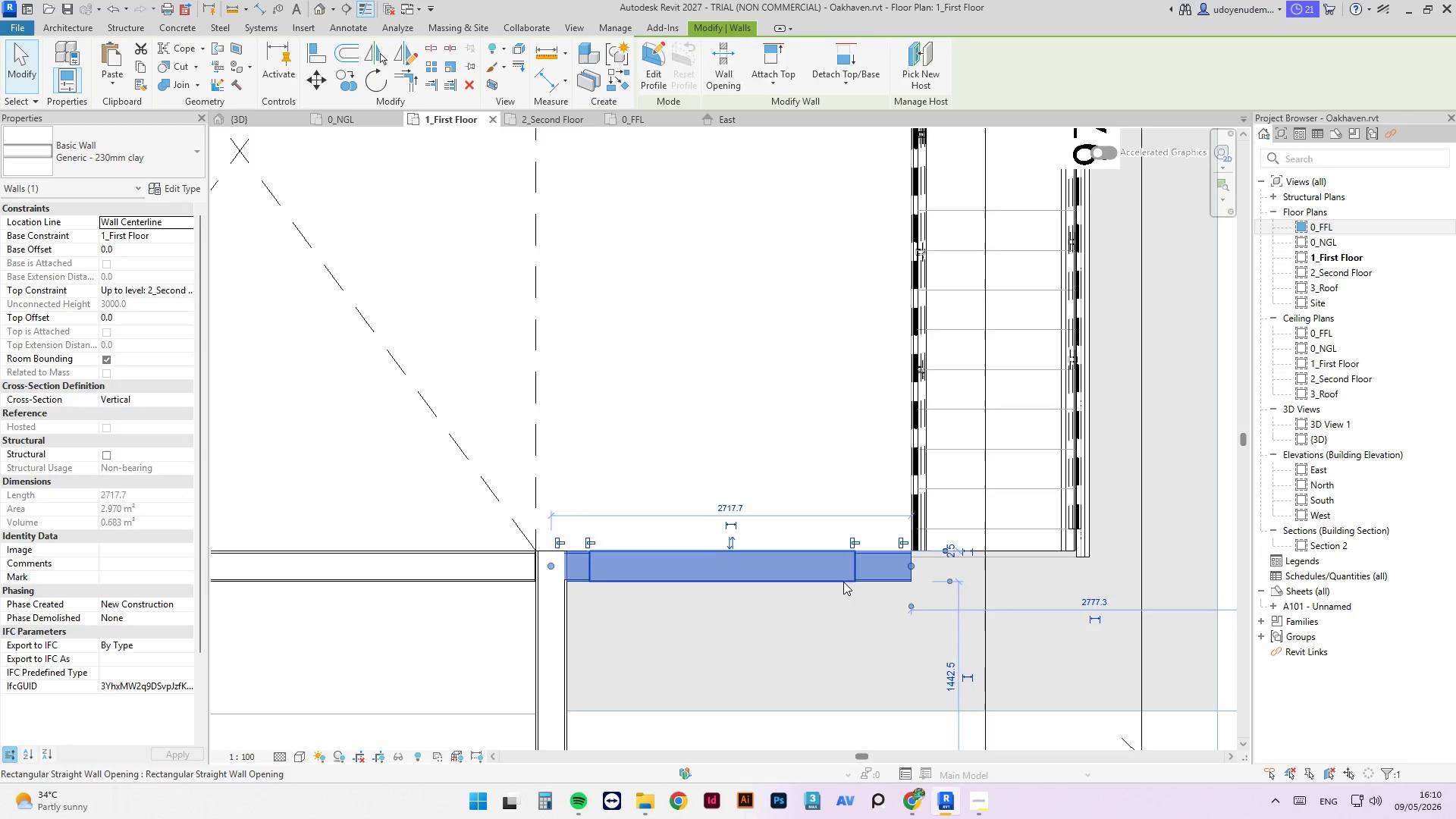 
left_click([843, 582])
 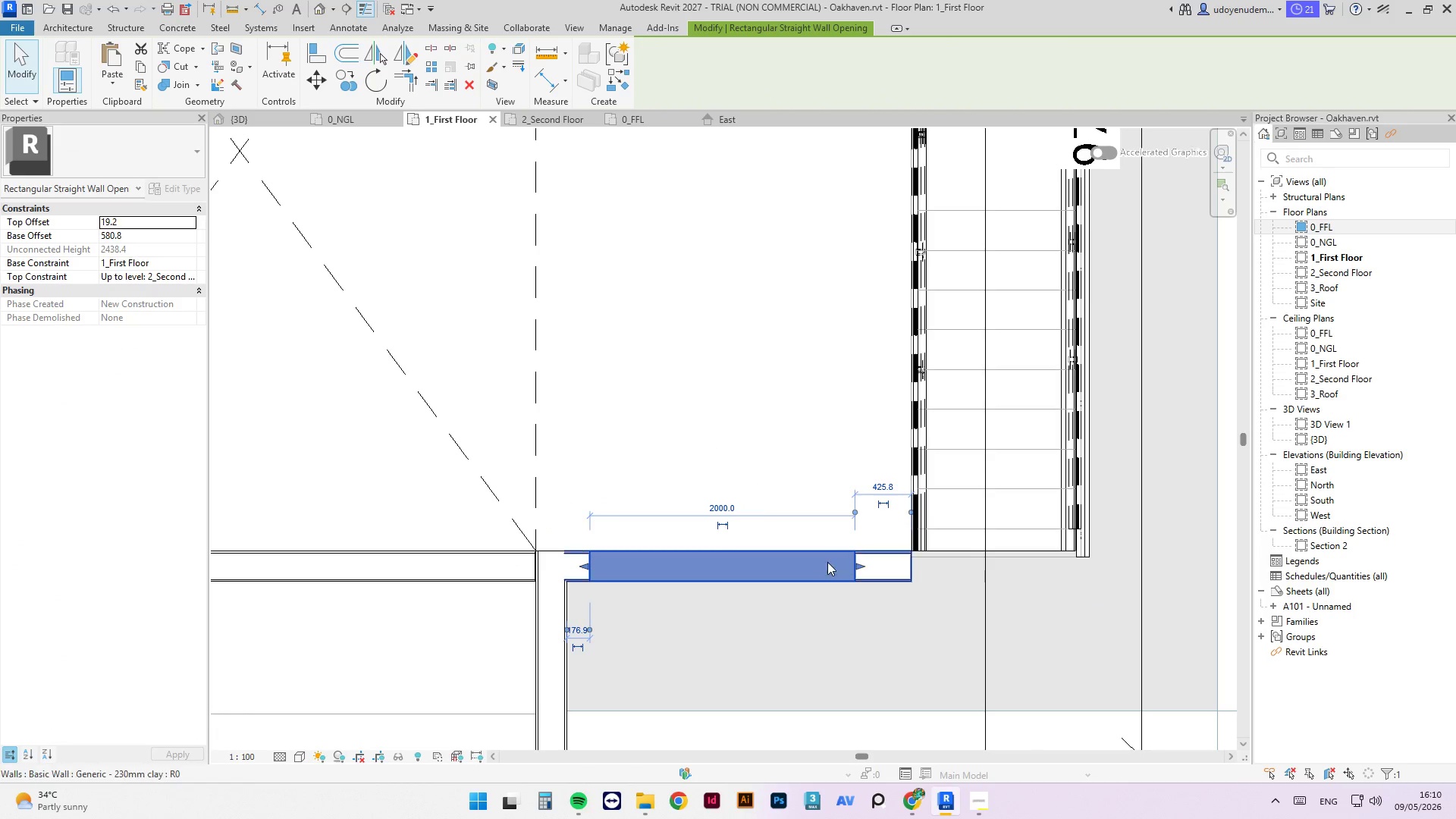 
key(ArrowRight)
 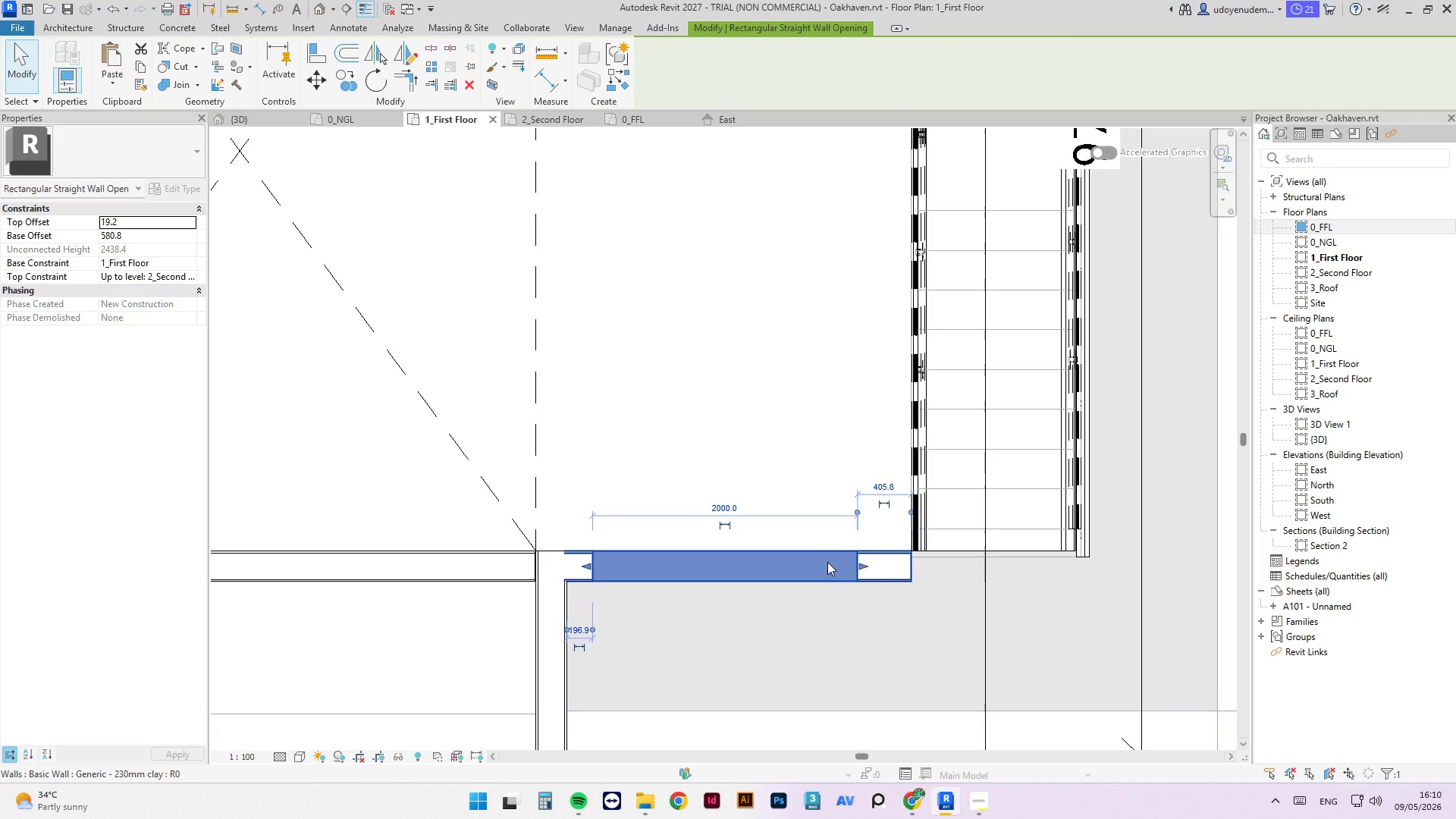 
key(ArrowRight)
 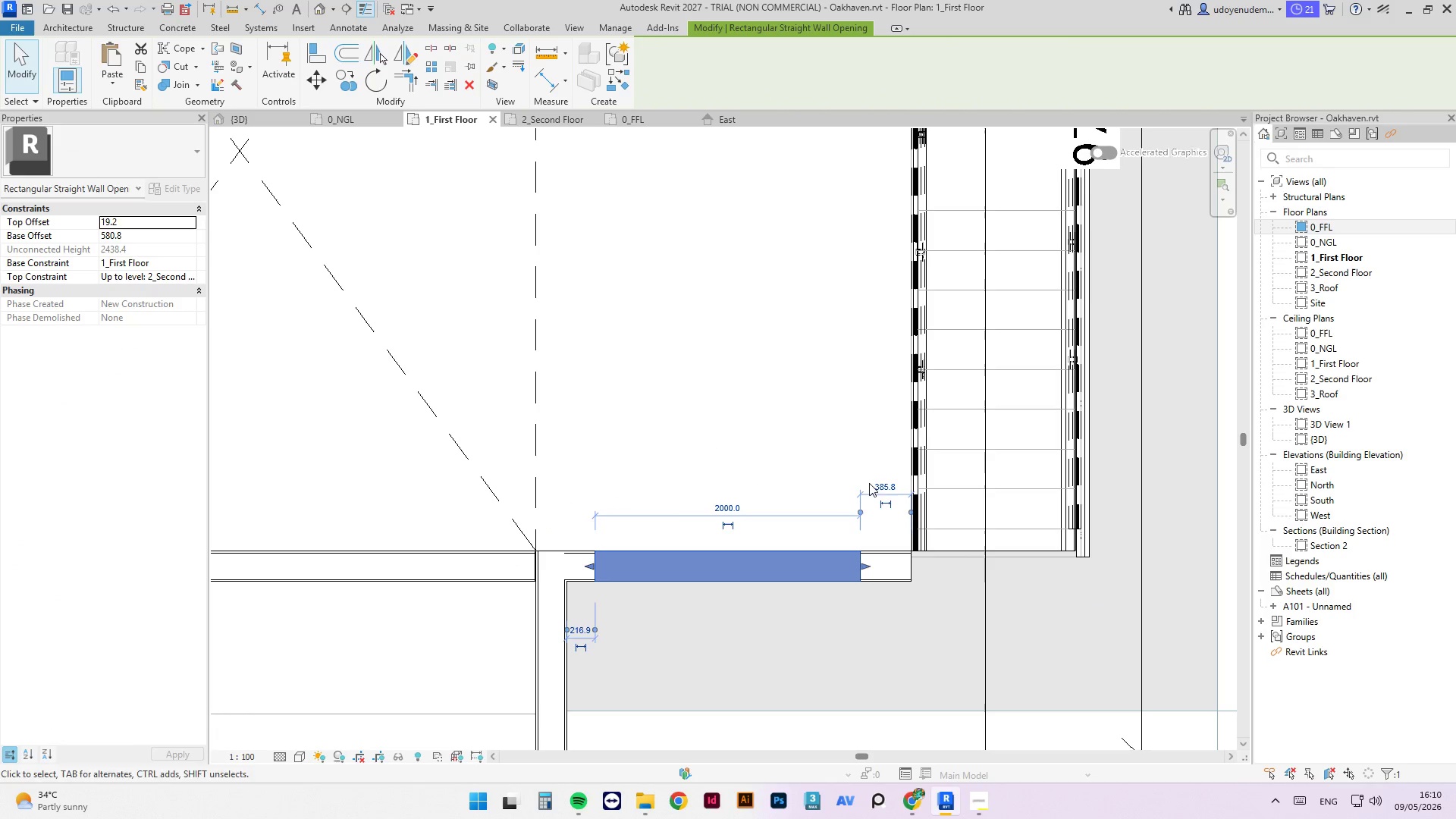 
left_click([881, 488])
 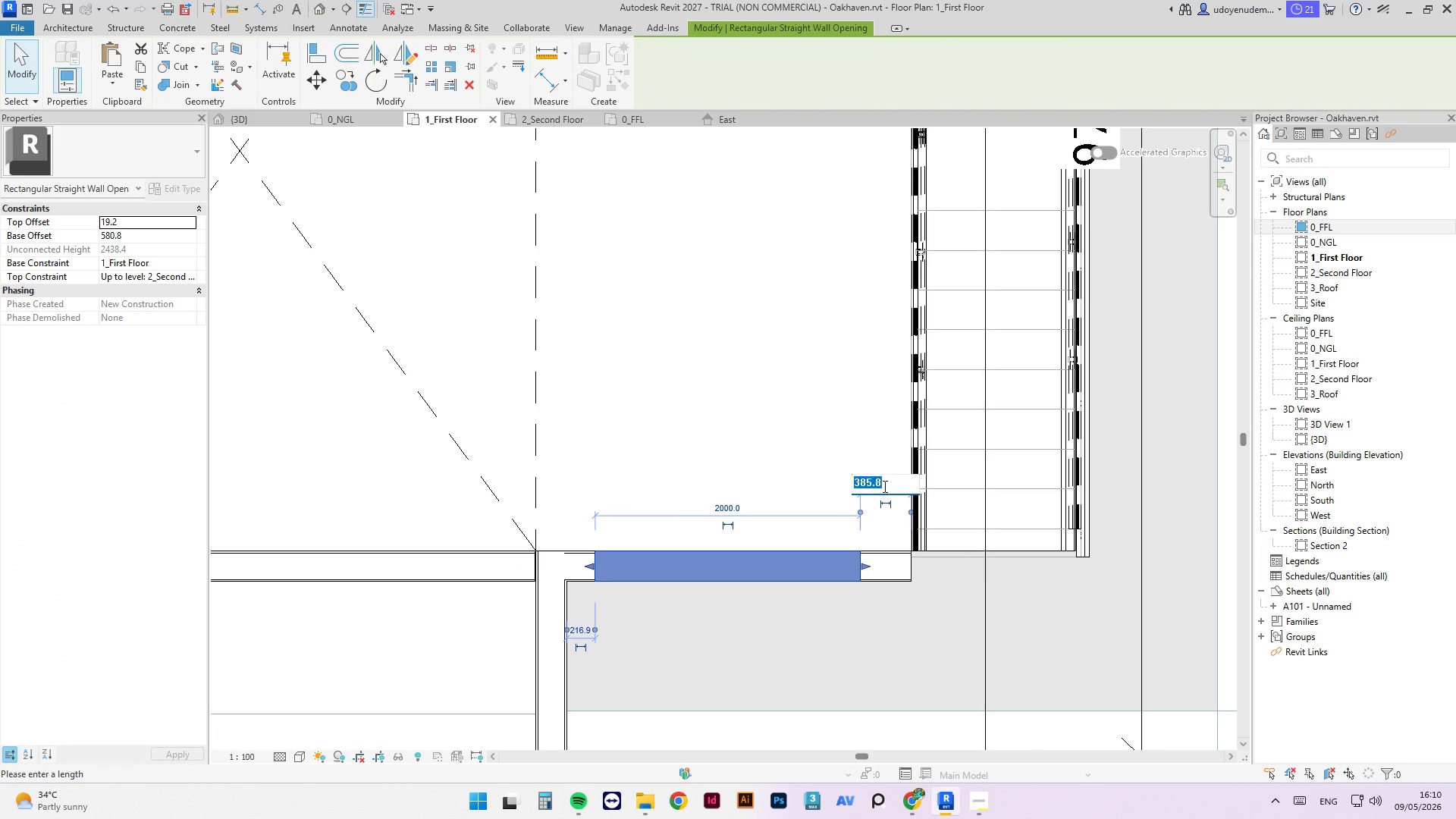 
key(Numpad5)
 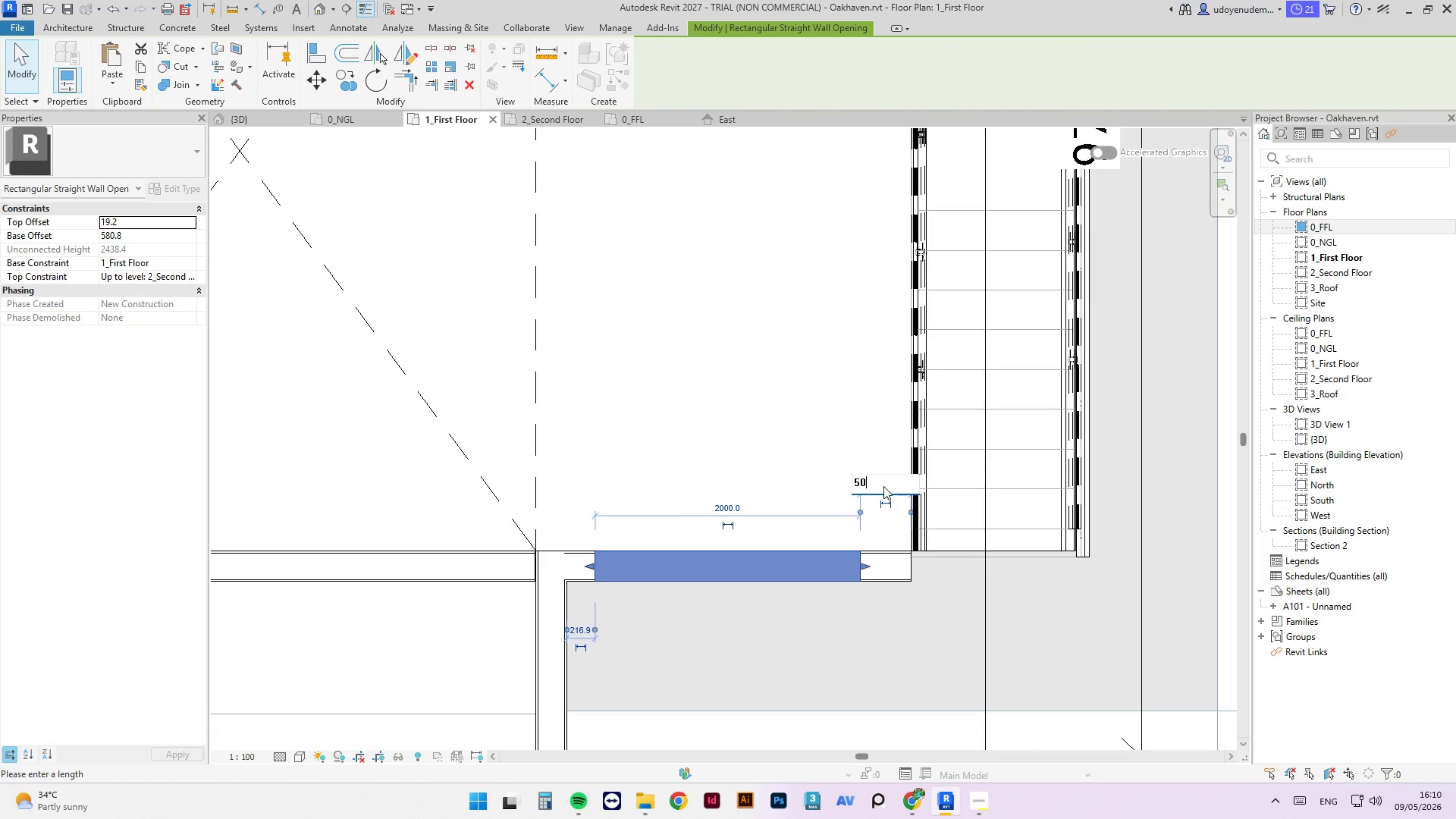 
key(Numpad0)
 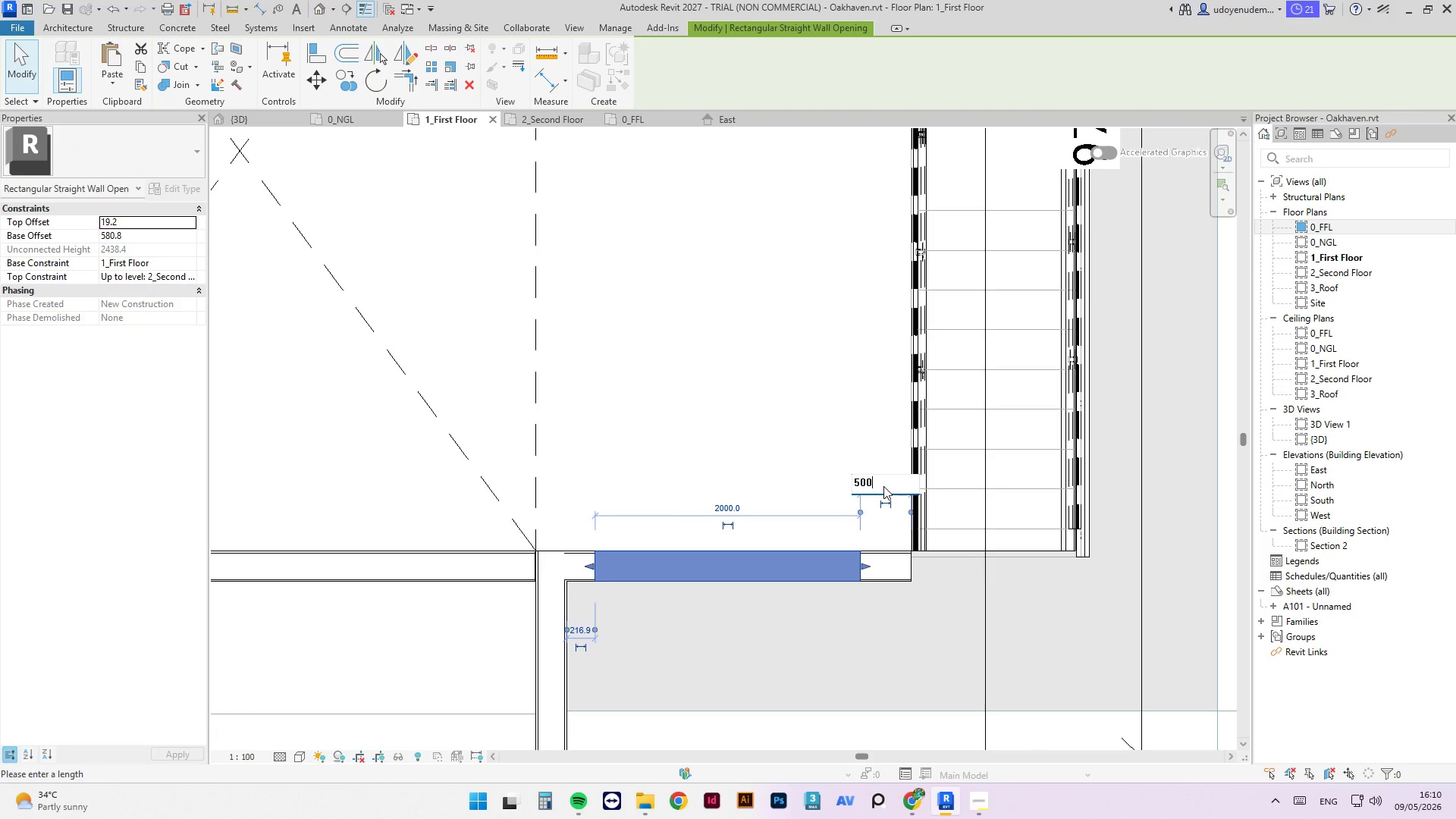 
key(Numpad0)
 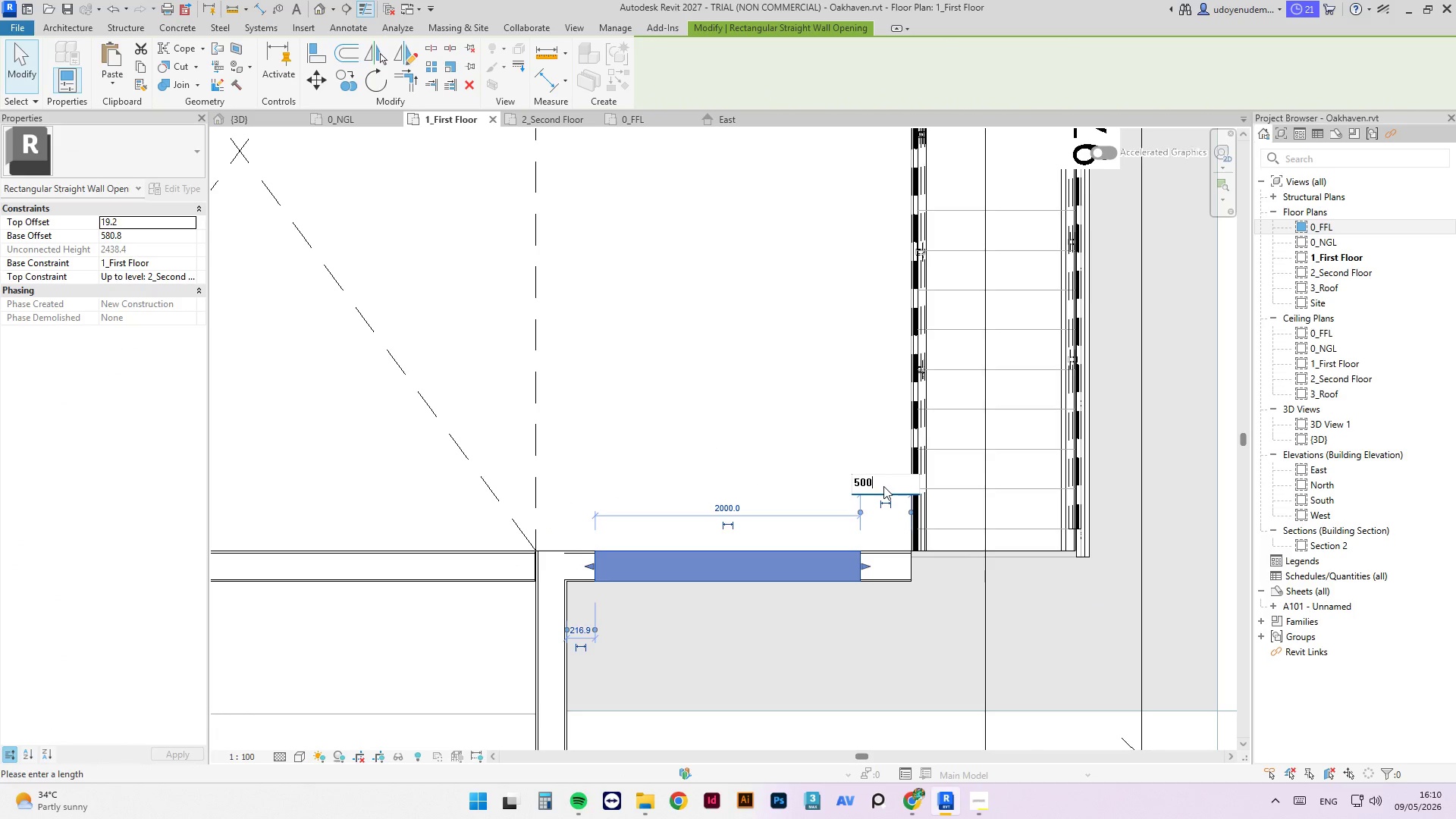 
key(NumpadEnter)
 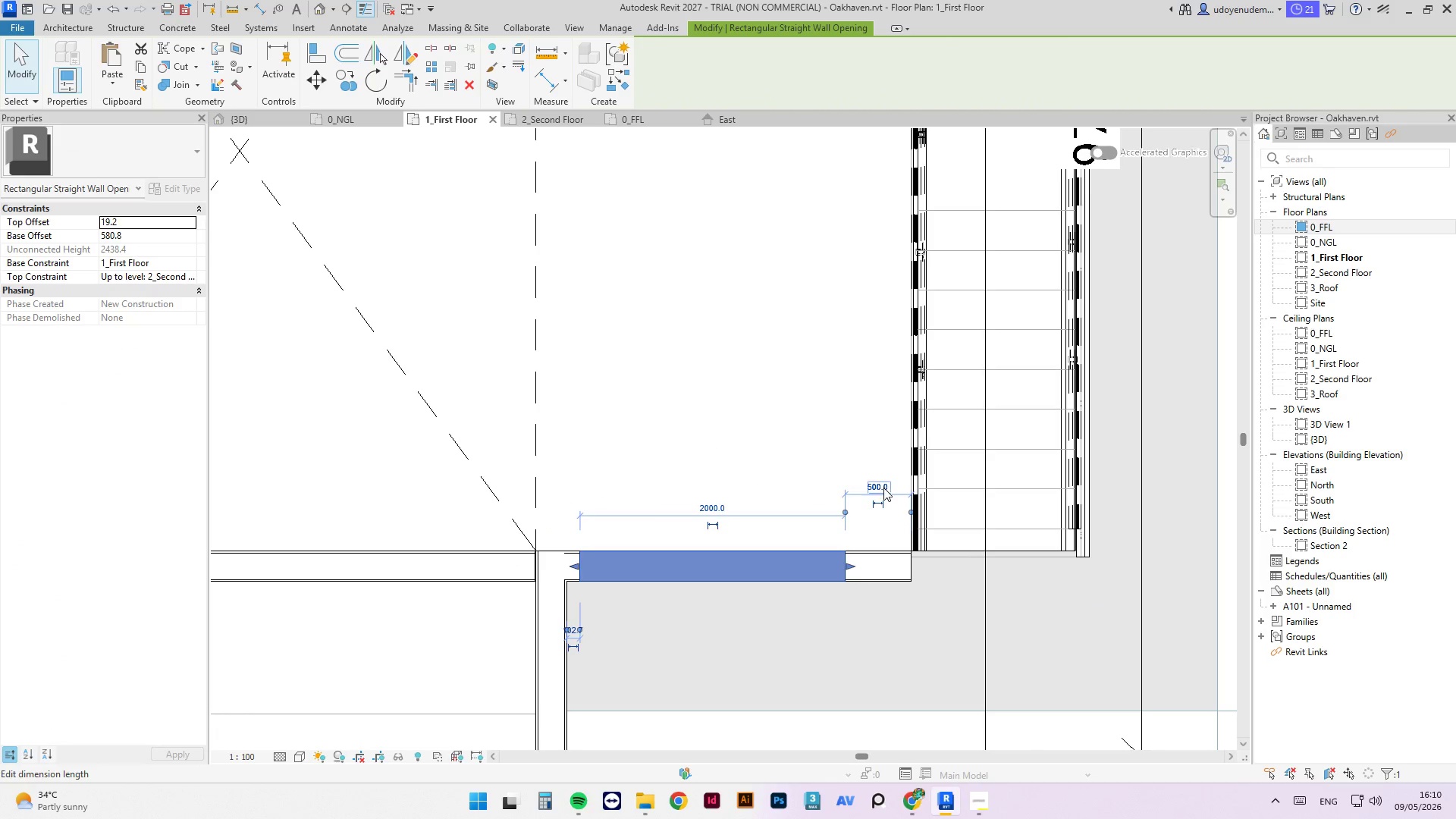 
key(Escape)
 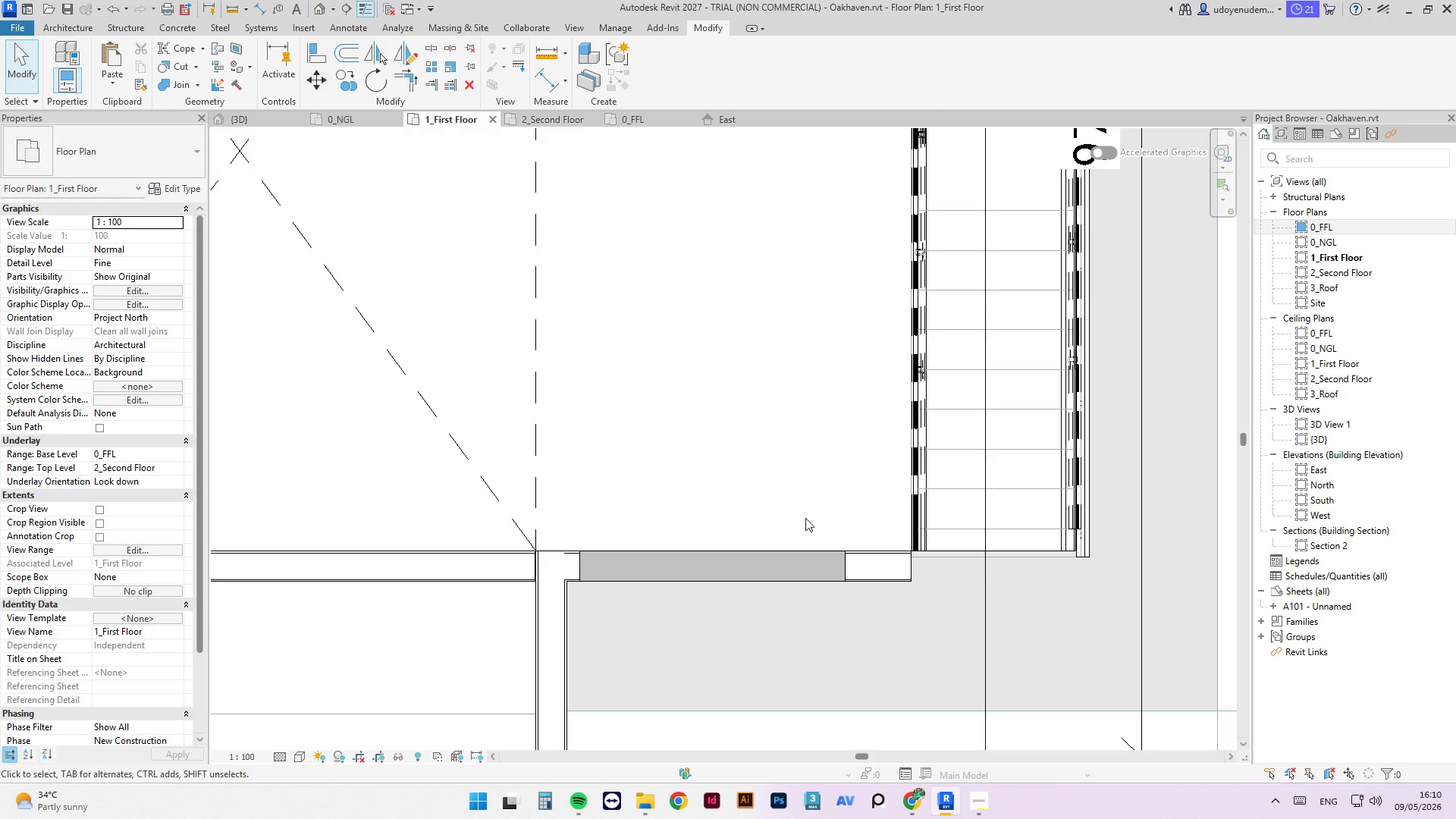 
key(Escape)
 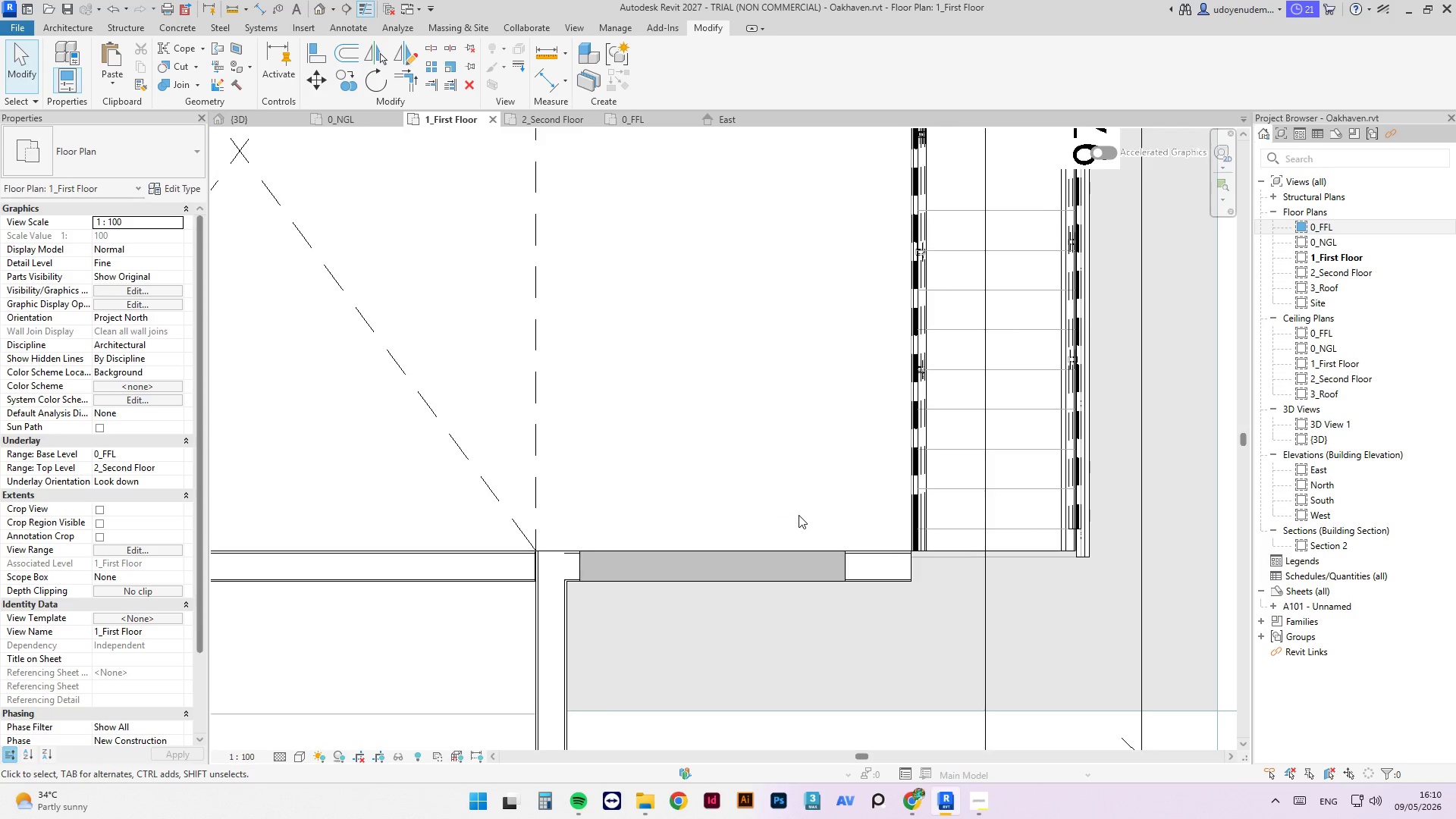 
left_click([813, 540])
 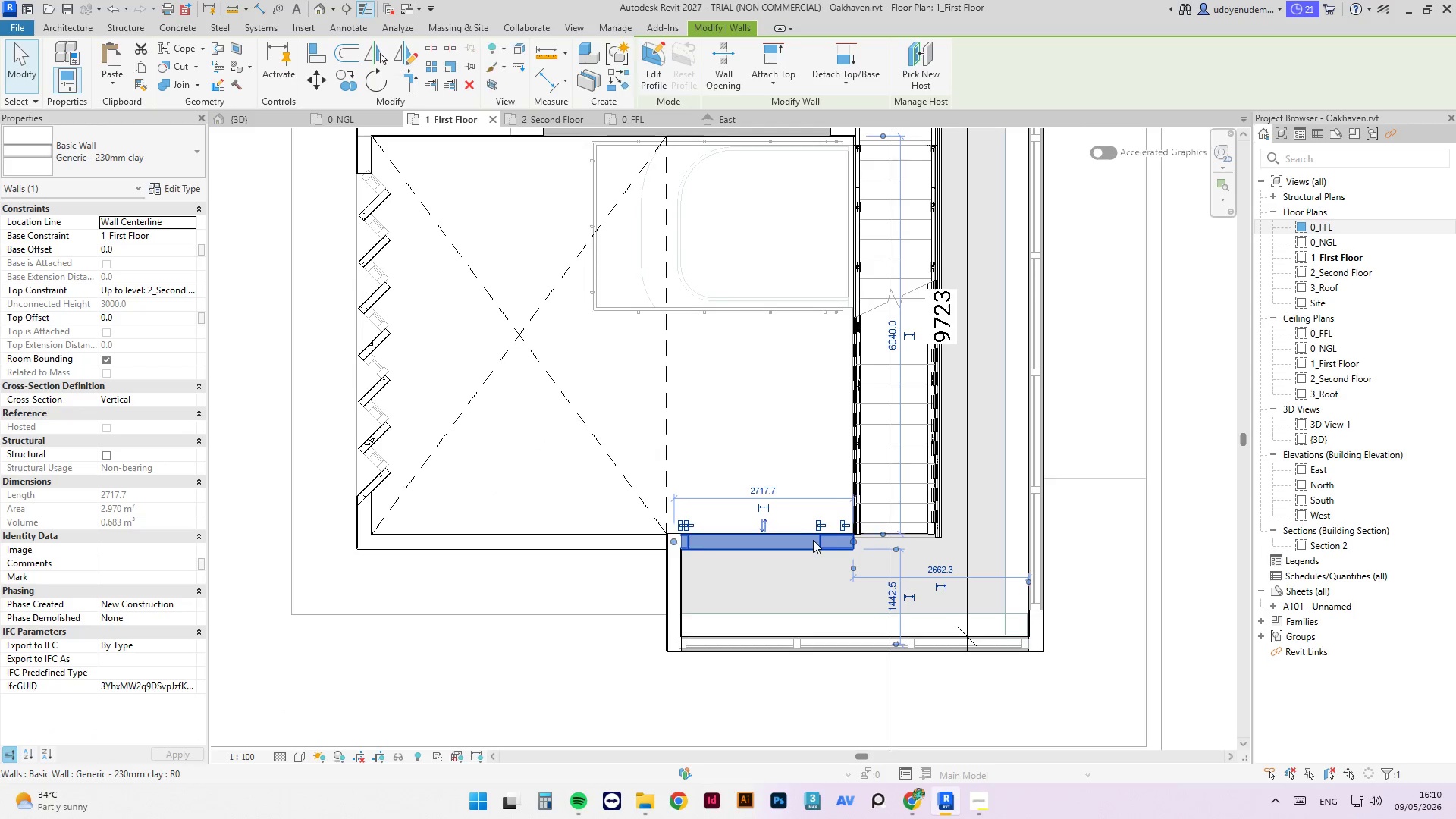 
scroll: coordinate [811, 541], scroll_direction: down, amount: 5.0
 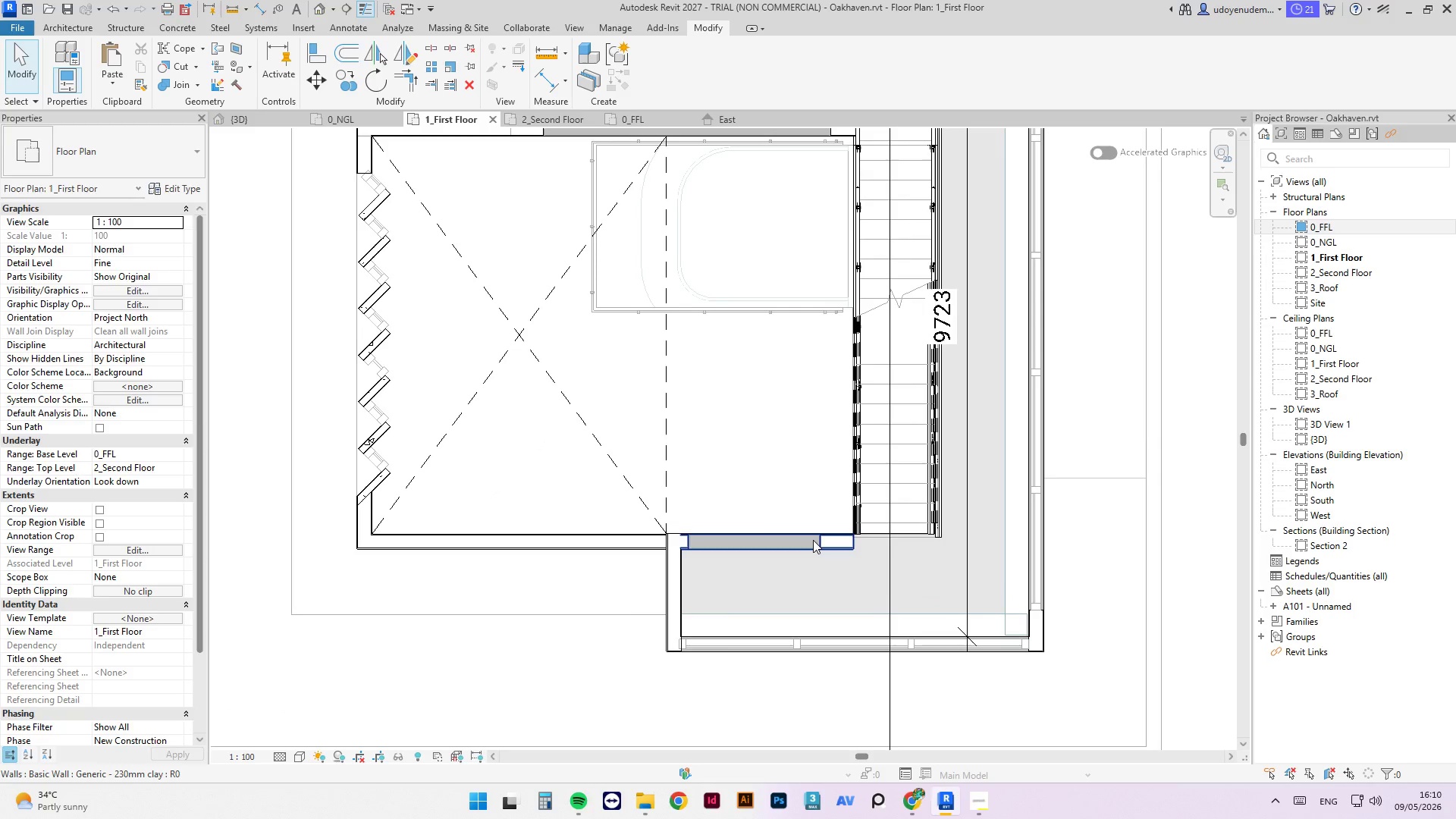 
key(Tab)
 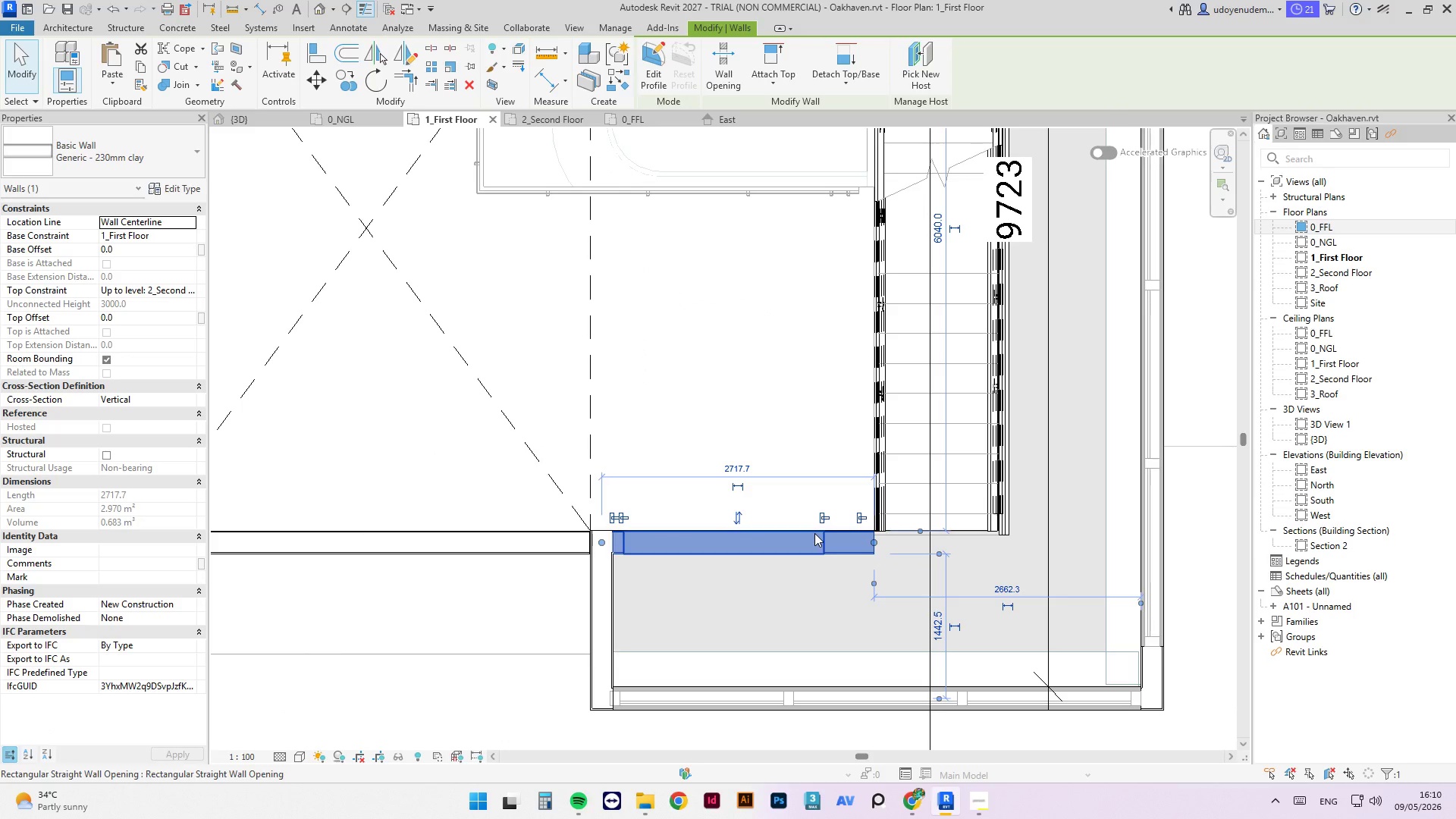 
scroll: coordinate [813, 540], scroll_direction: up, amount: 3.0
 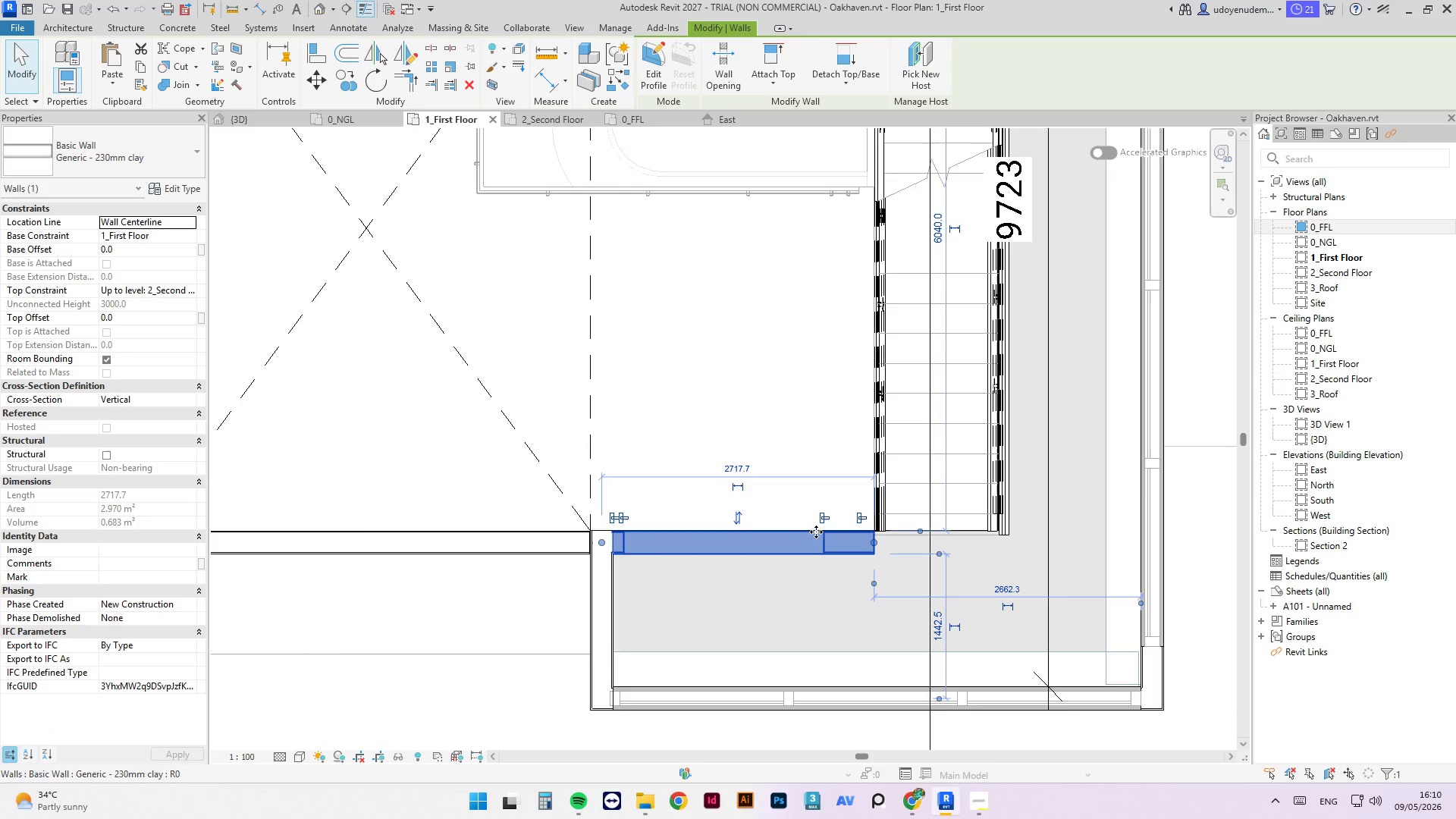 
key(Tab)
 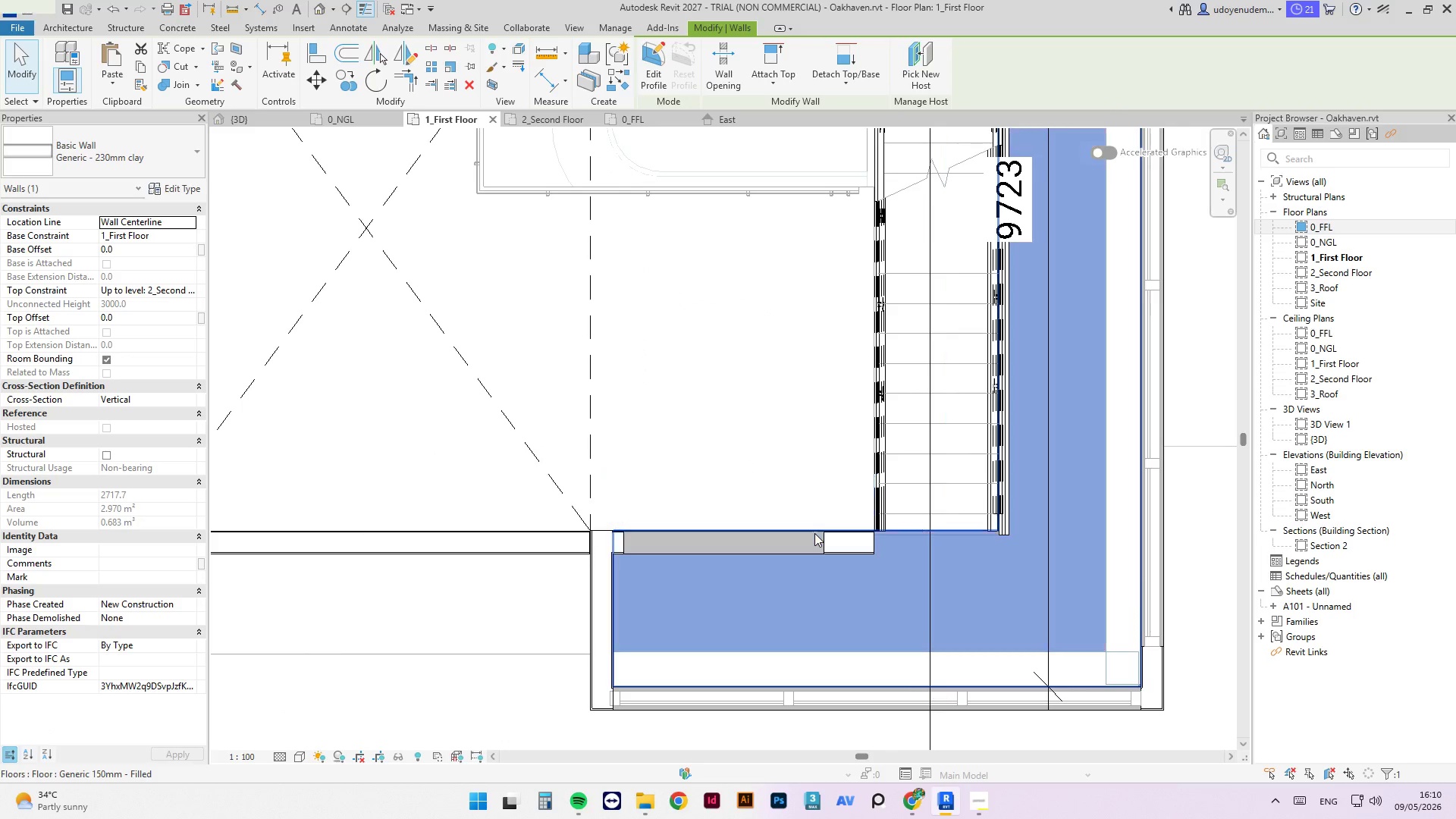 
left_click([814, 533])
 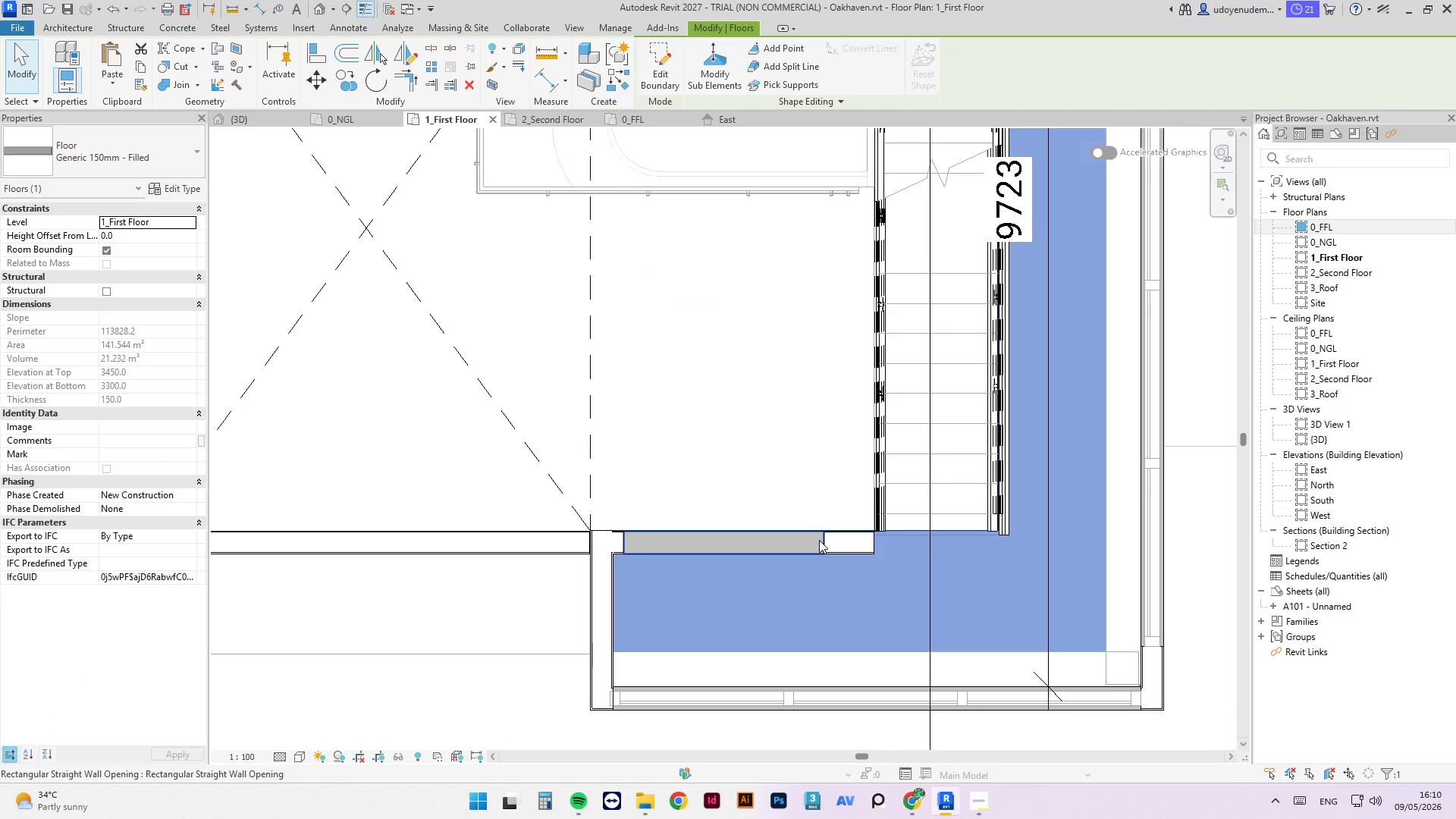 
key(Tab)
 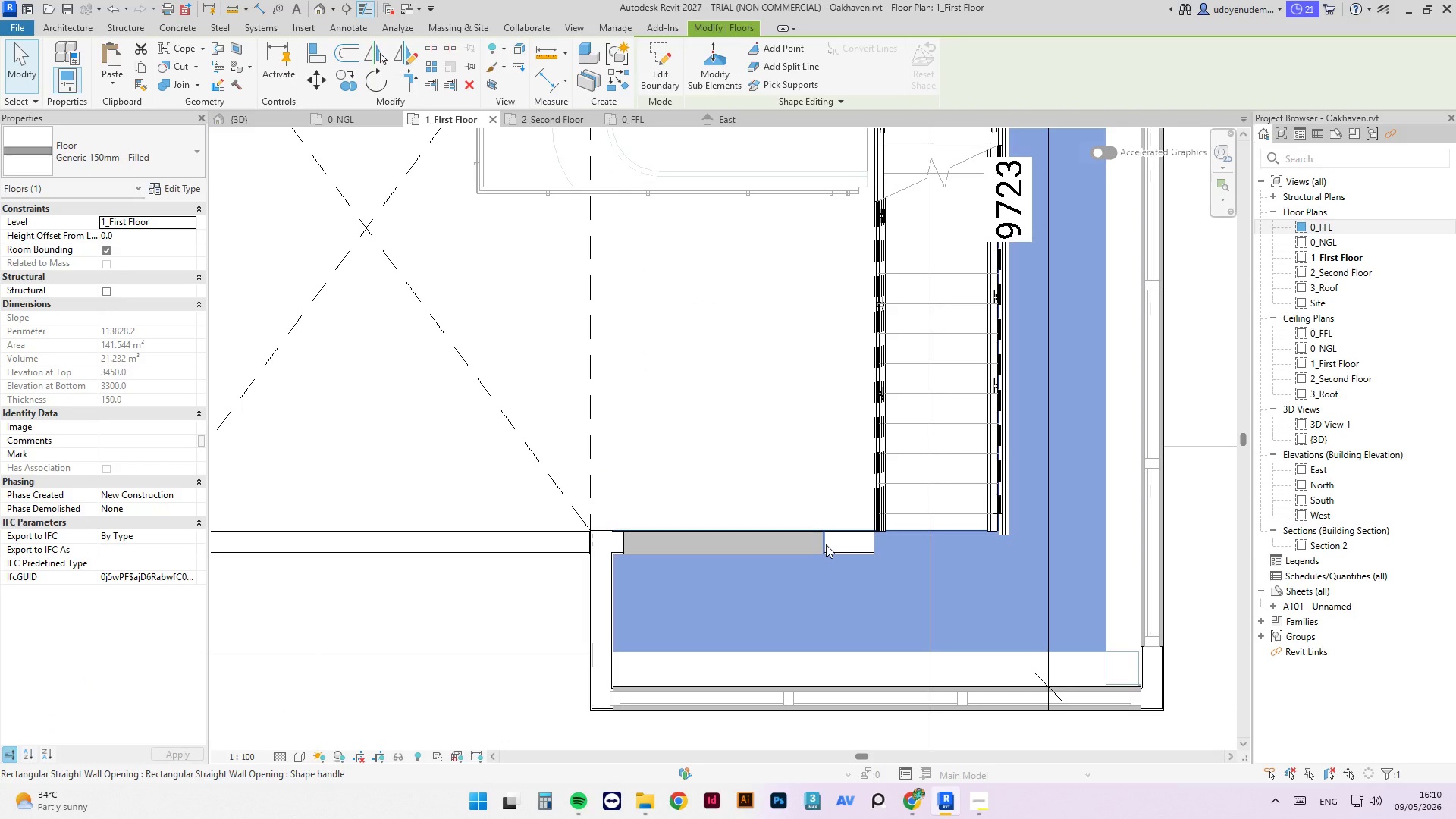 
key(Tab)
 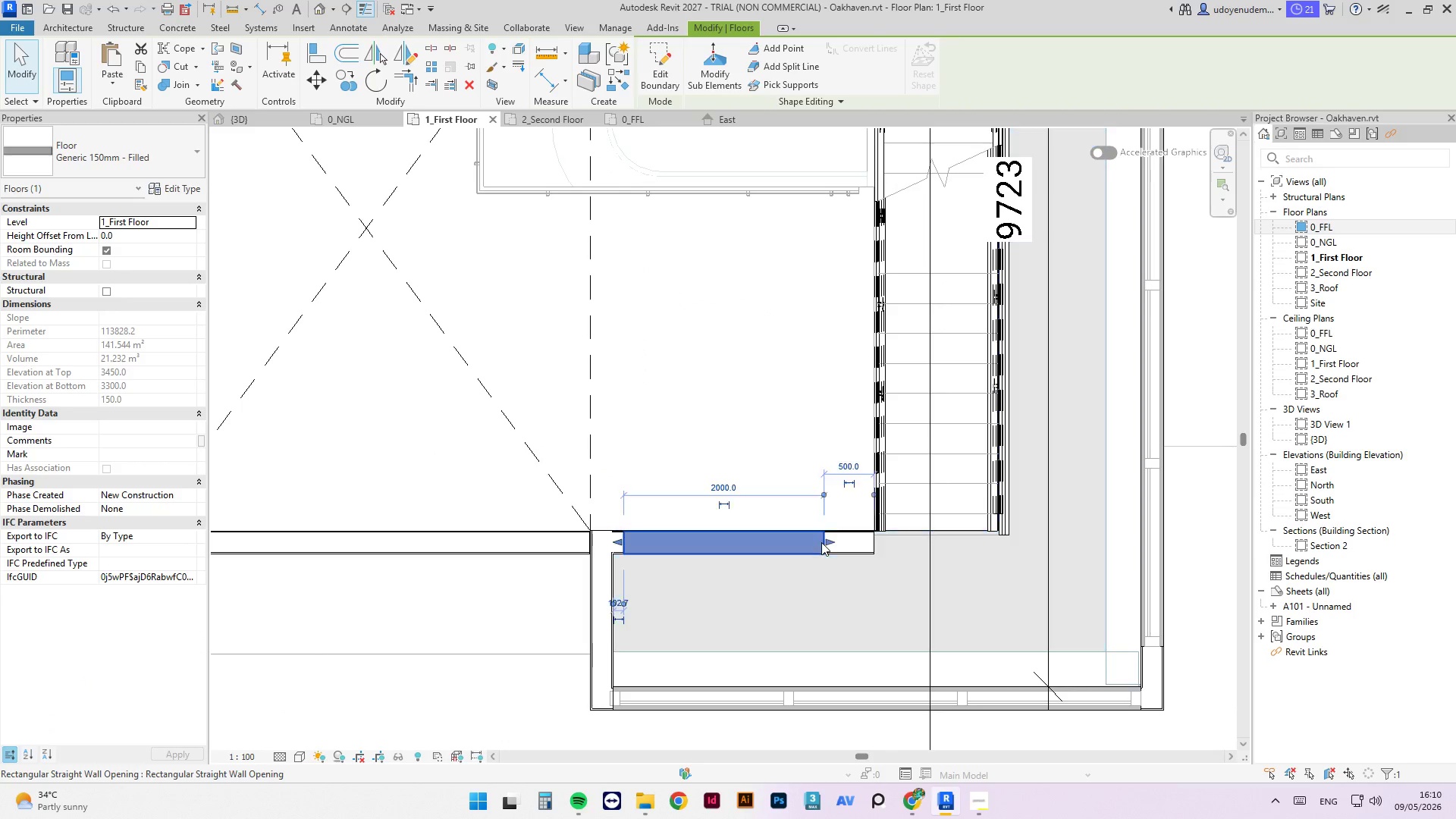 
left_click([821, 542])
 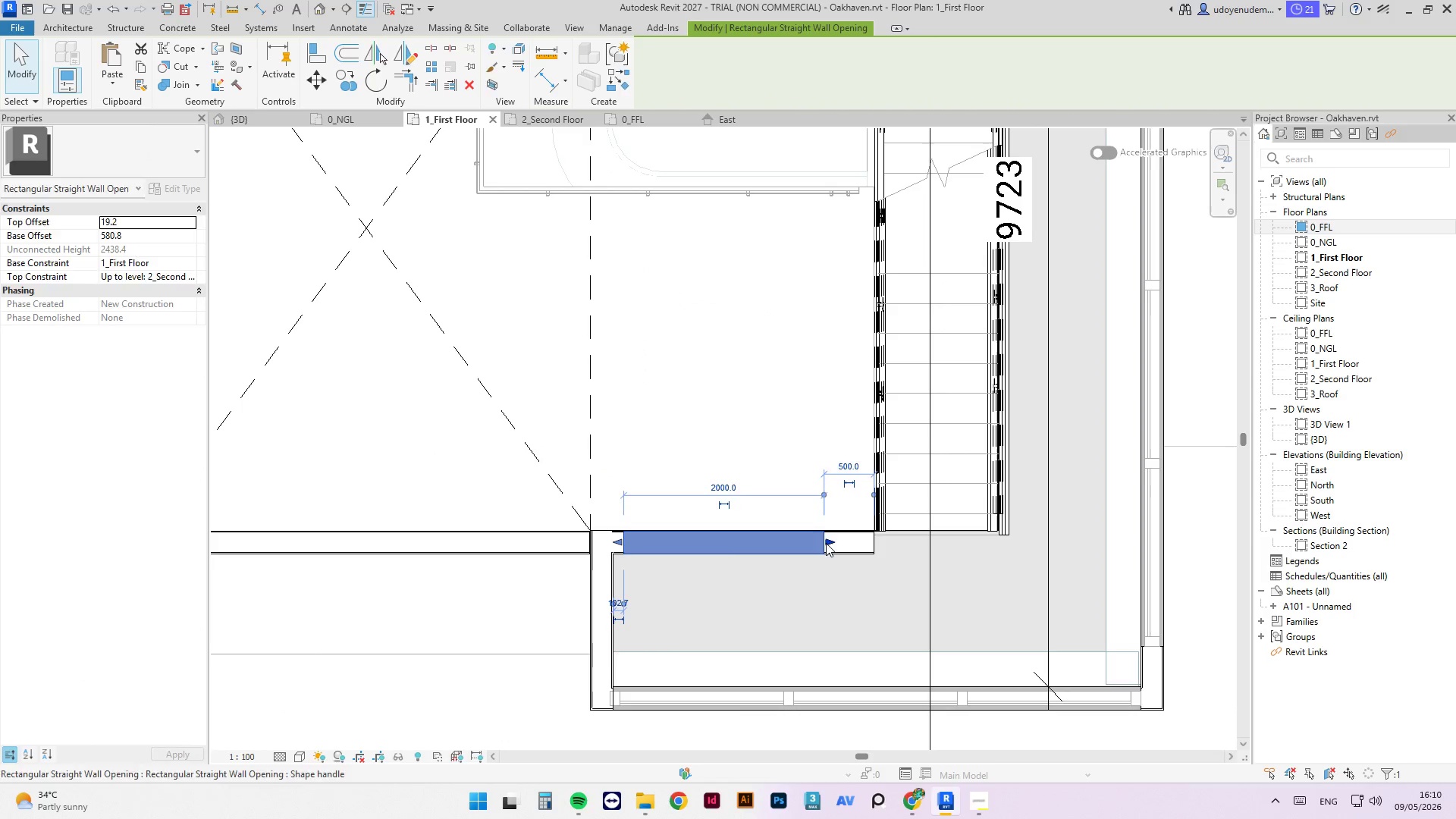 
left_click_drag(start_coordinate=[826, 543], to_coordinate=[873, 542])
 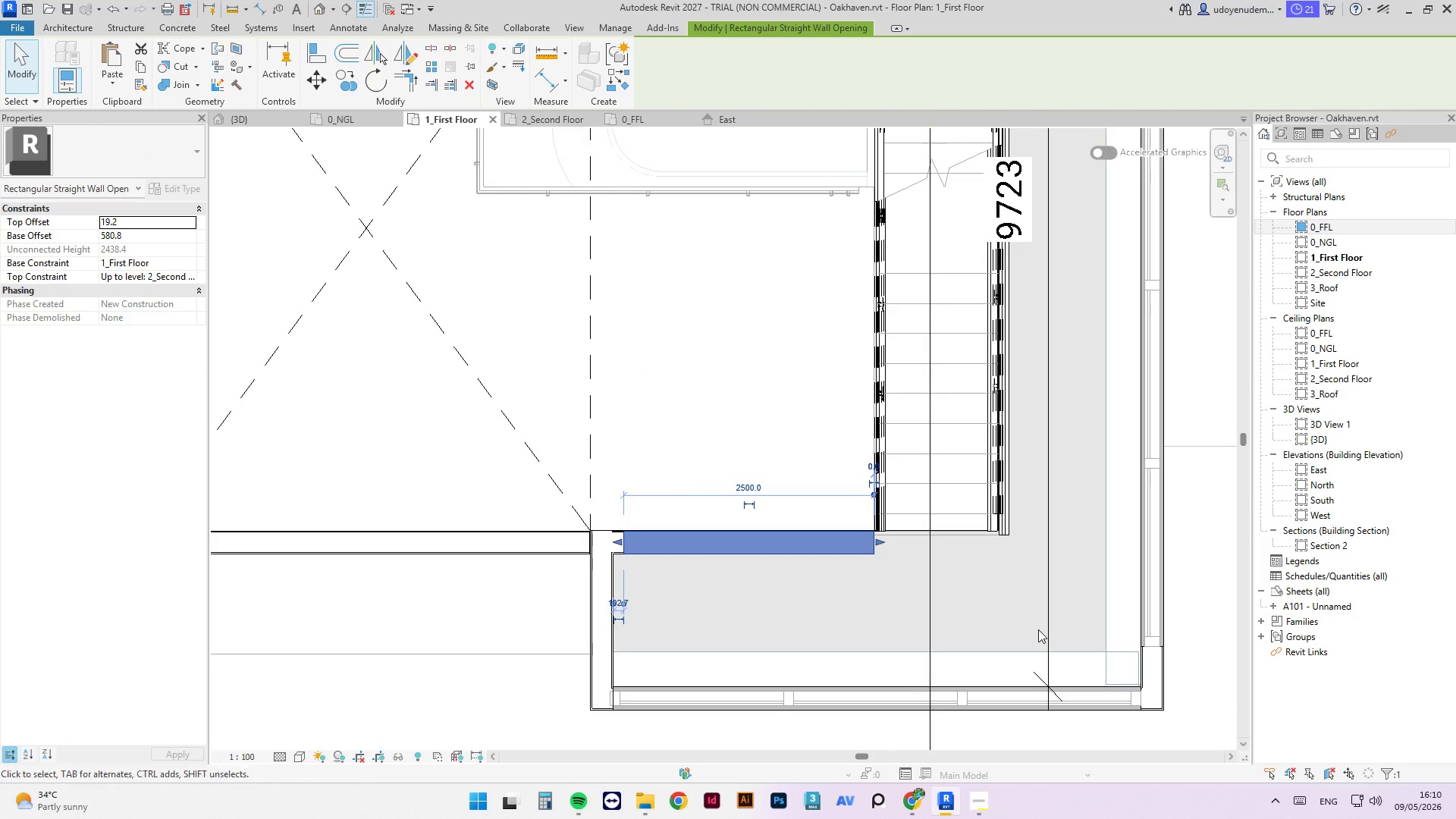 
key(Escape)
 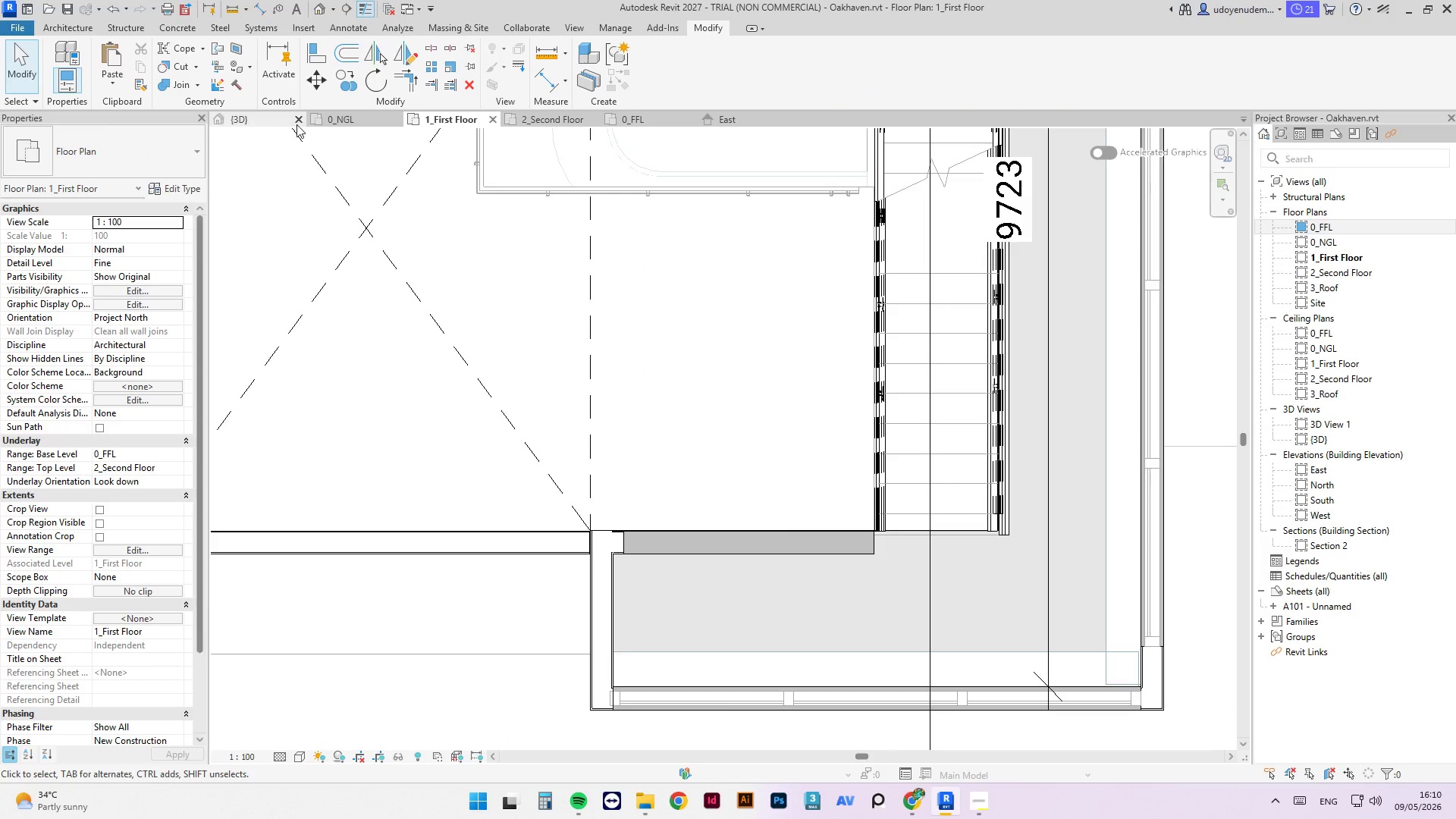 
left_click([264, 118])
 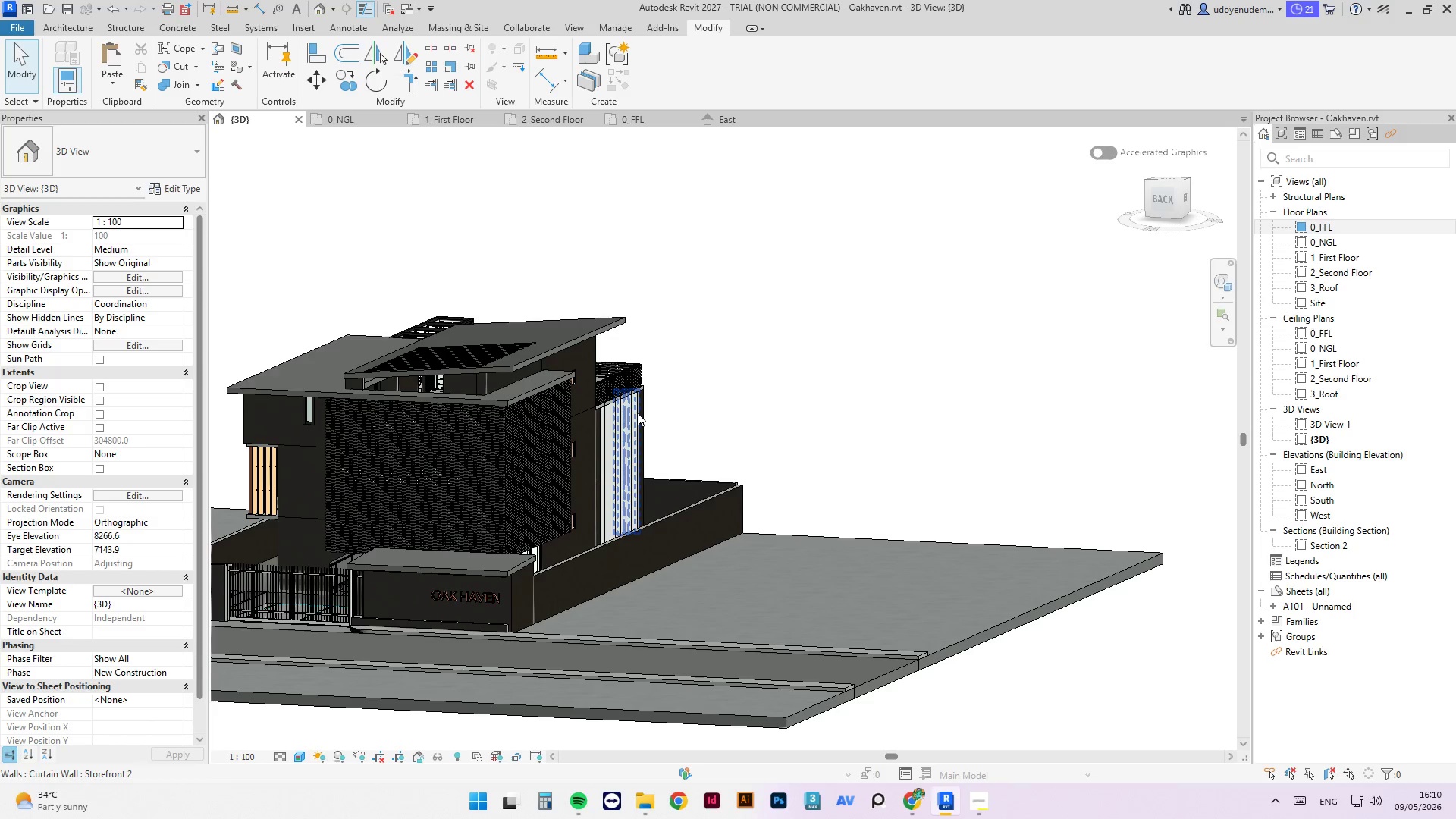 
hold_key(key=ShiftLeft, duration=0.81)
 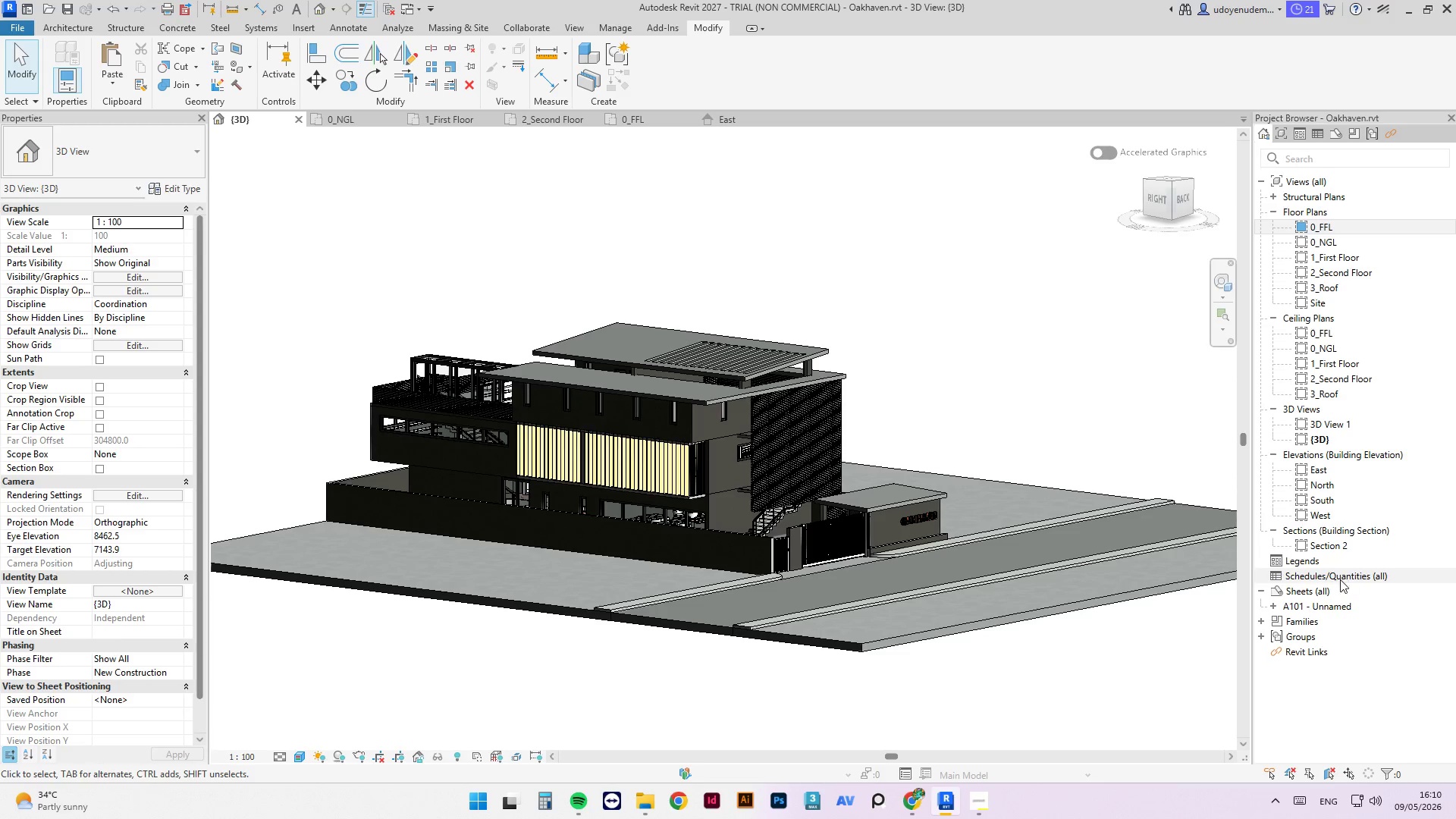 
scroll: coordinate [648, 430], scroll_direction: down, amount: 2.0
 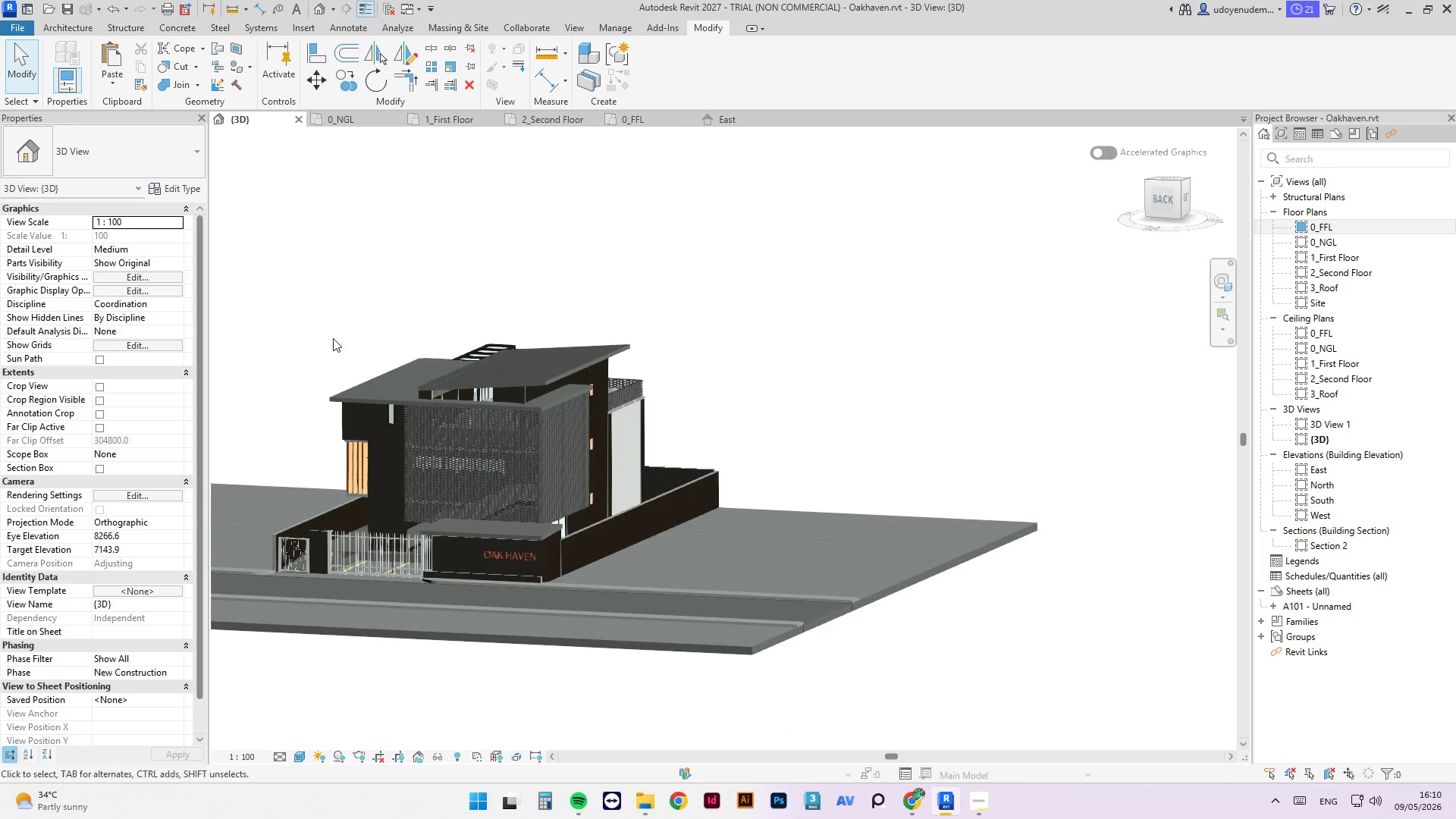 
hold_key(key=ShiftLeft, duration=1.94)
 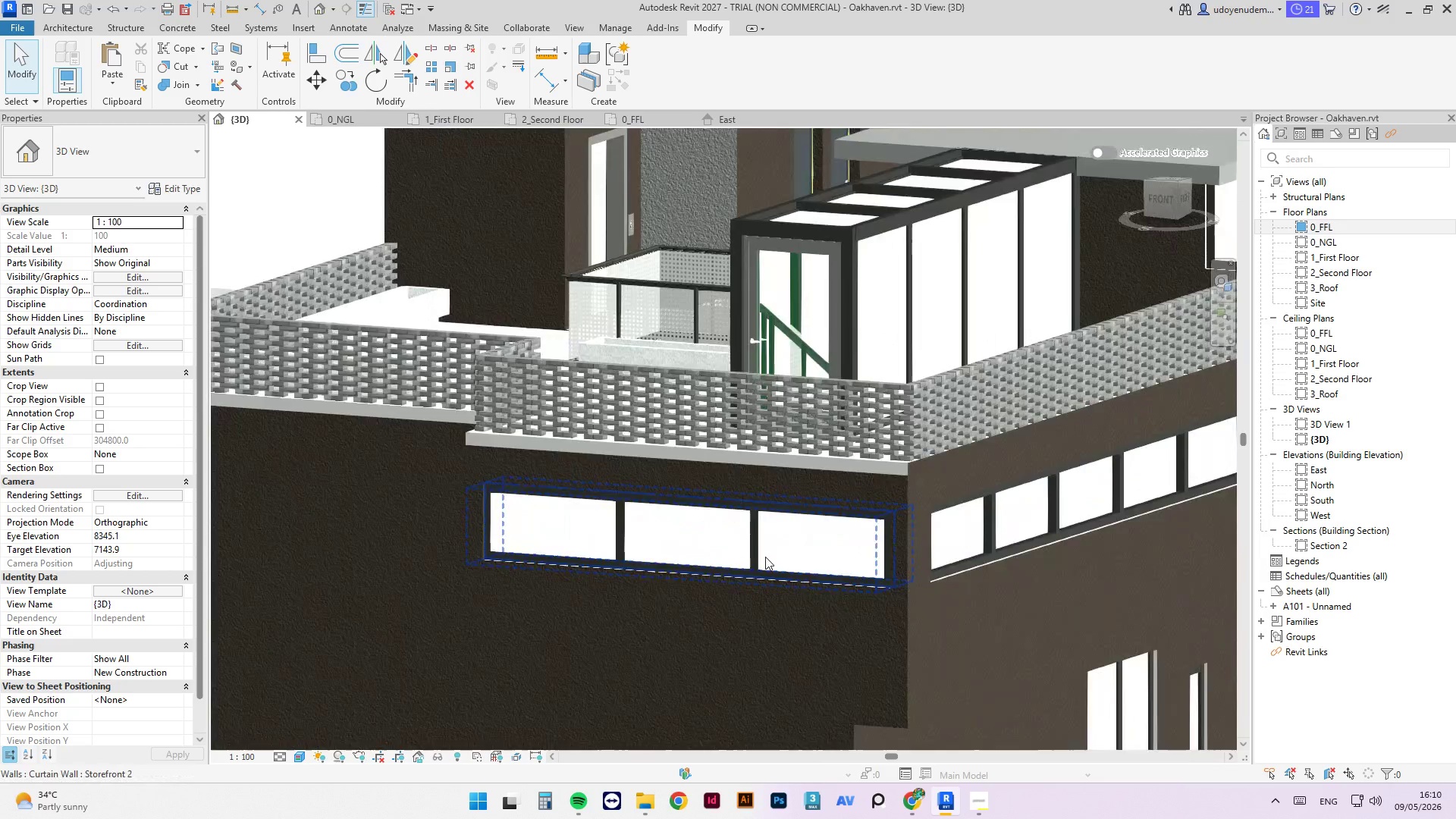 
scroll: coordinate [483, 491], scroll_direction: up, amount: 10.0
 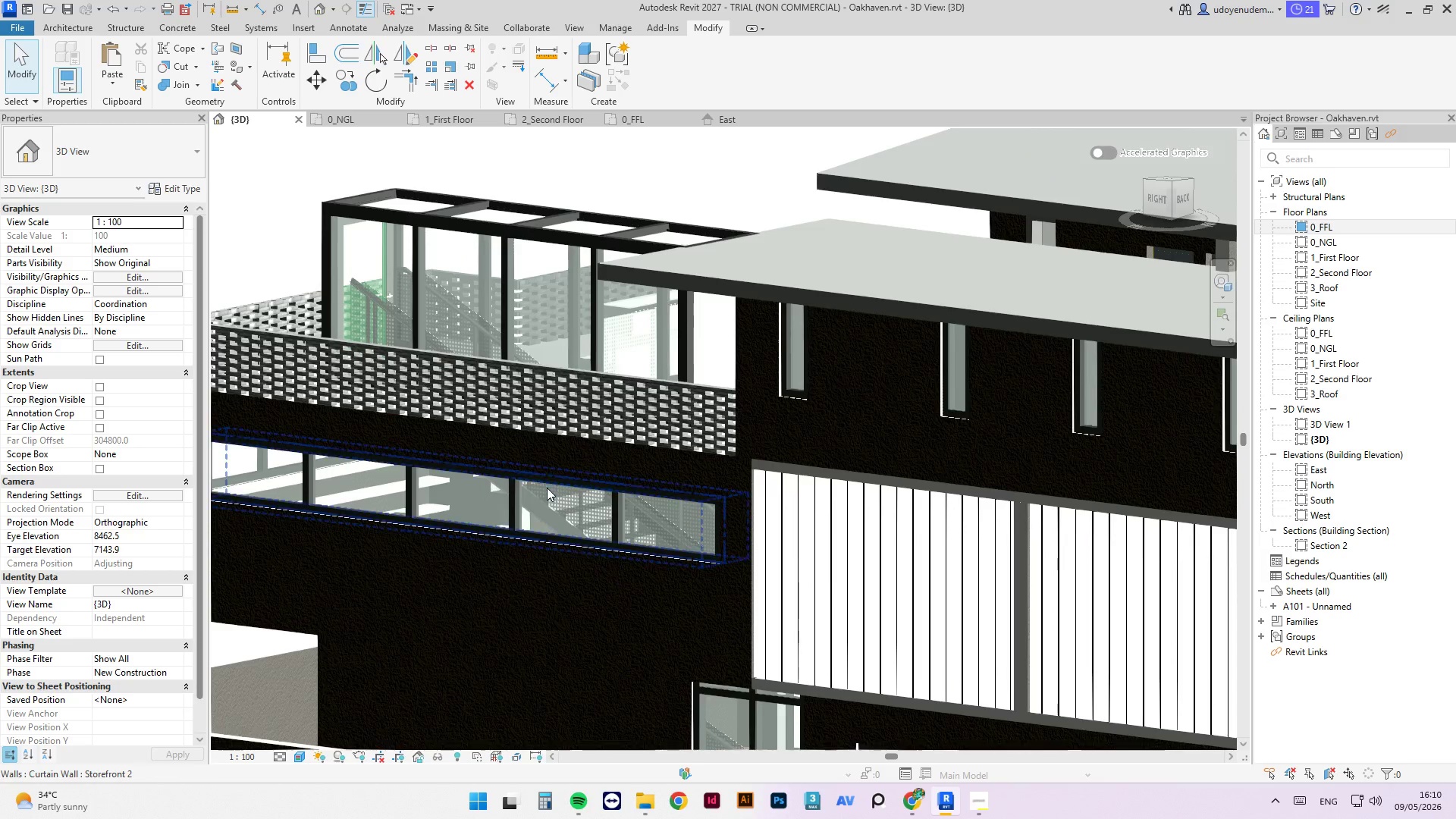 
hold_key(key=ShiftLeft, duration=3.62)
 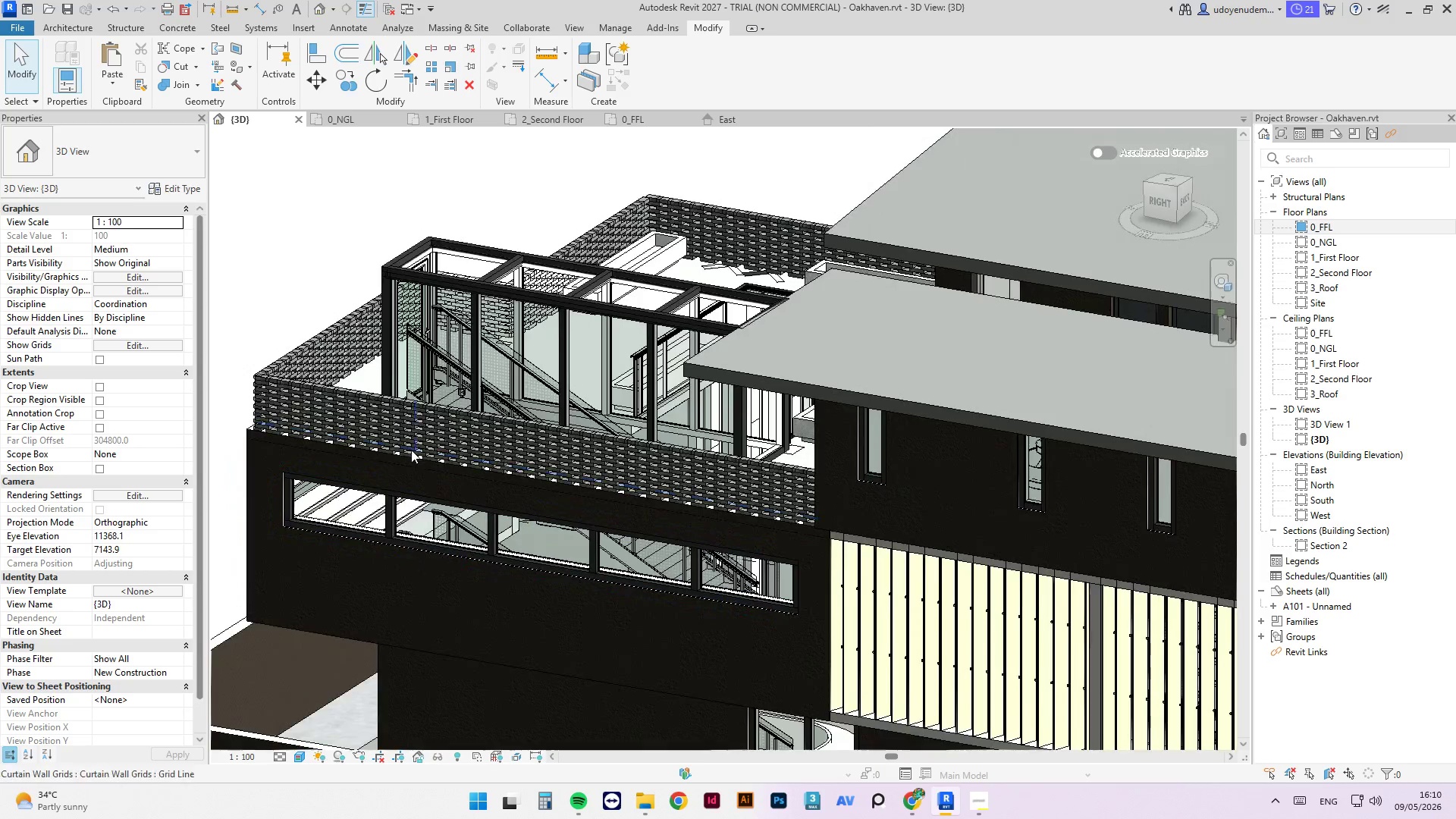 
scroll: coordinate [709, 526], scroll_direction: down, amount: 1.0
 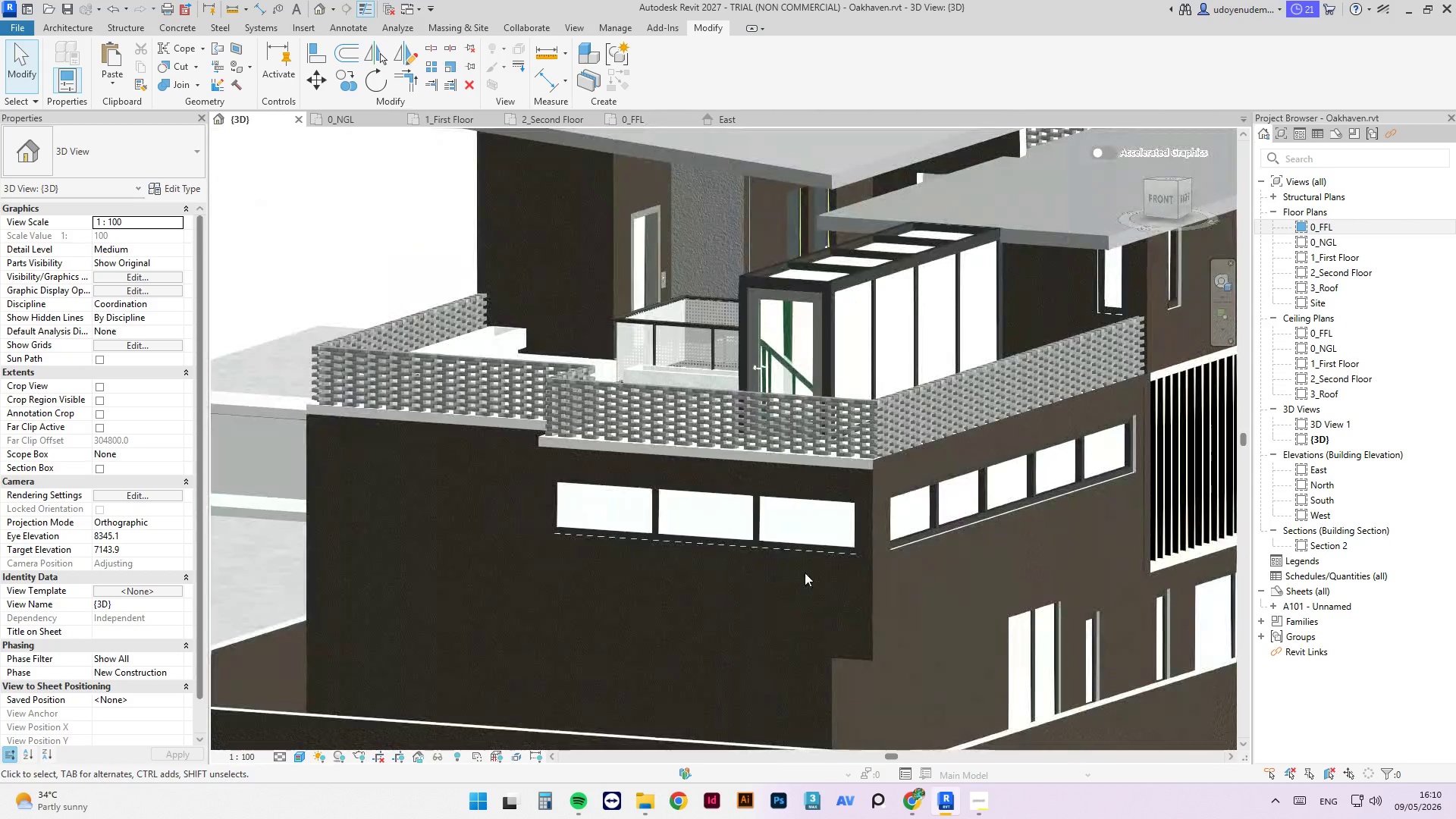 
hold_key(key=ShiftLeft, duration=17.66)
 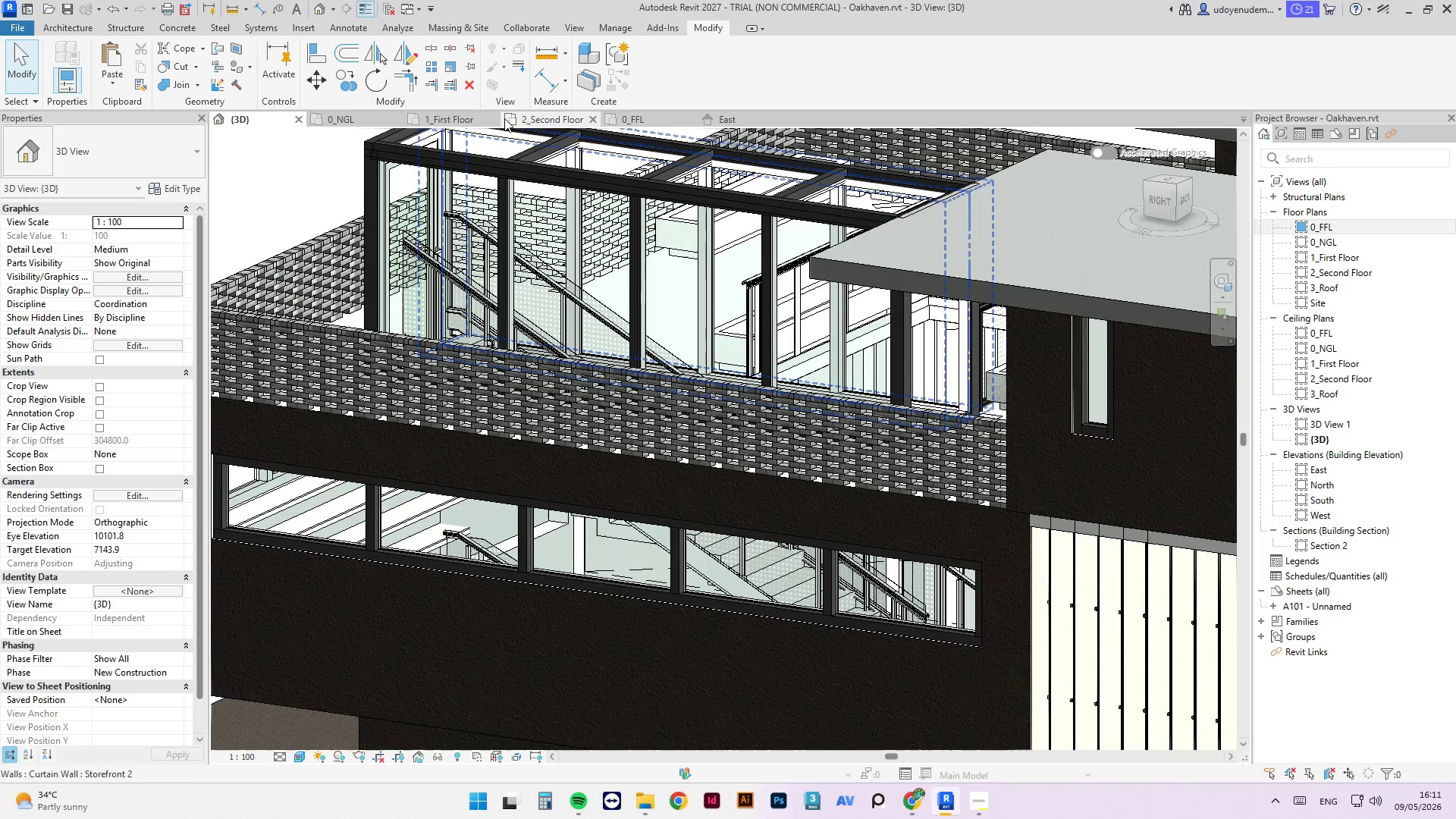 
scroll: coordinate [411, 450], scroll_direction: up, amount: 3.0
 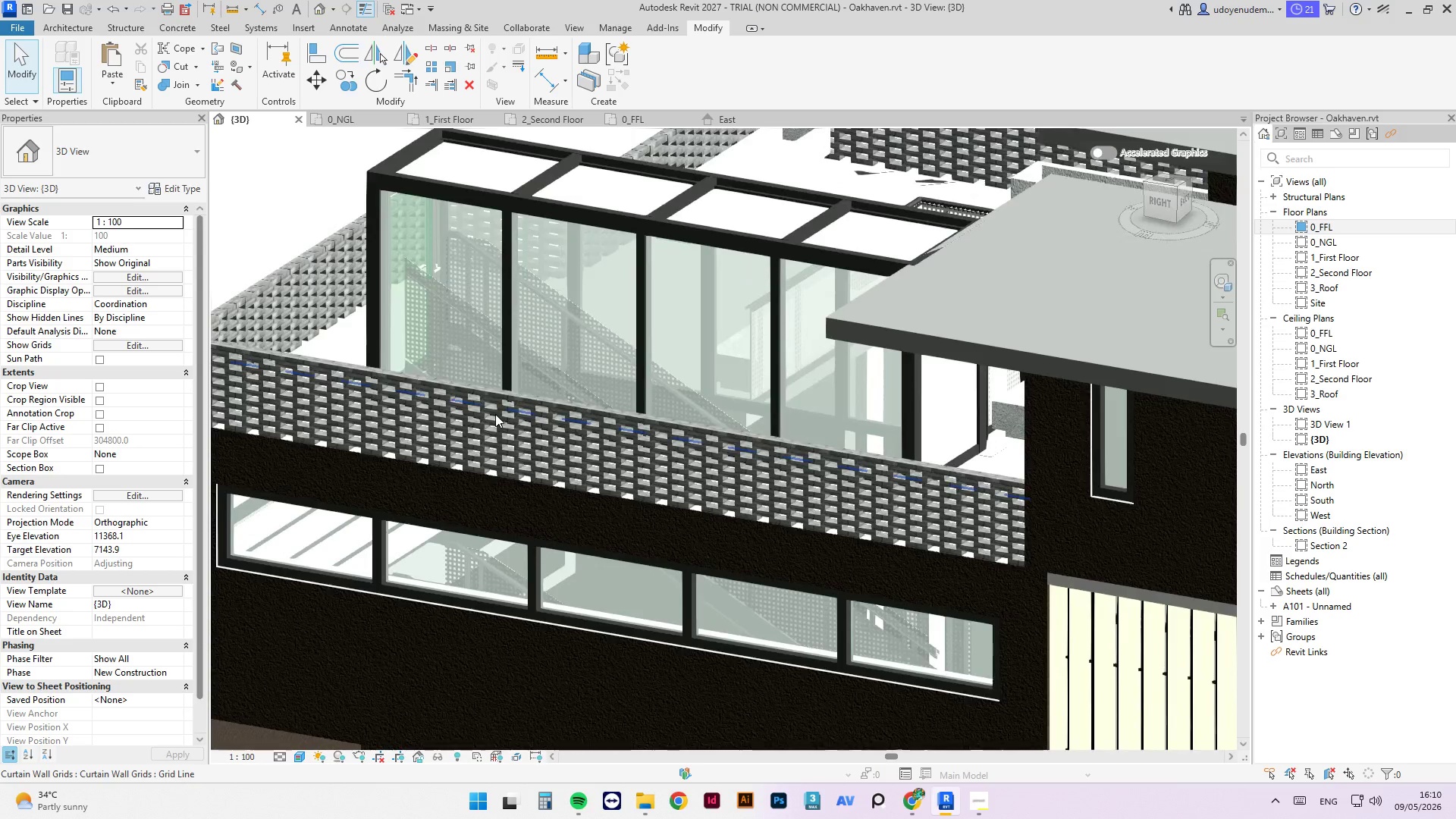 
left_click([460, 125])
 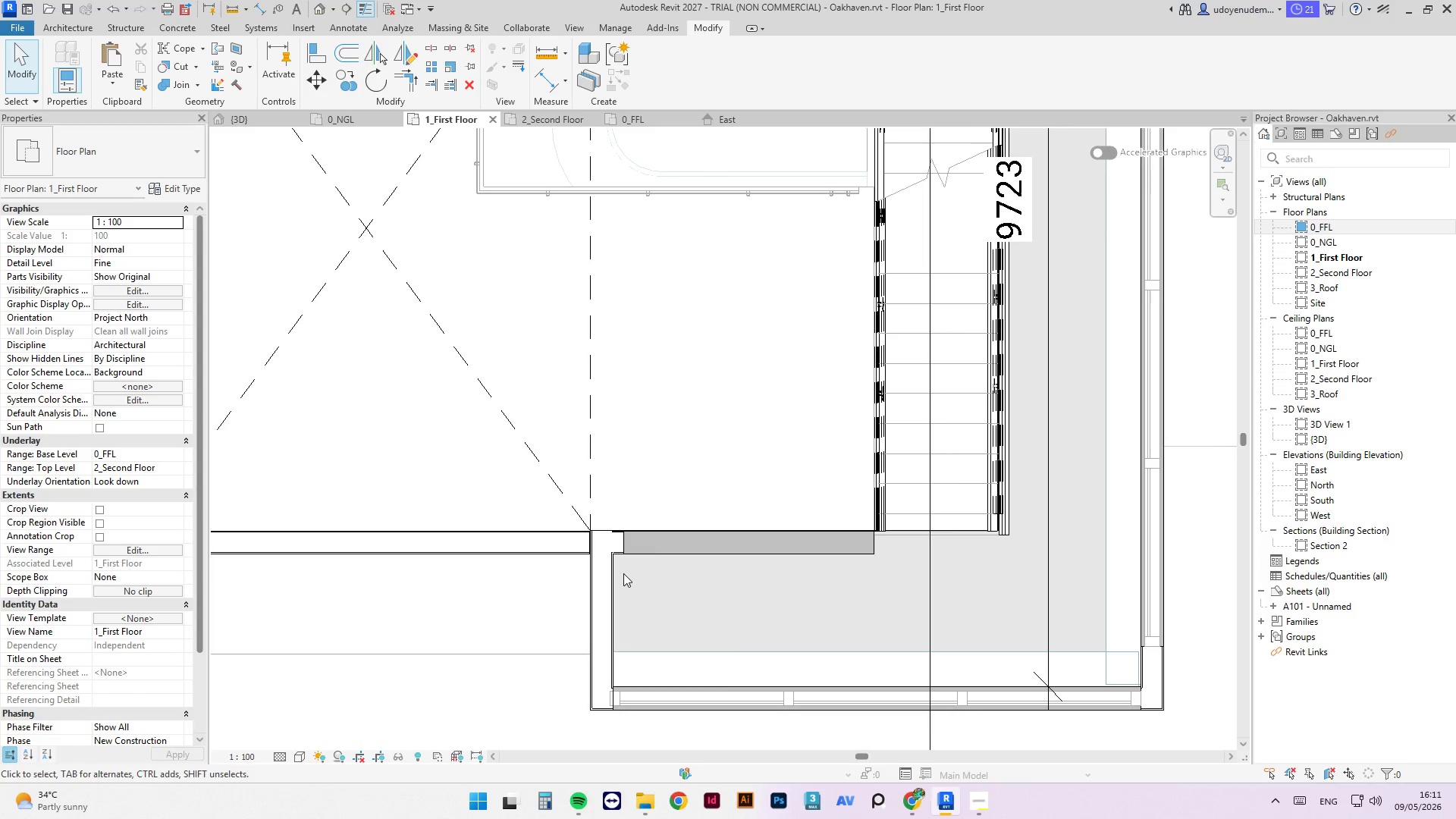 
left_click([612, 572])
 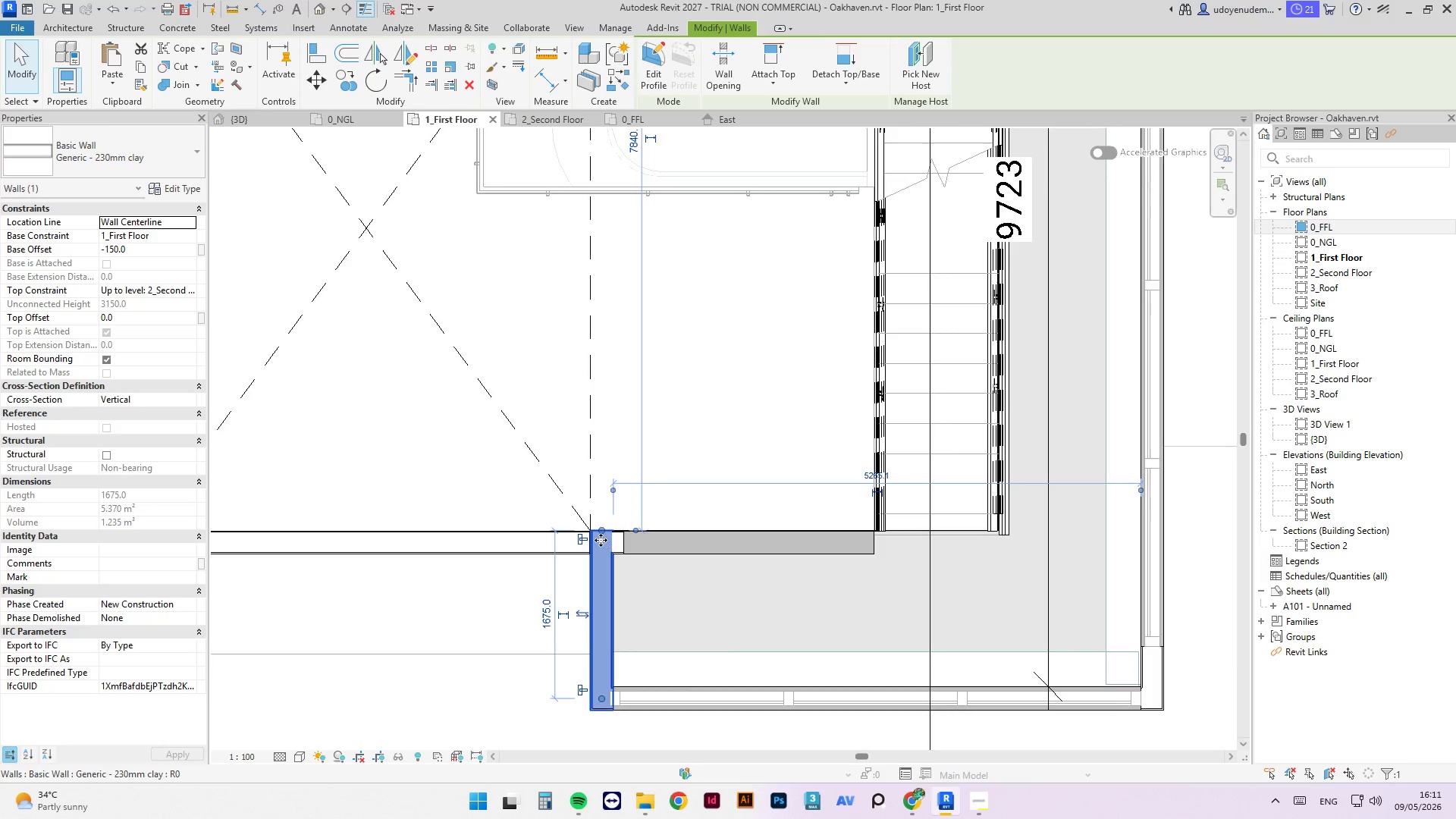 
scroll: coordinate [601, 540], scroll_direction: up, amount: 3.0
 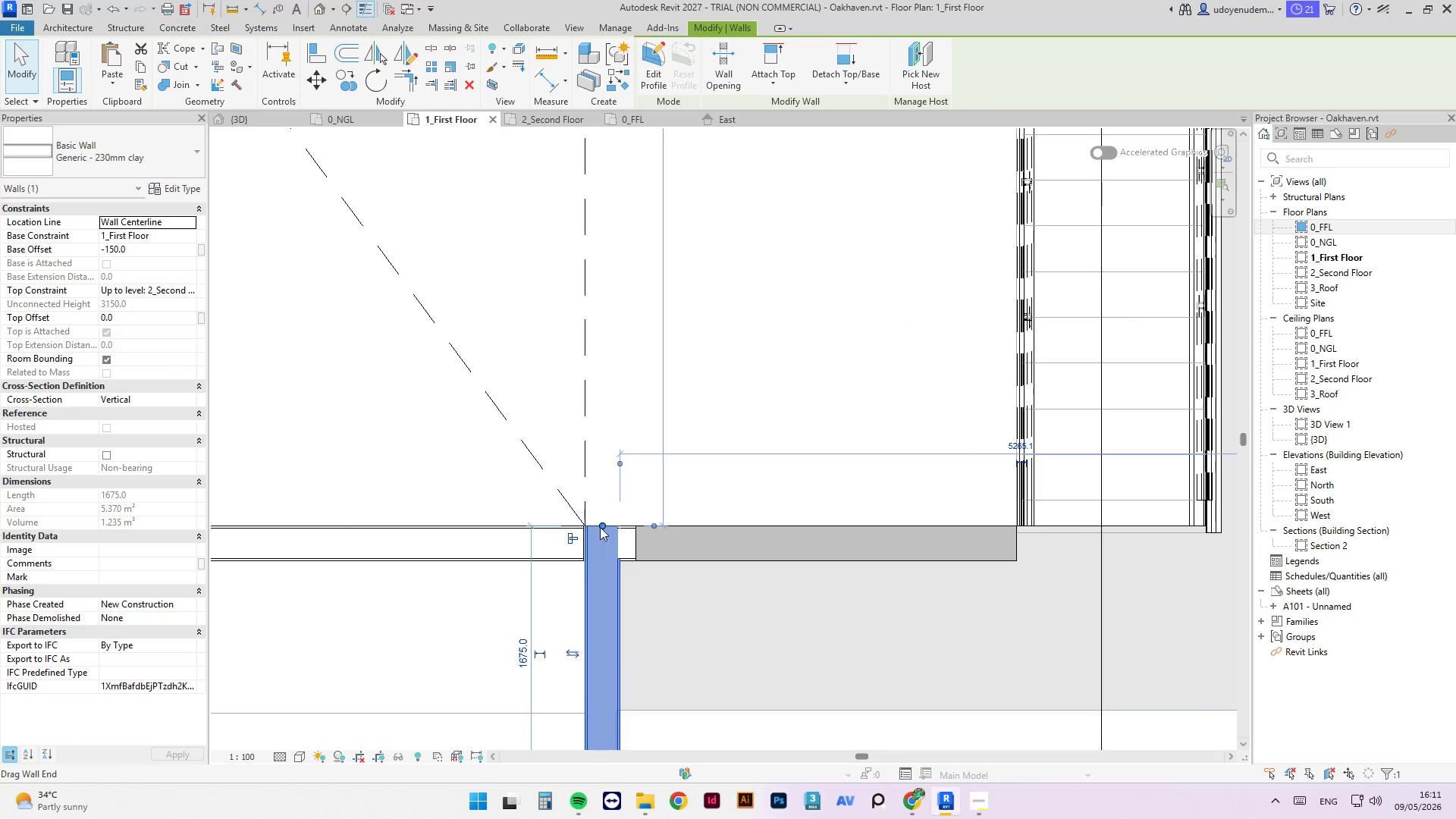 
left_click_drag(start_coordinate=[600, 527], to_coordinate=[598, 570])
 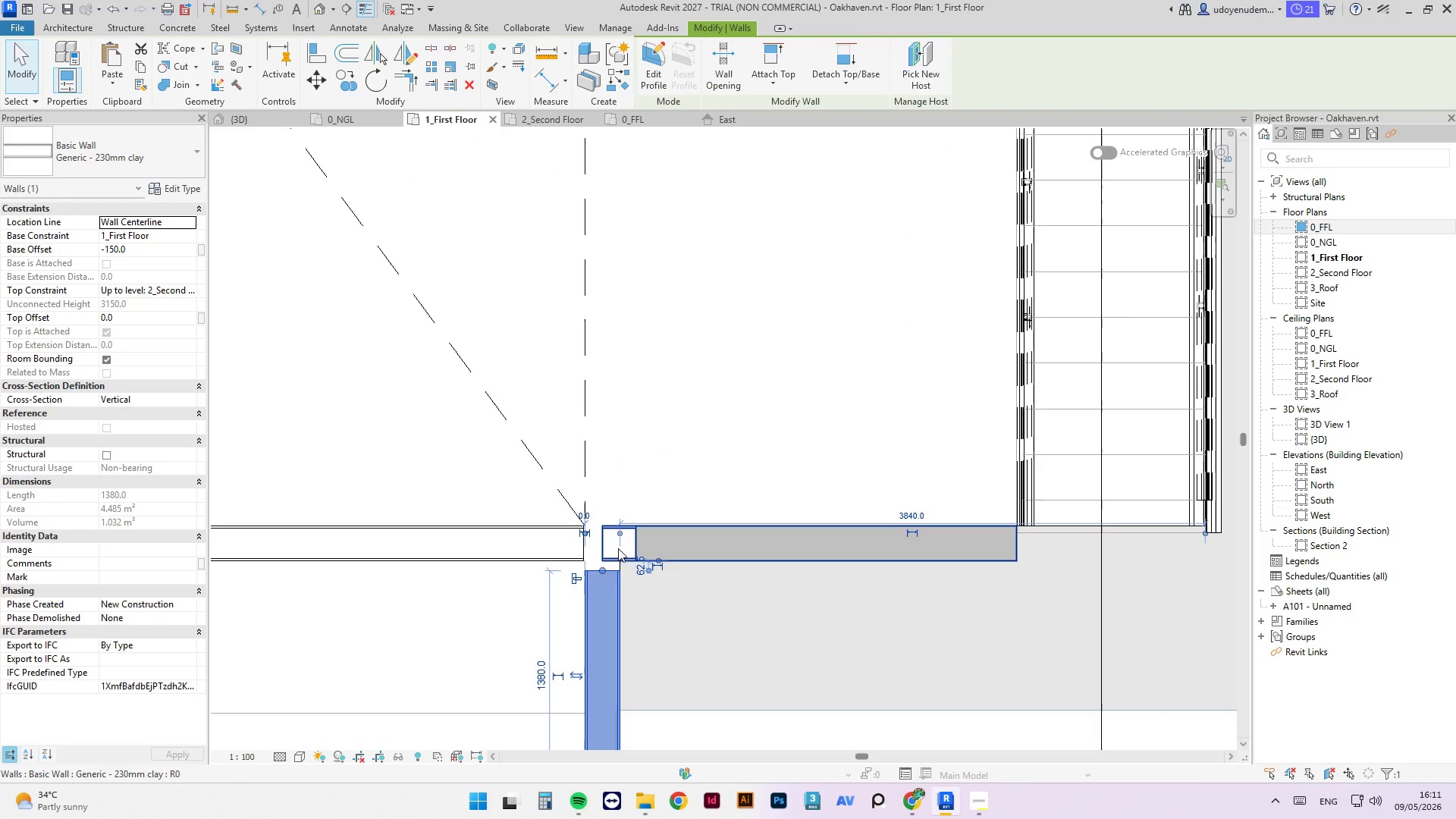 
left_click([607, 544])
 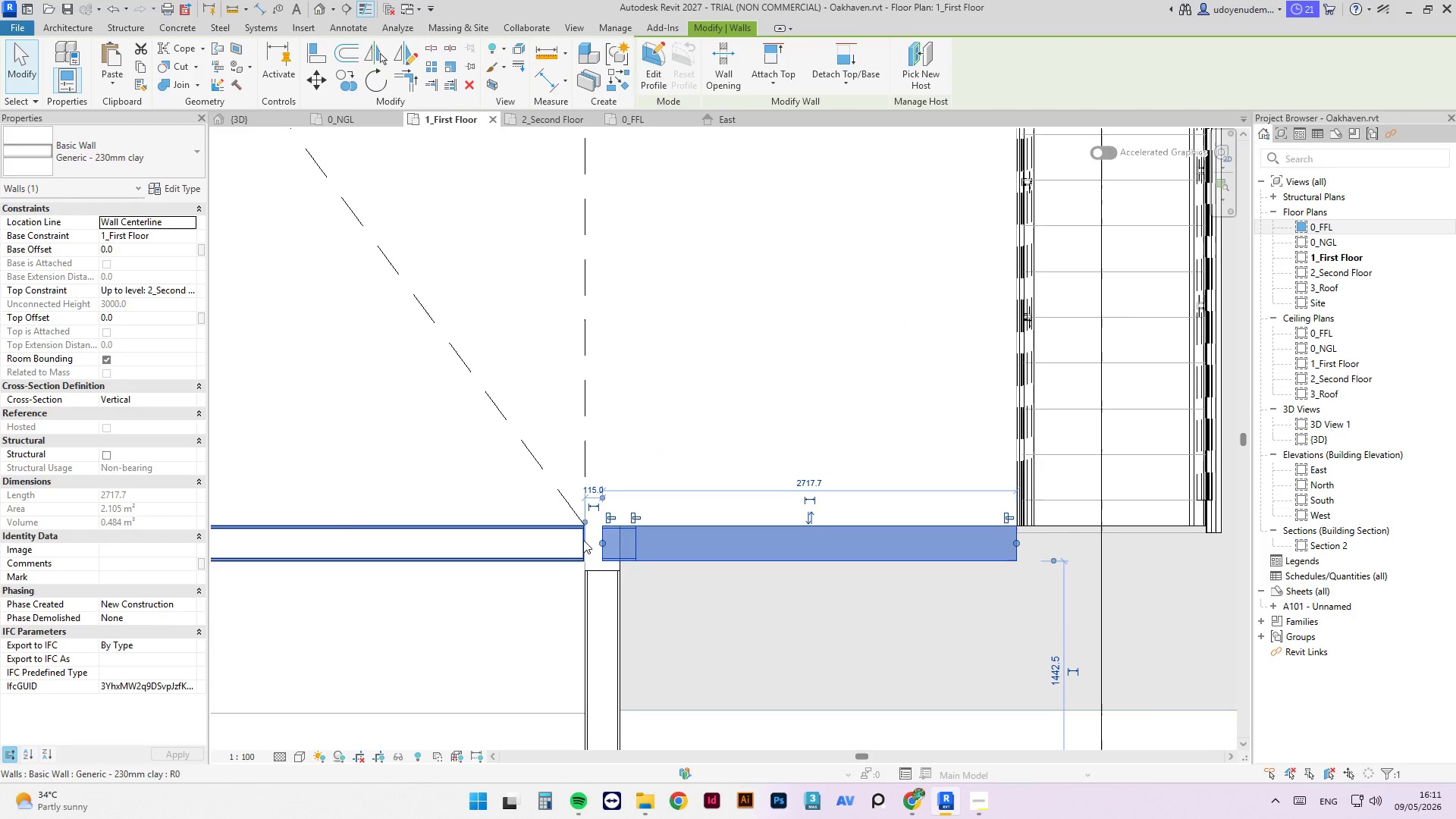 
left_click([579, 538])
 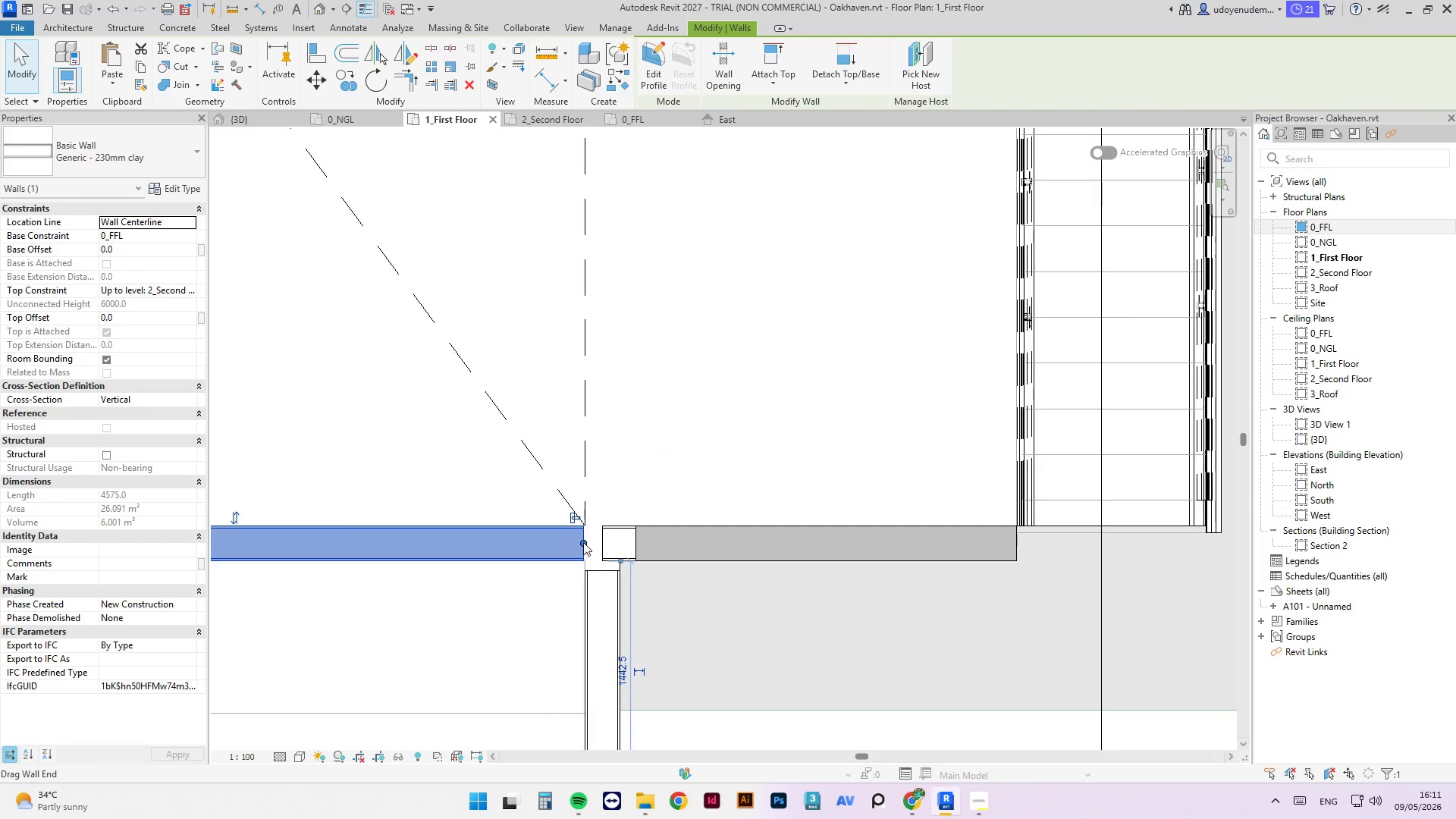 
left_click_drag(start_coordinate=[583, 542], to_coordinate=[602, 546])
 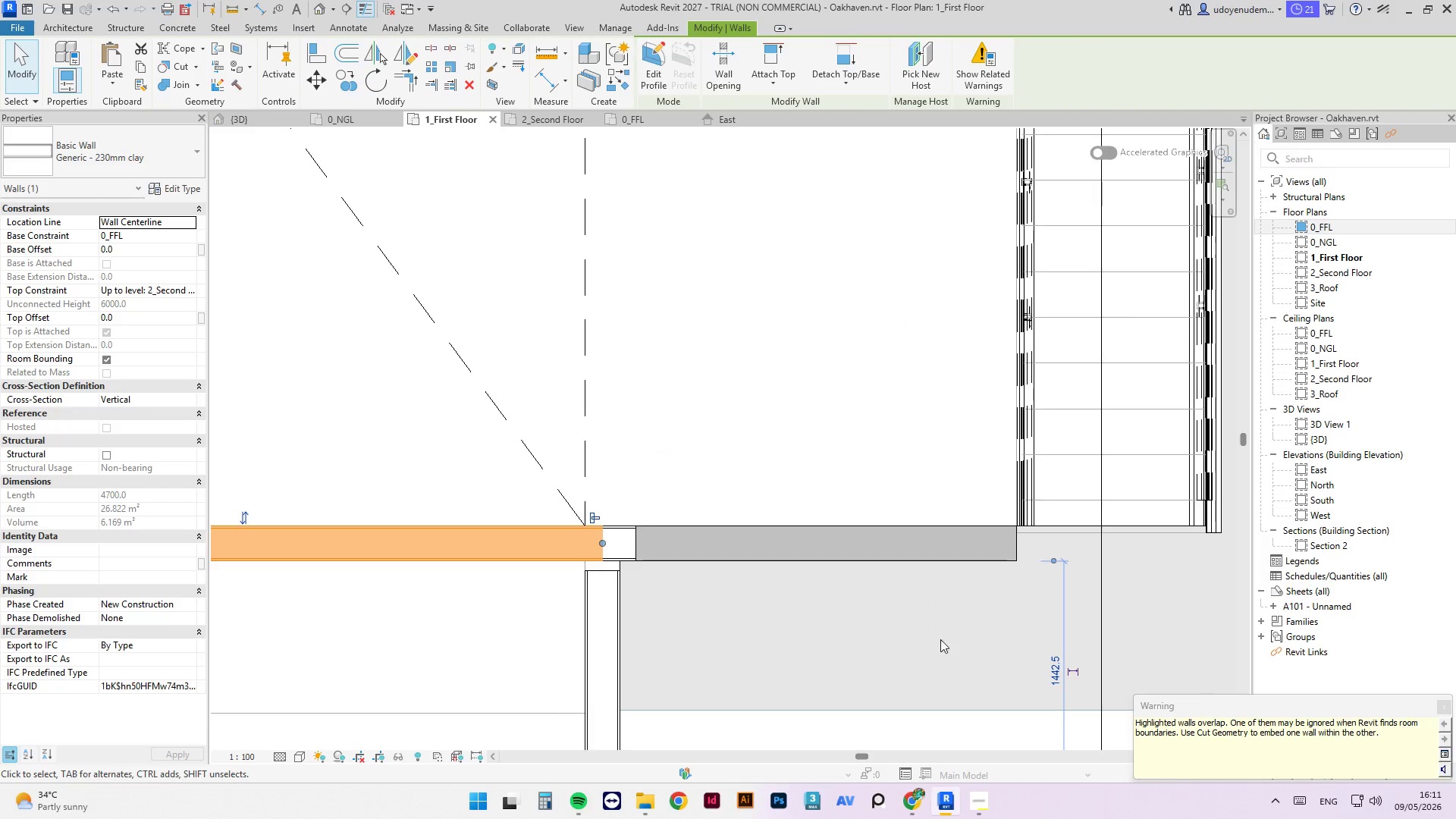 
left_click([755, 548])
 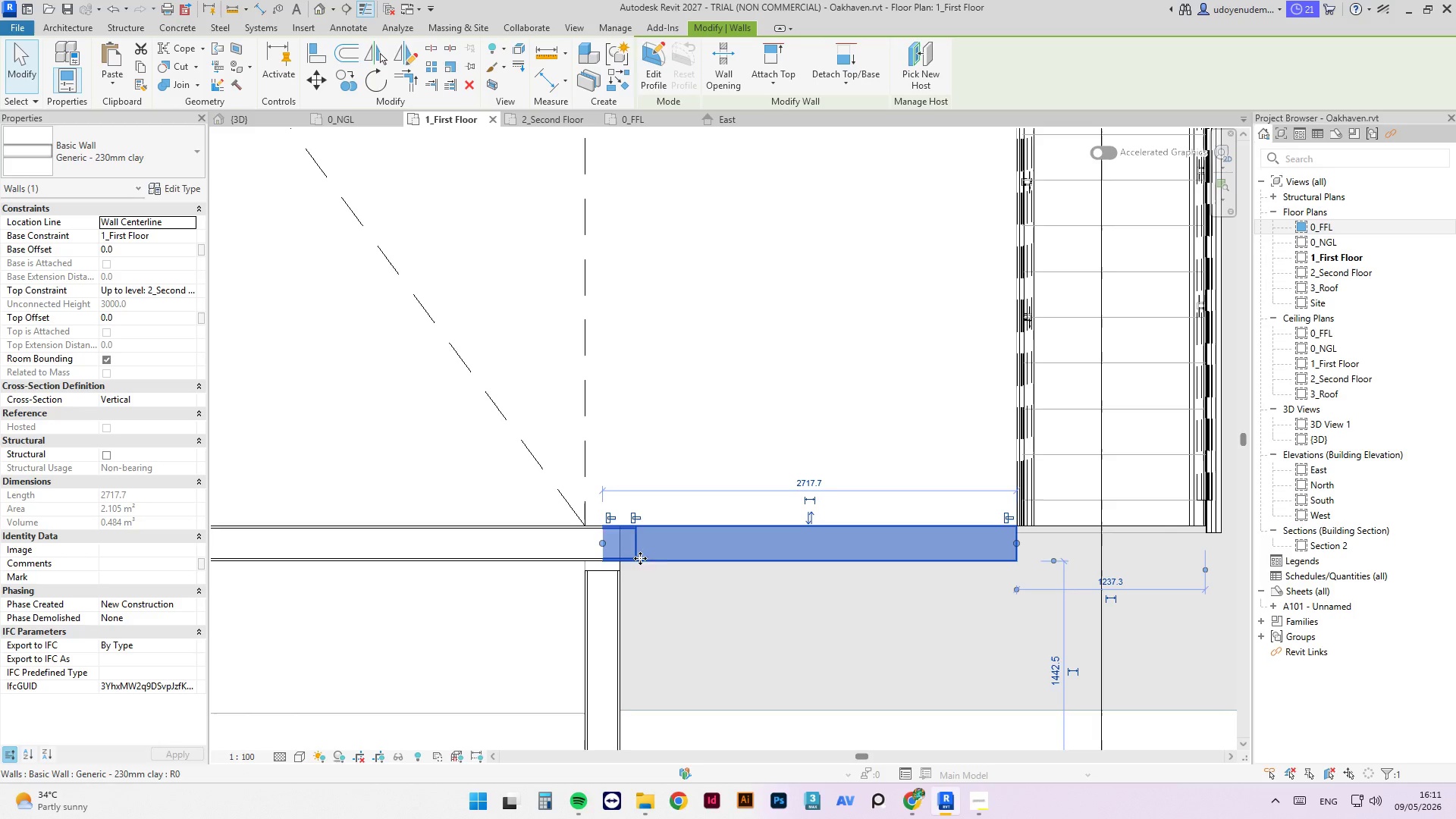 
key(Escape)
 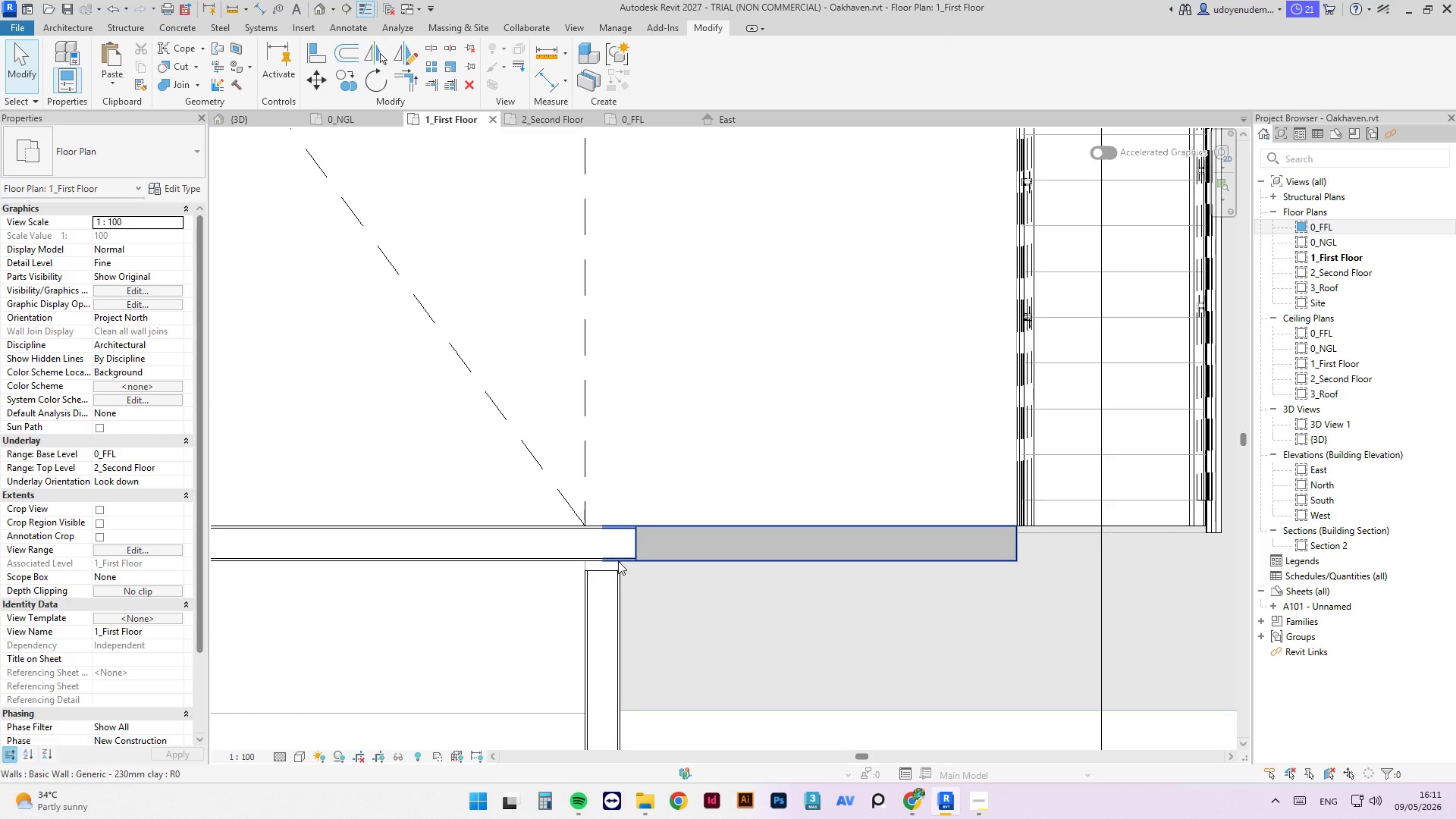 
double_click([618, 561])
 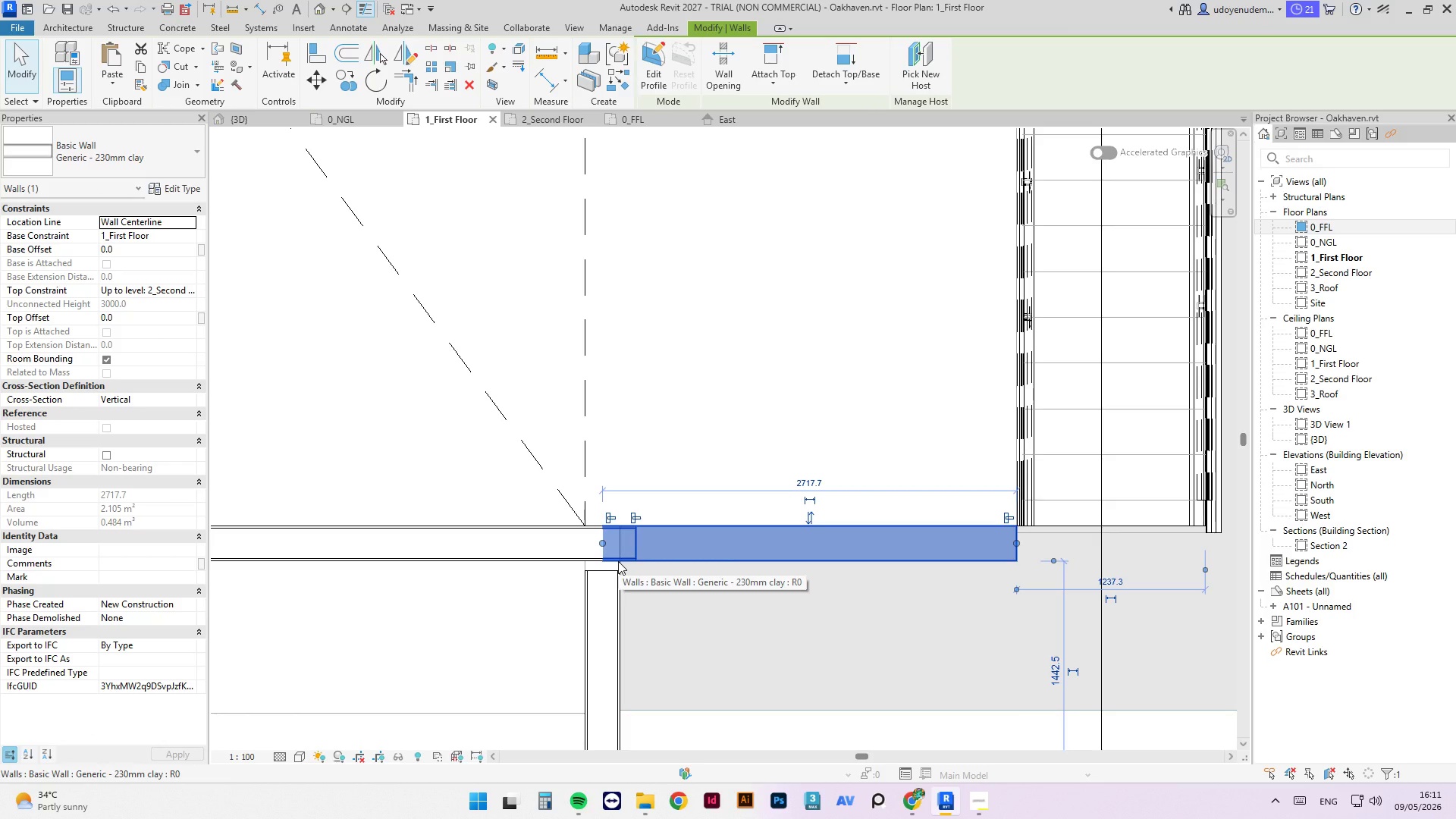 
key(Delete)
 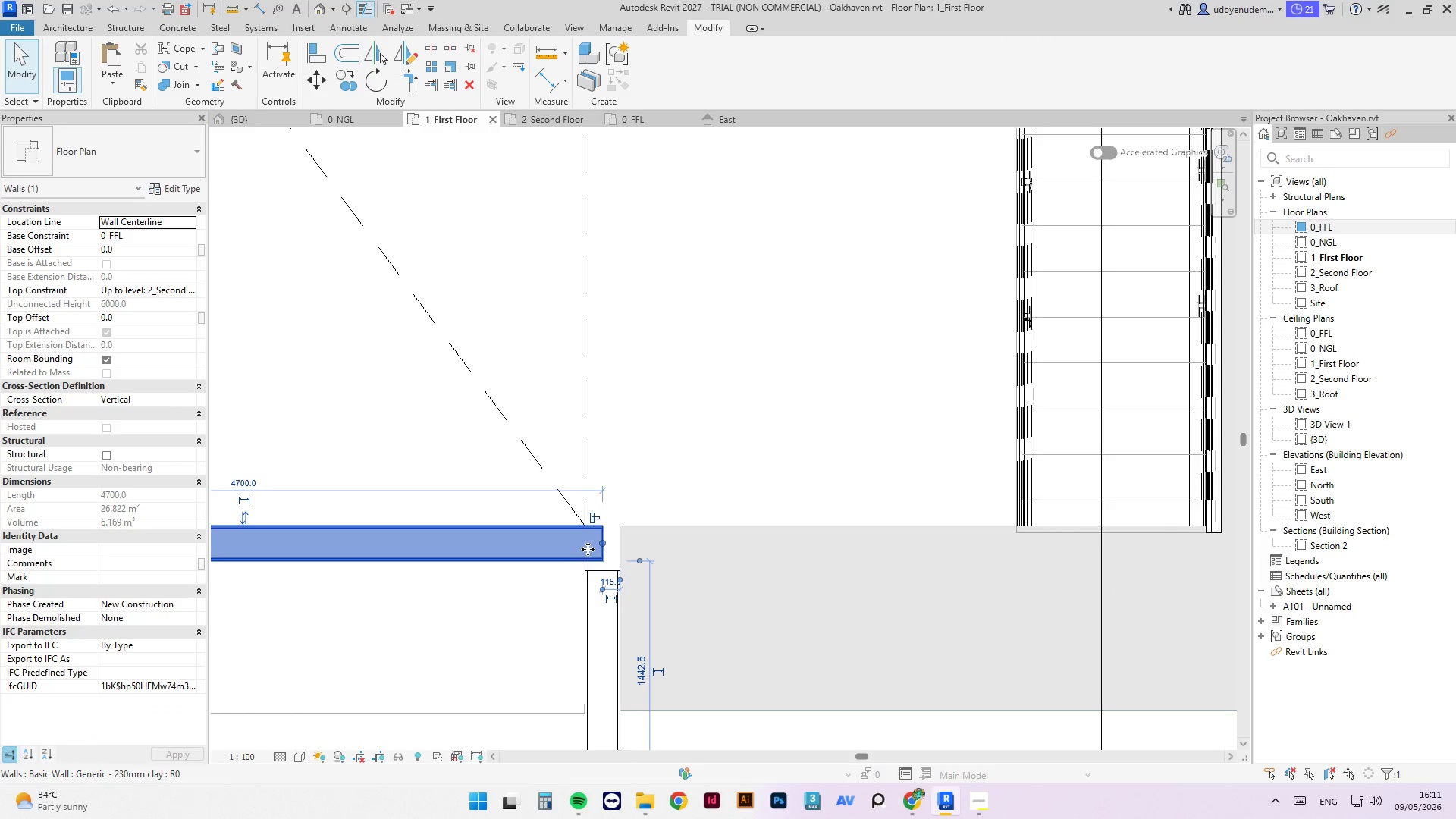 
left_click_drag(start_coordinate=[601, 546], to_coordinate=[1017, 541])
 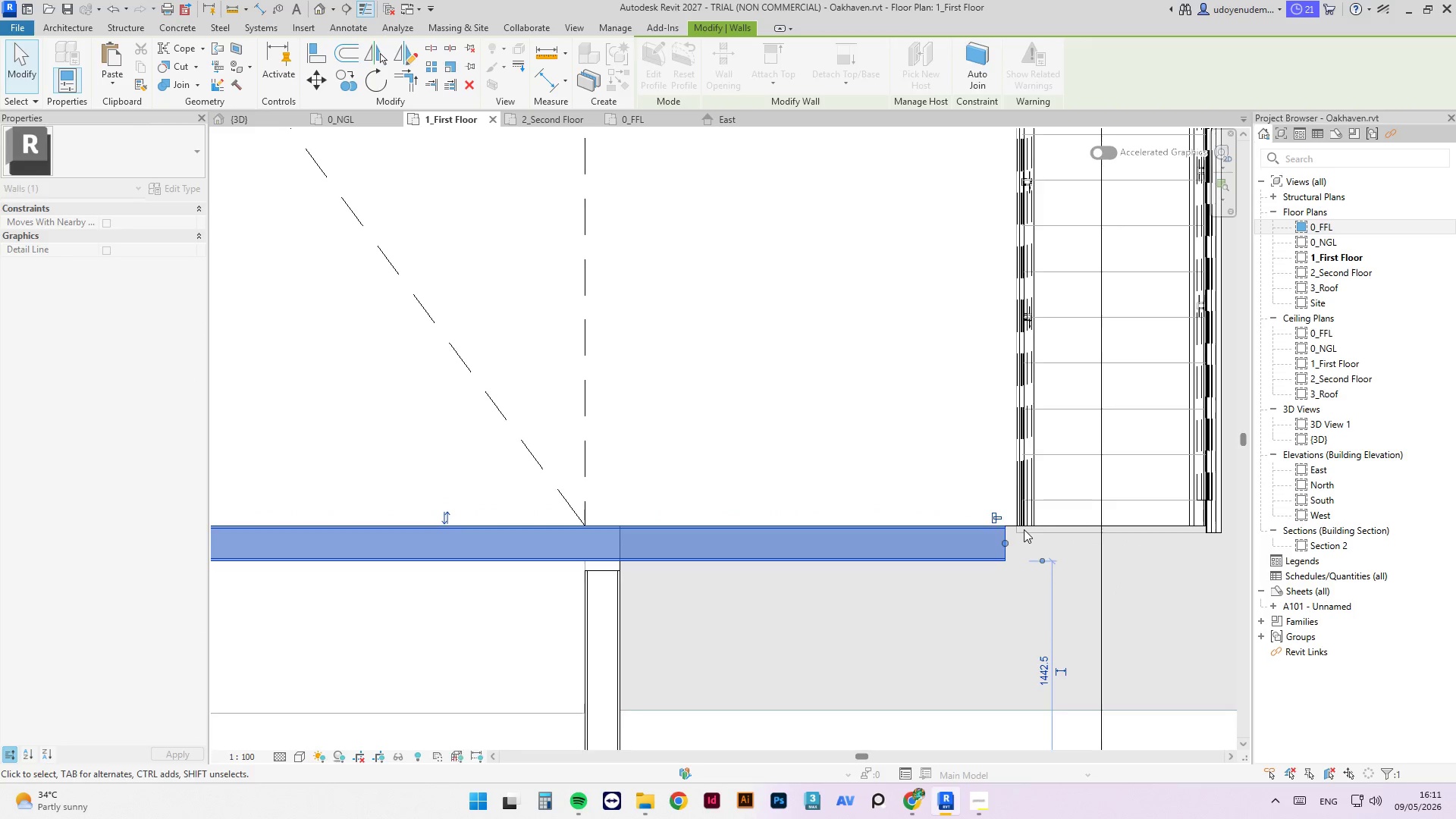 
scroll: coordinate [1003, 551], scroll_direction: up, amount: 6.0
 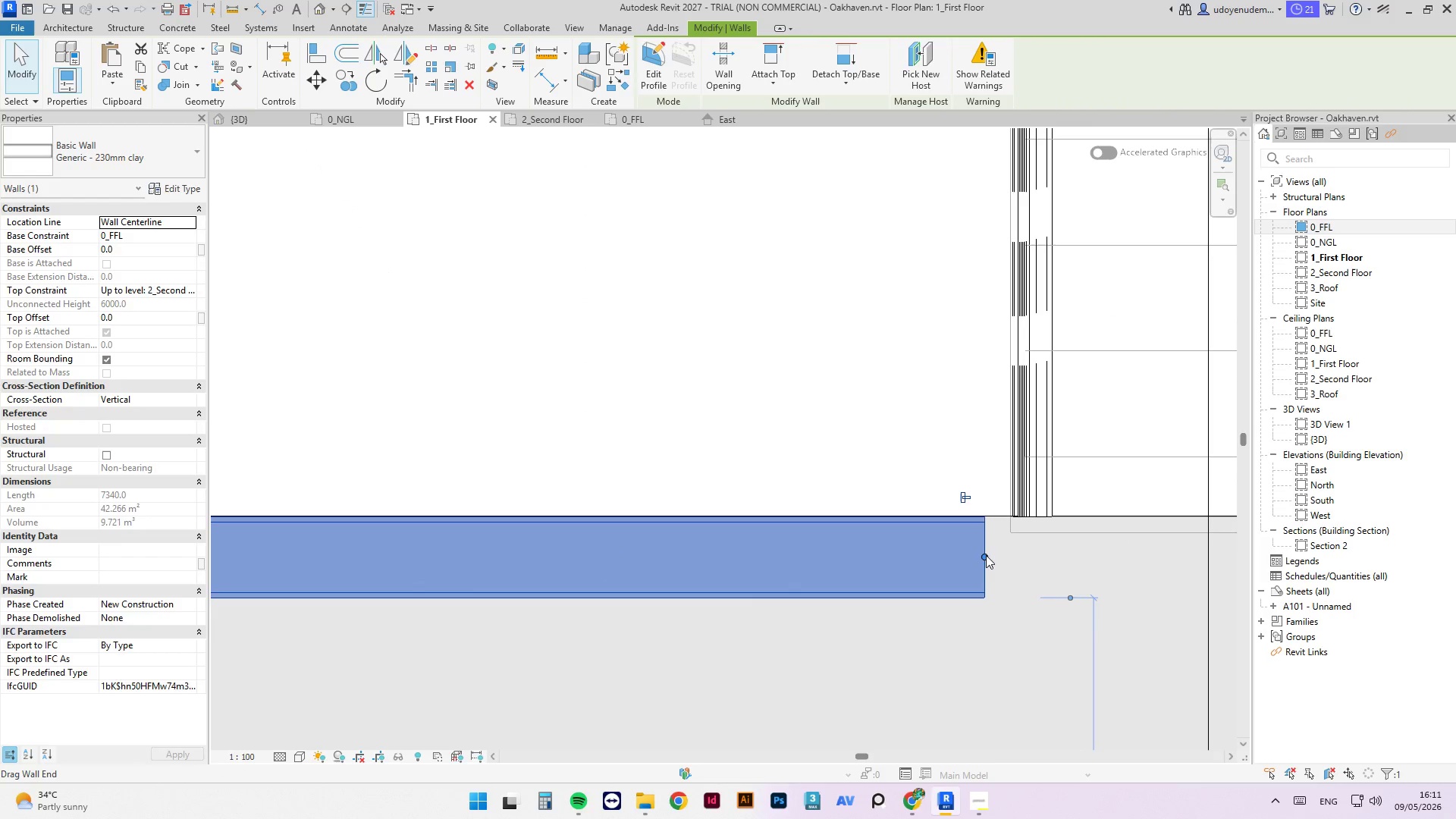 
left_click_drag(start_coordinate=[984, 555], to_coordinate=[1015, 538])
 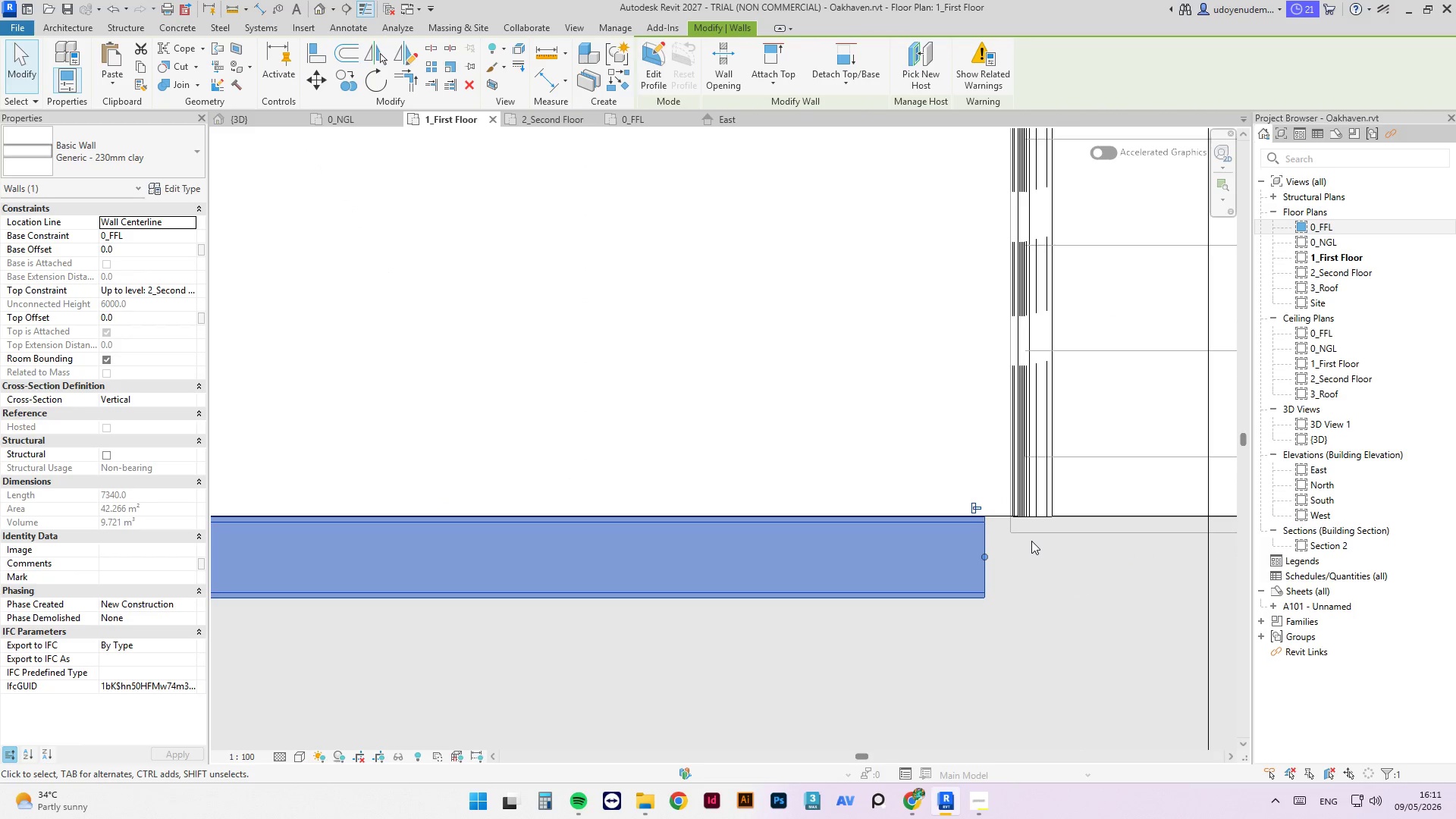 
key(Escape)
 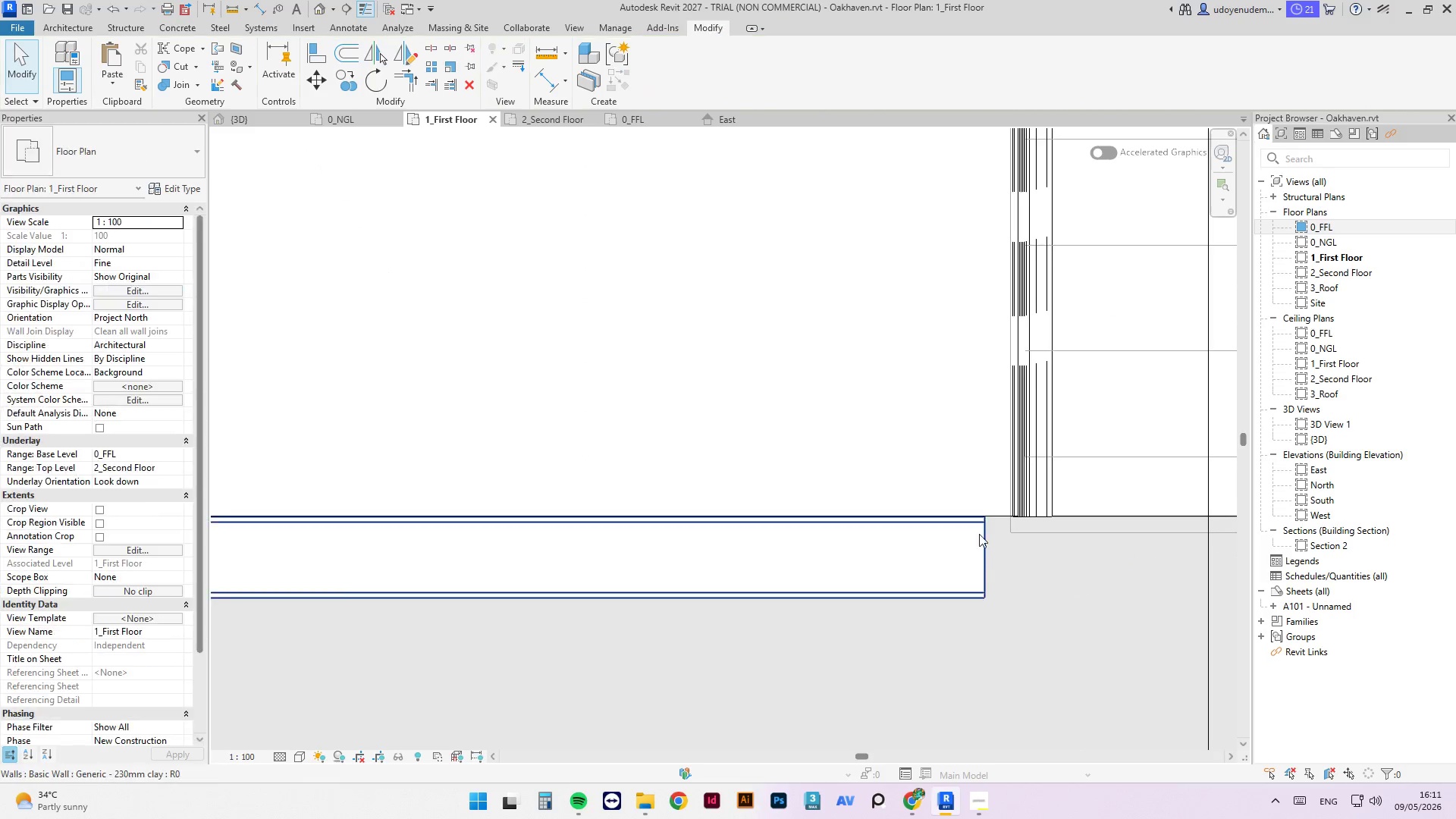 
scroll: coordinate [980, 529], scroll_direction: down, amount: 8.0
 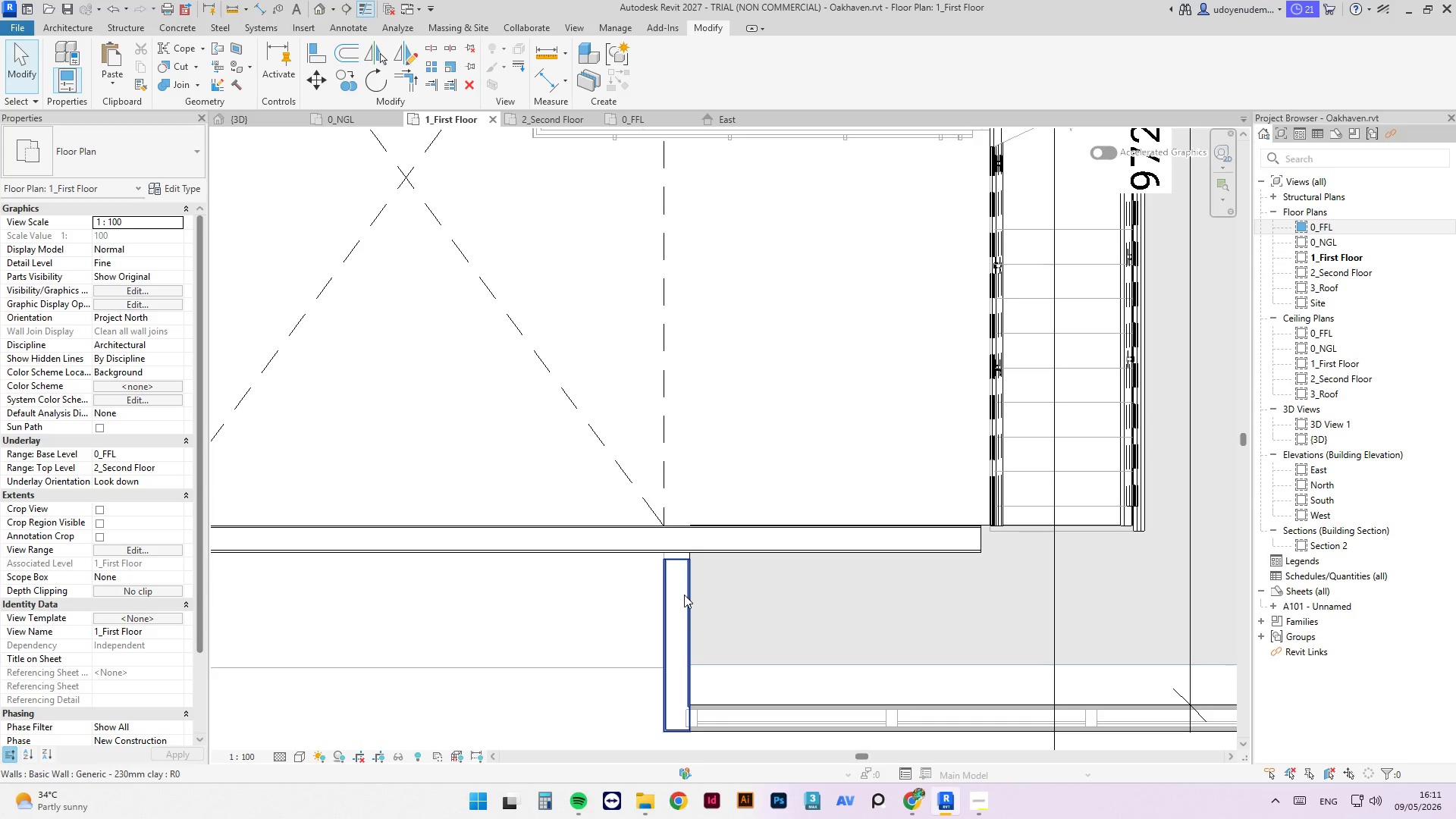 
left_click([684, 595])
 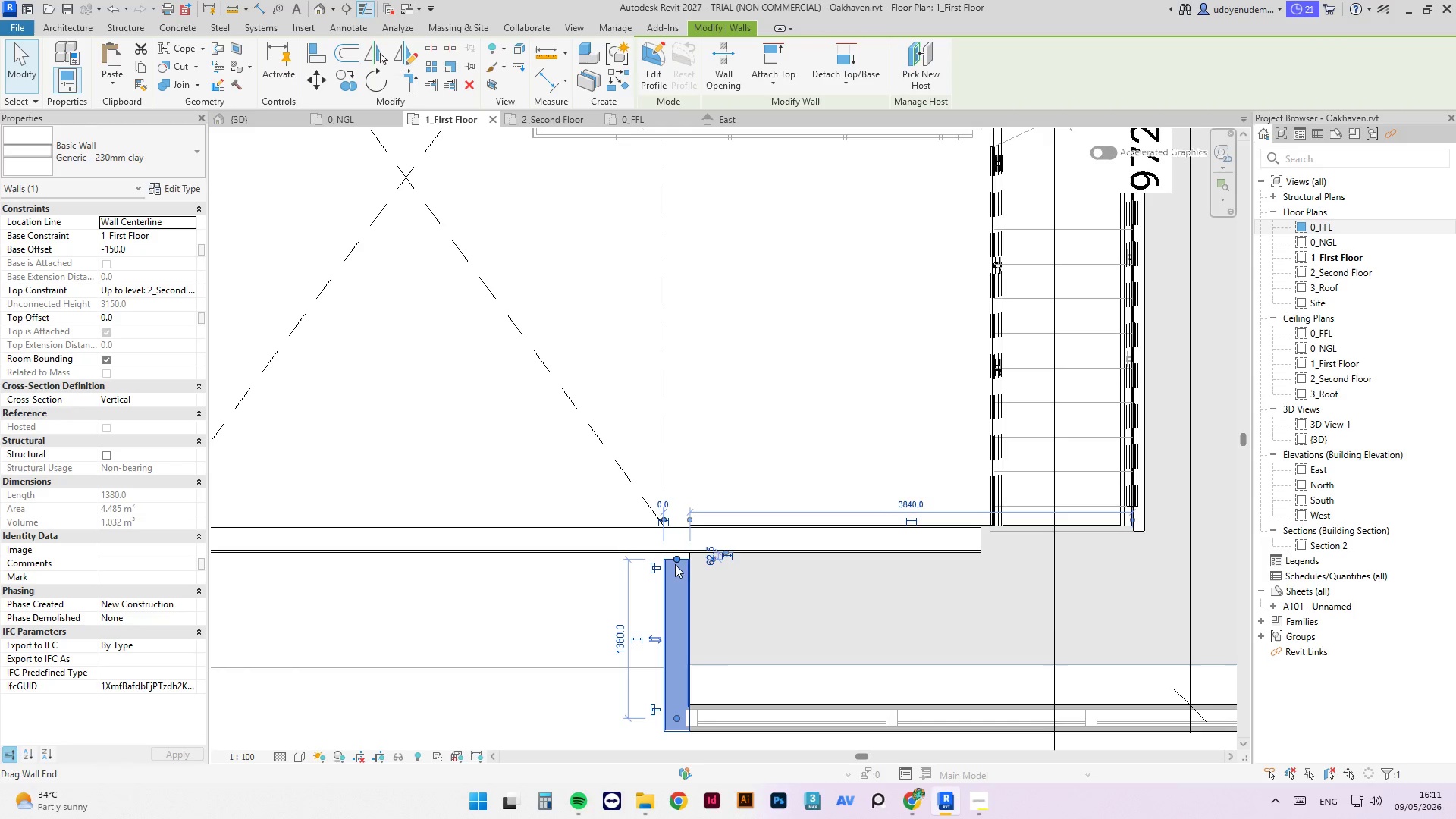 
left_click_drag(start_coordinate=[678, 563], to_coordinate=[678, 556])
 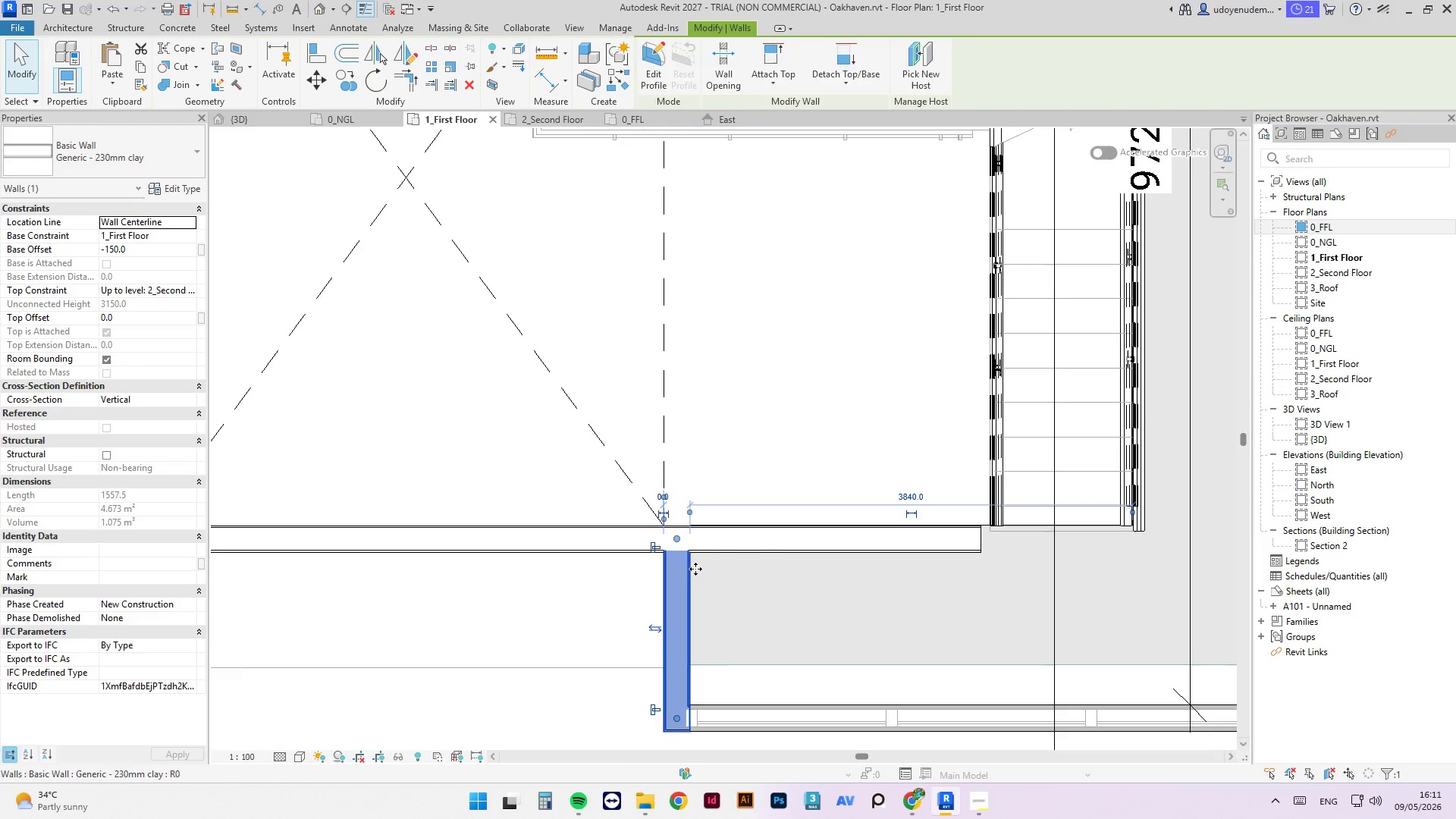 
key(Escape)
 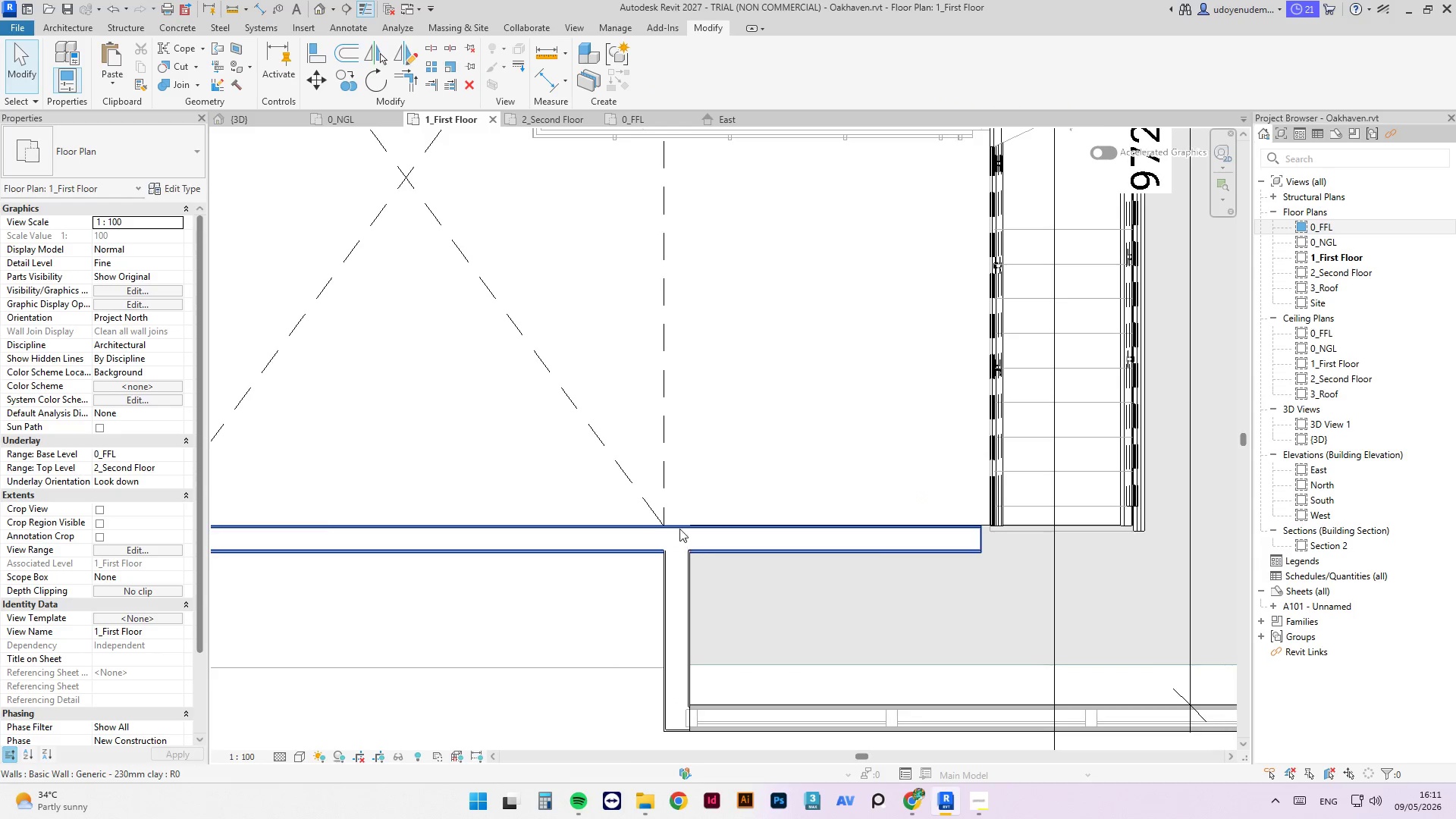 
scroll: coordinate [679, 549], scroll_direction: down, amount: 3.0
 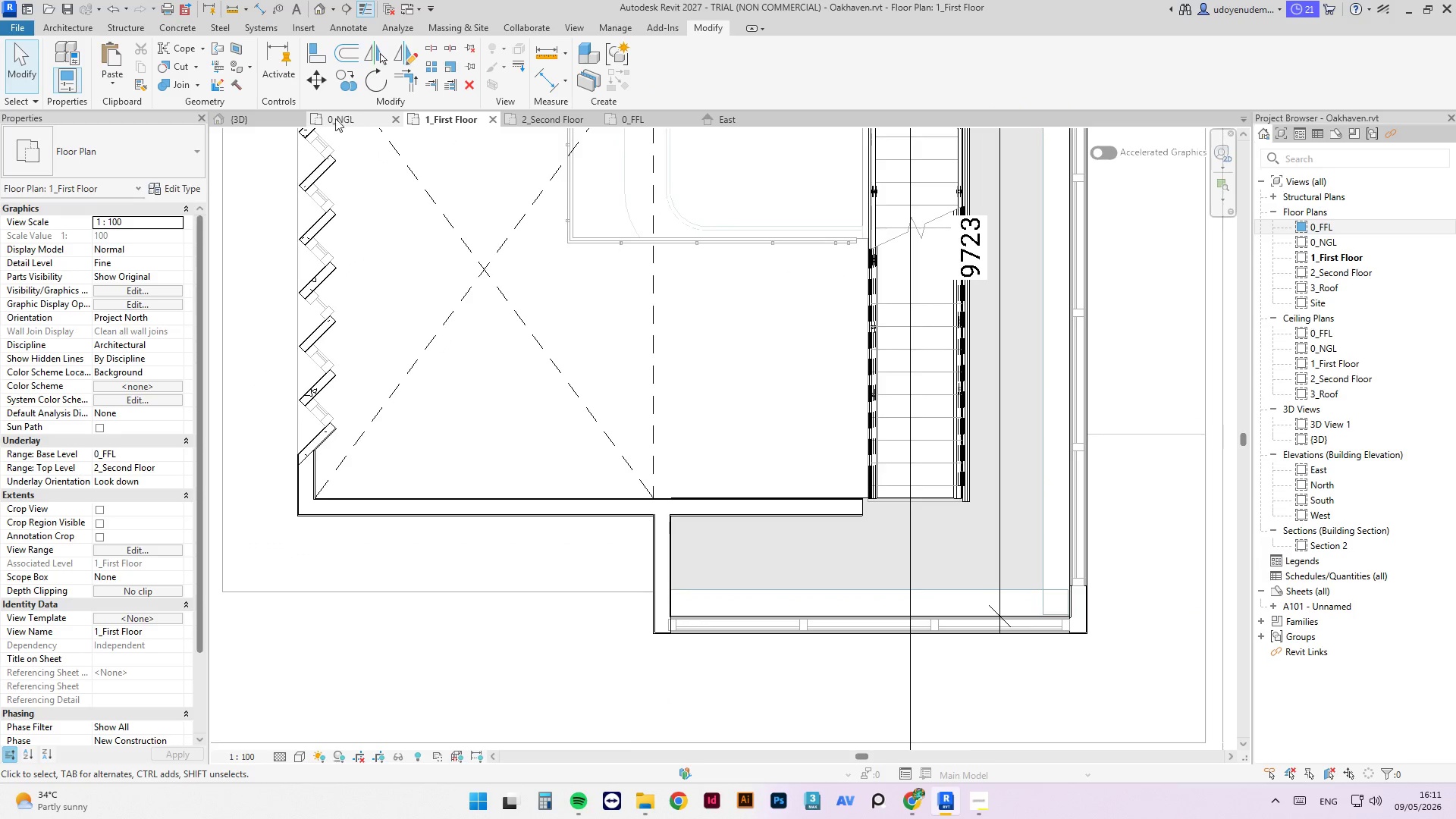 
left_click([259, 117])
 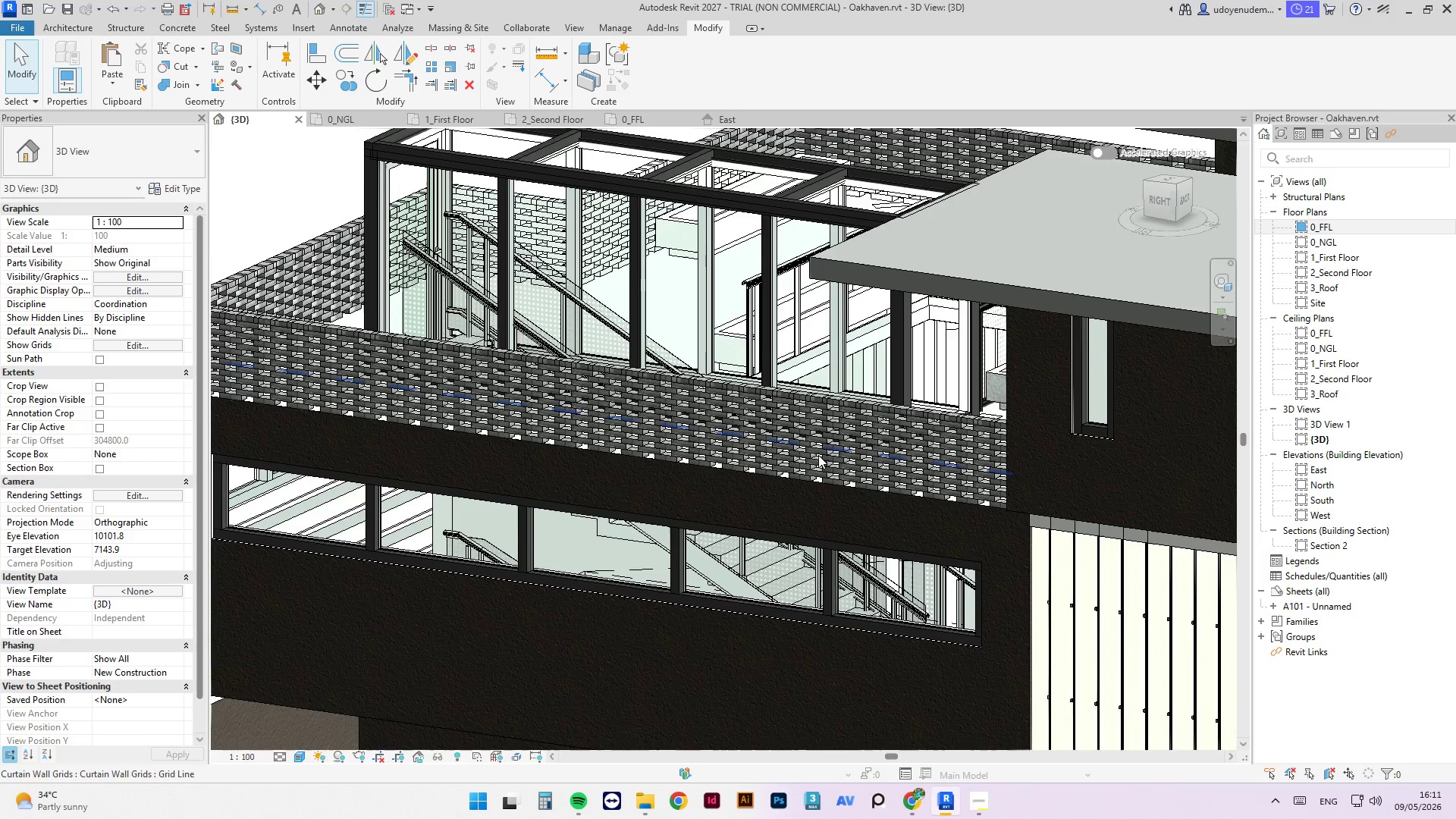 
hold_key(key=ShiftLeft, duration=1.66)
 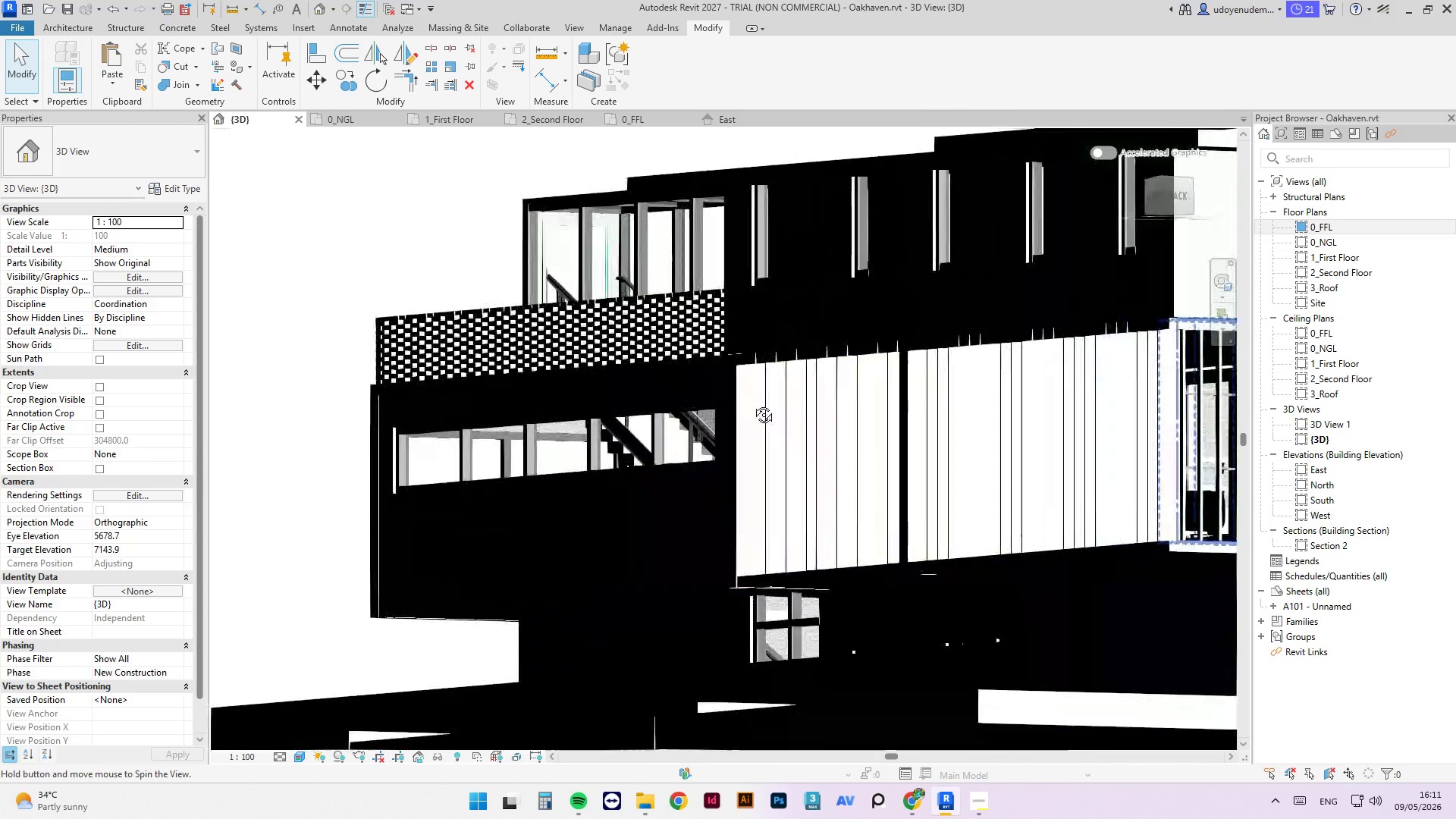 
scroll: coordinate [841, 468], scroll_direction: down, amount: 2.0
 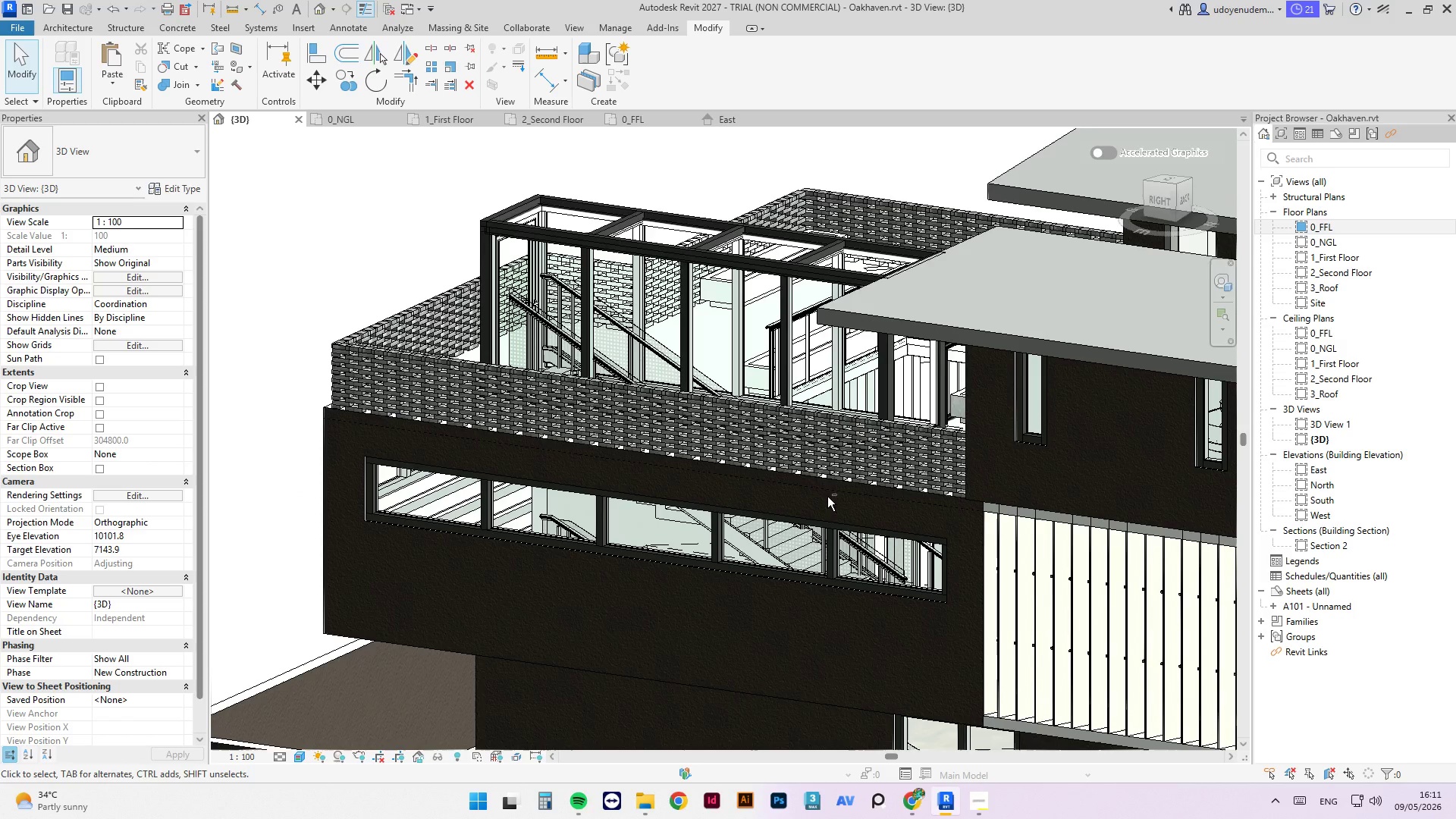 
hold_key(key=ShiftLeft, duration=13.73)
 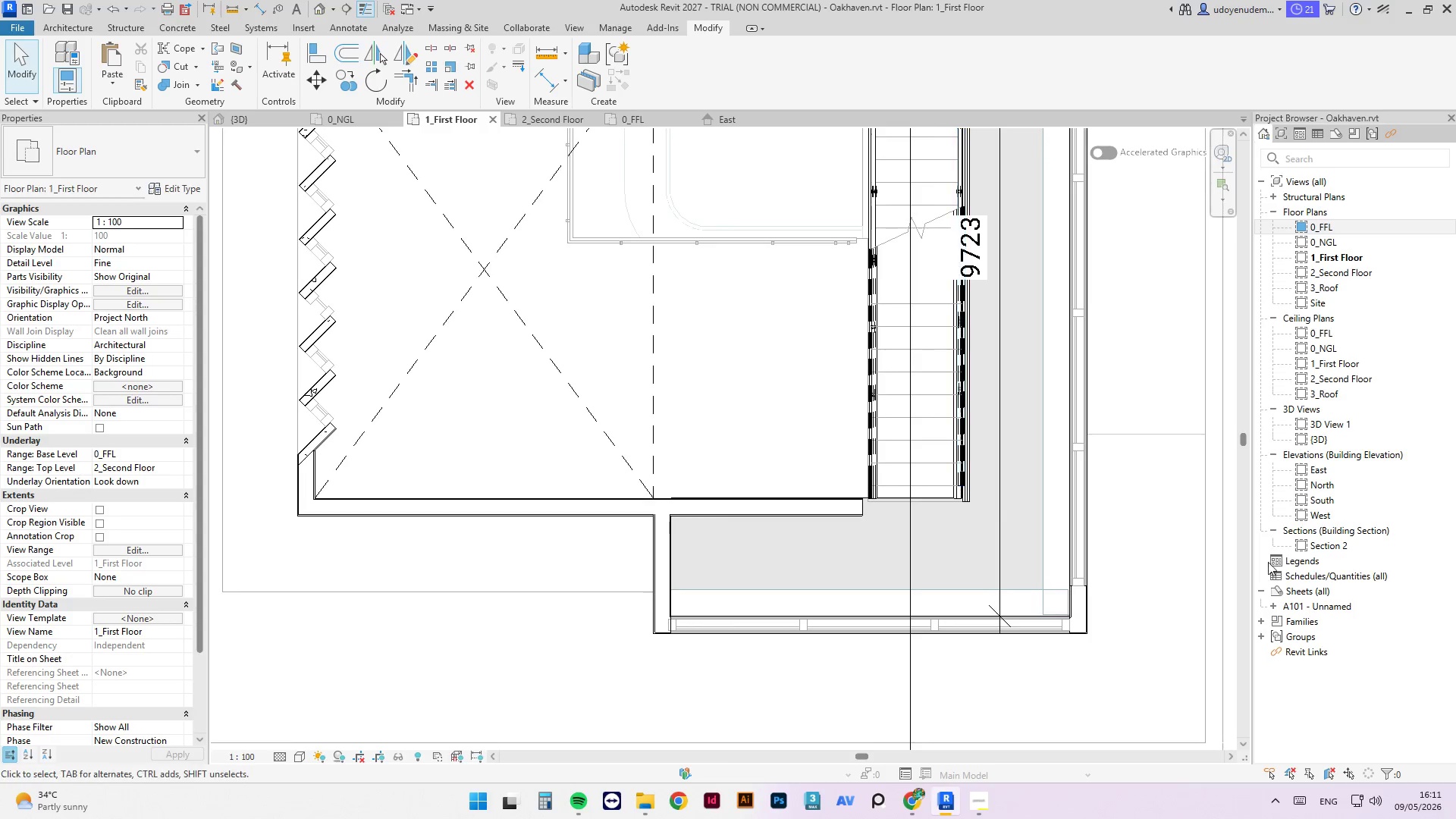 
scroll: coordinate [996, 689], scroll_direction: down, amount: 5.0
 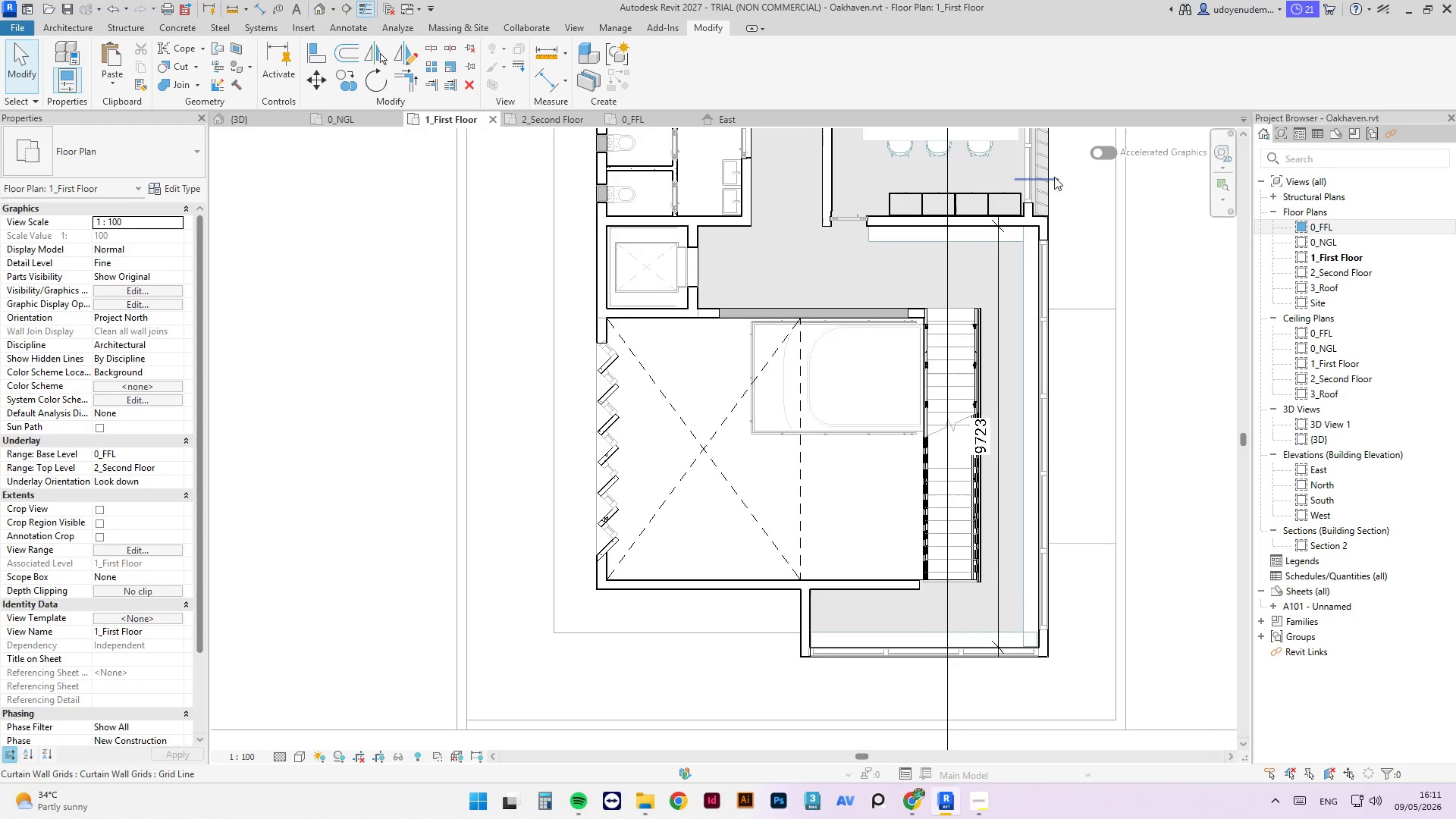 
left_click([1050, 190])
 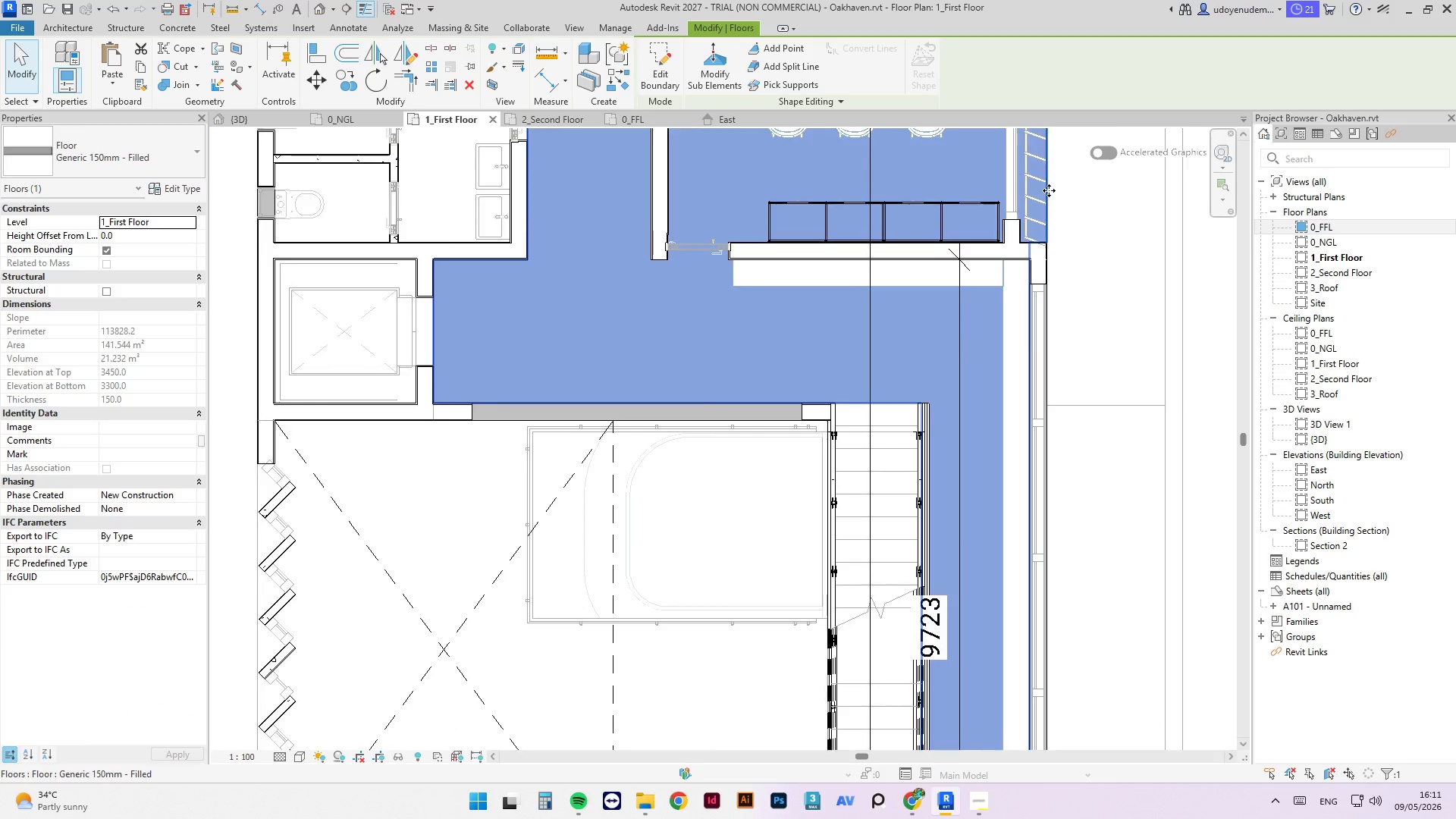 
scroll: coordinate [1050, 181], scroll_direction: up, amount: 4.0
 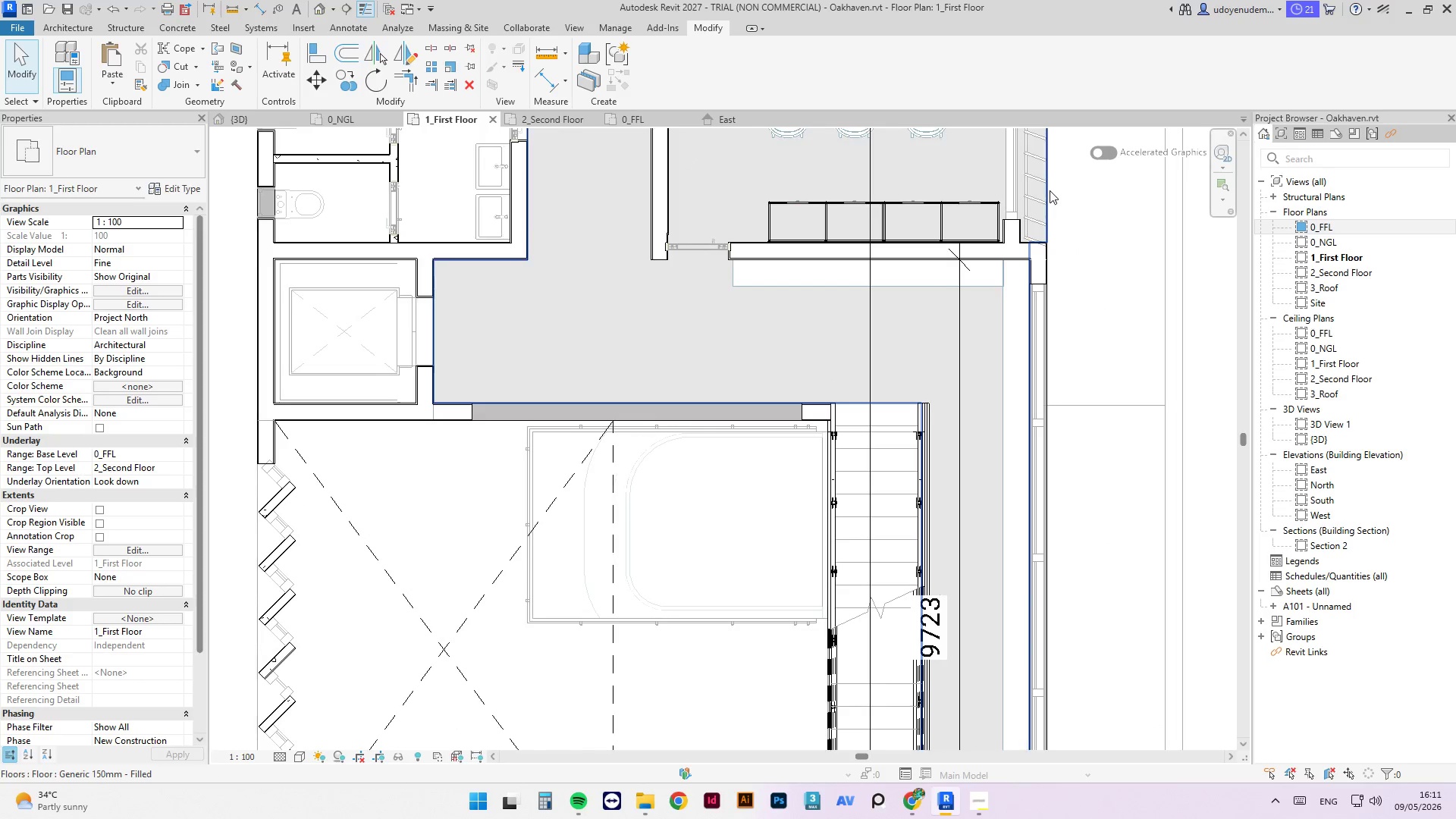 
scroll: coordinate [1049, 190], scroll_direction: down, amount: 4.0
 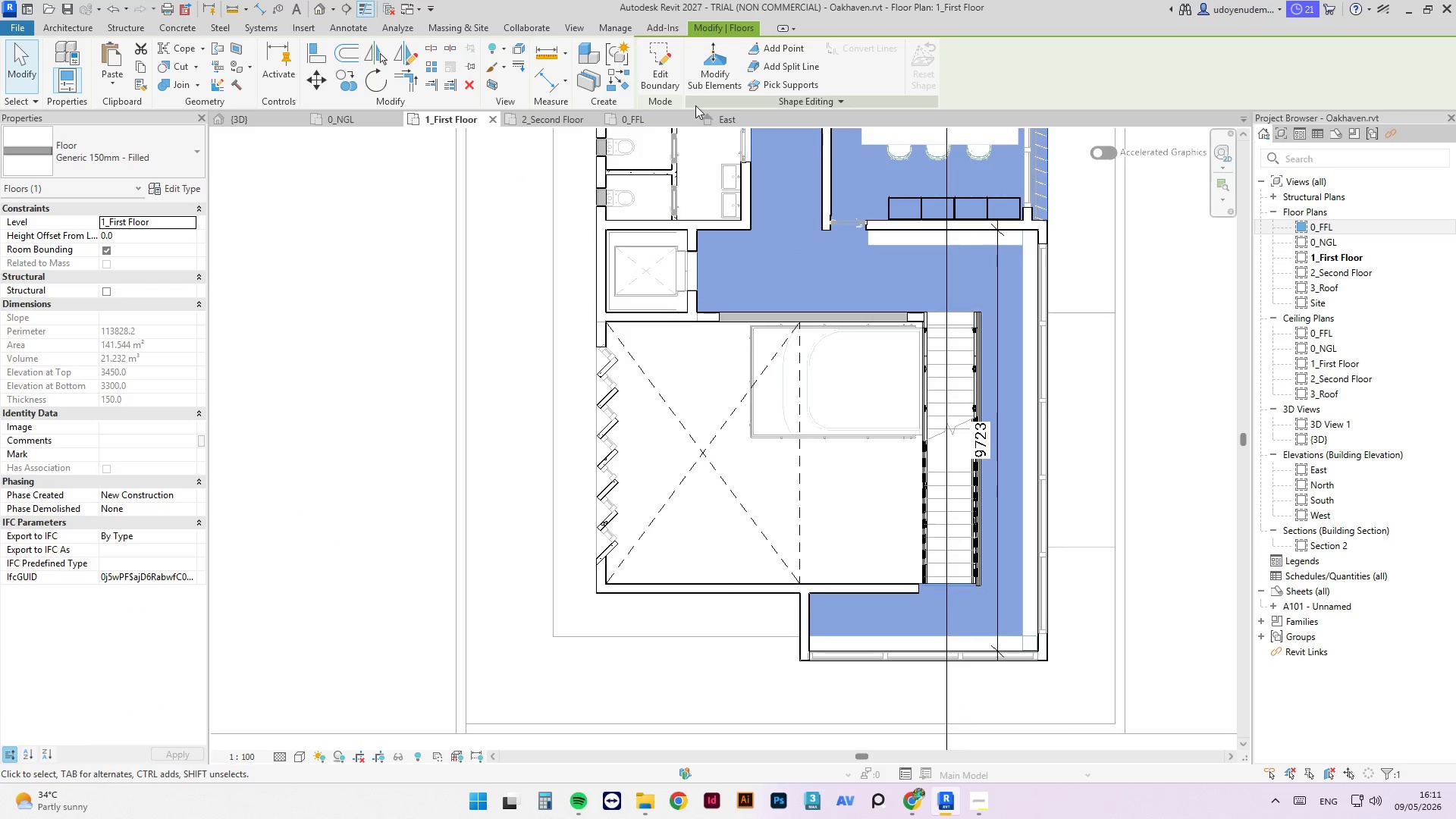 
left_click([657, 78])
 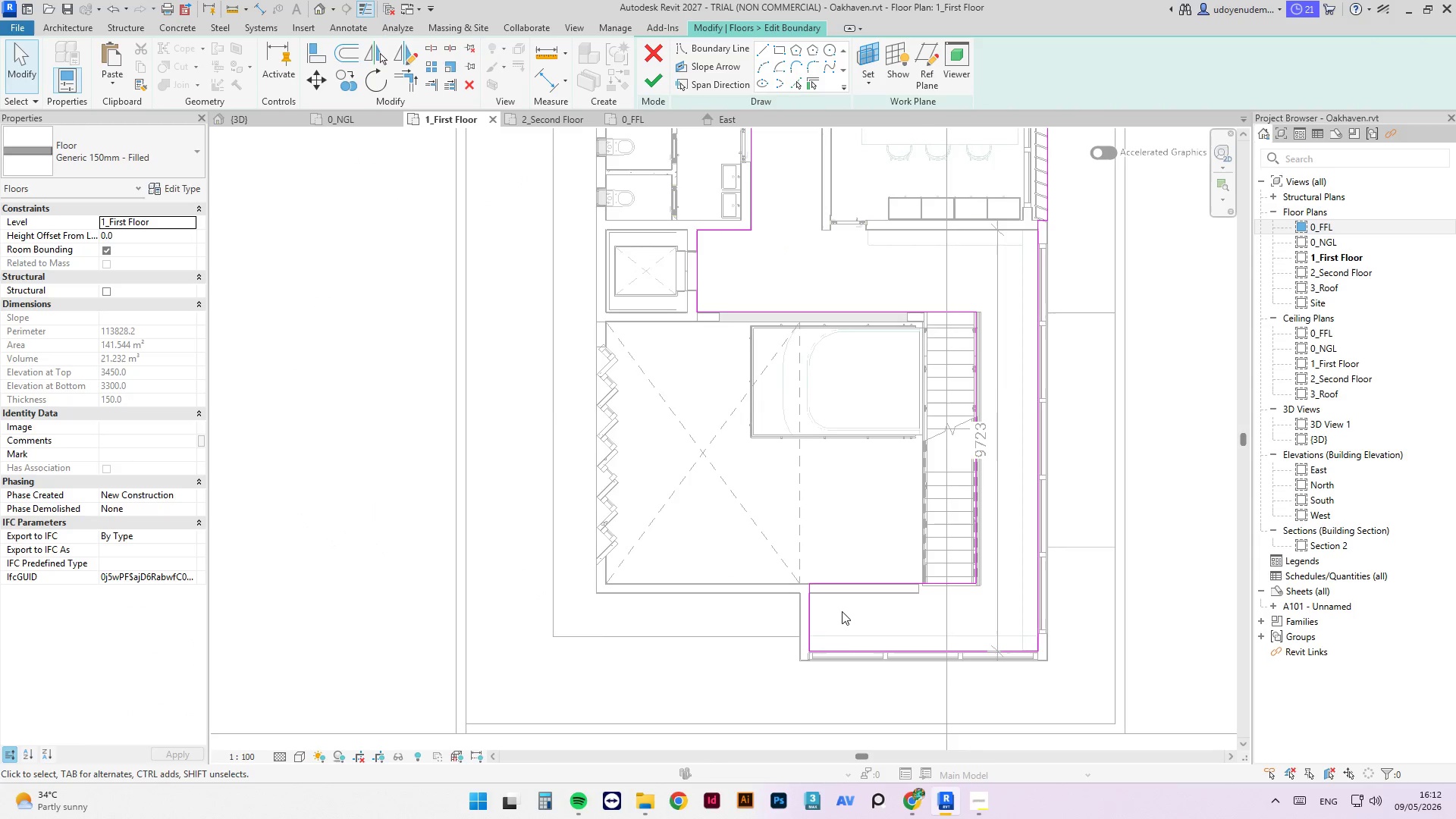 
scroll: coordinate [844, 582], scroll_direction: up, amount: 6.0
 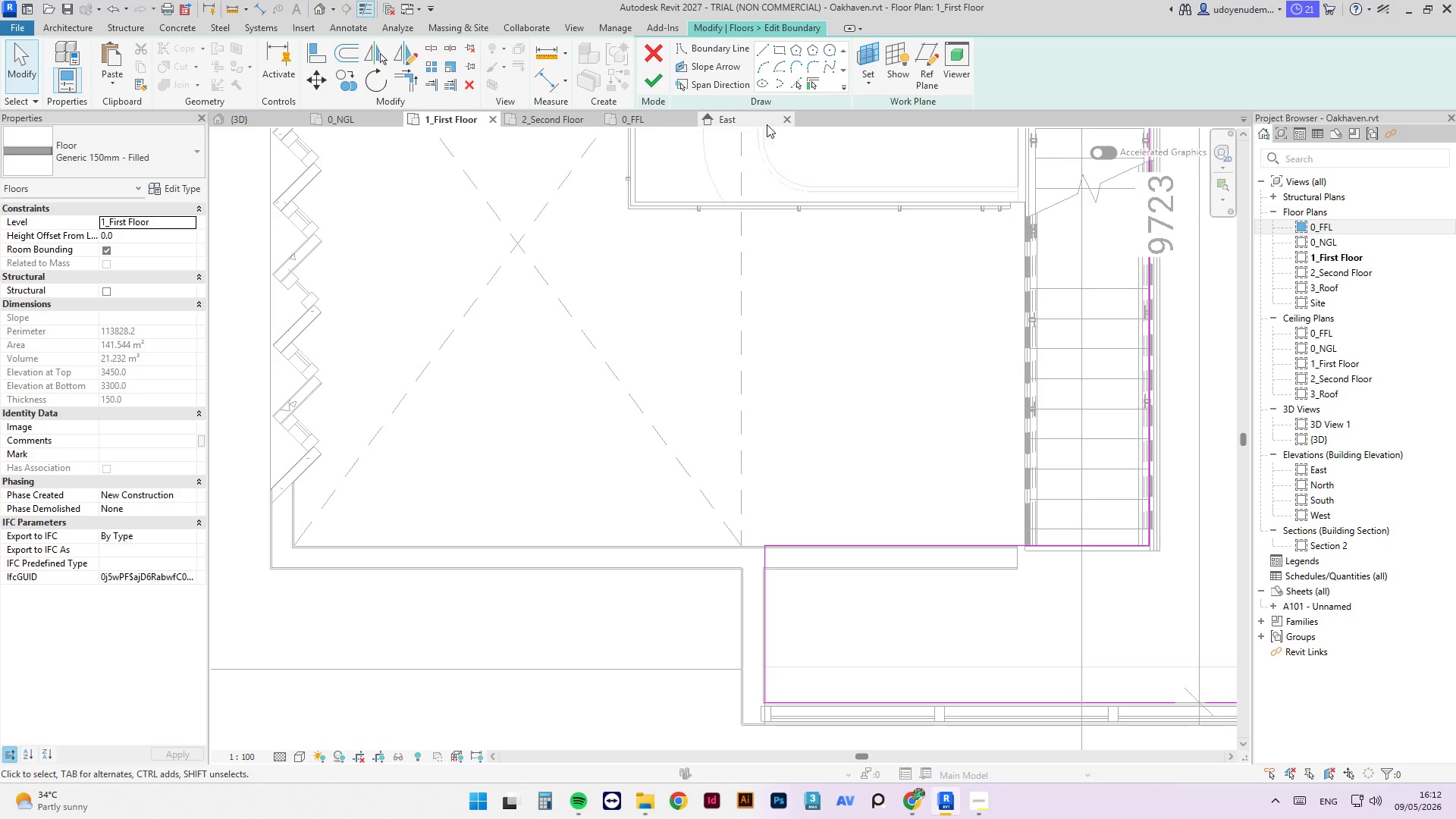 
left_click([761, 55])
 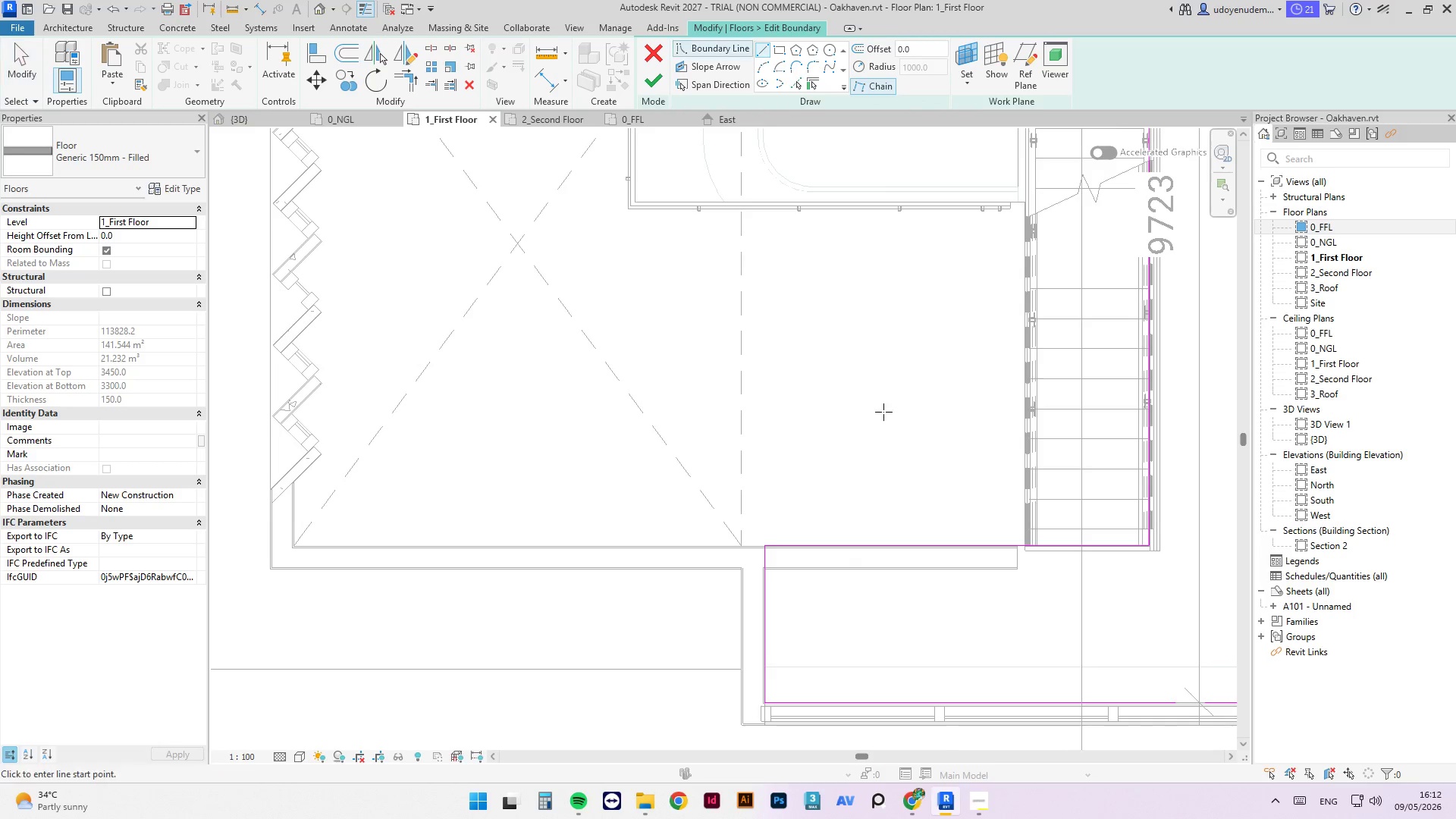 
scroll: coordinate [705, 613], scroll_direction: up, amount: 10.0
 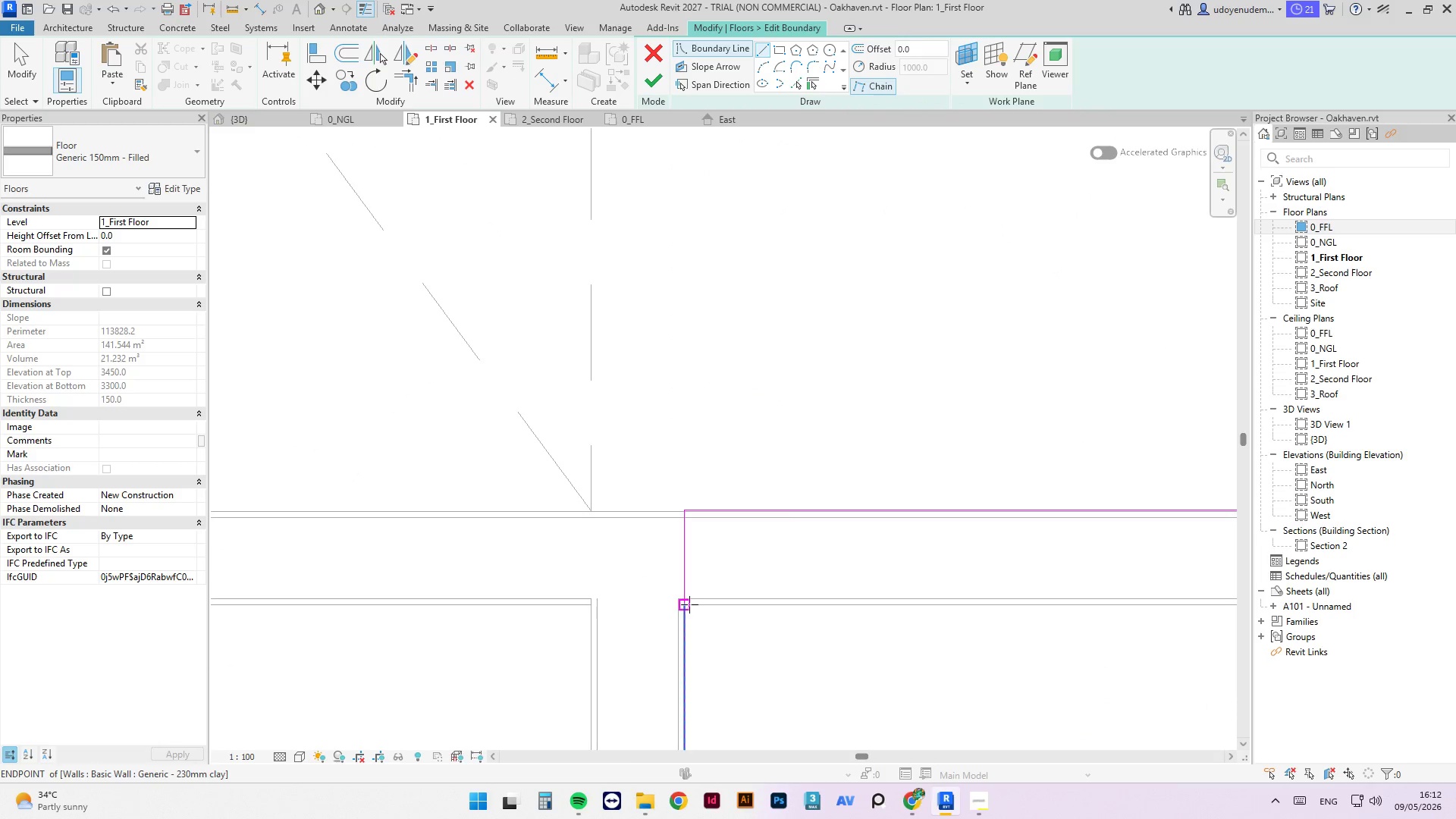 
left_click([684, 603])
 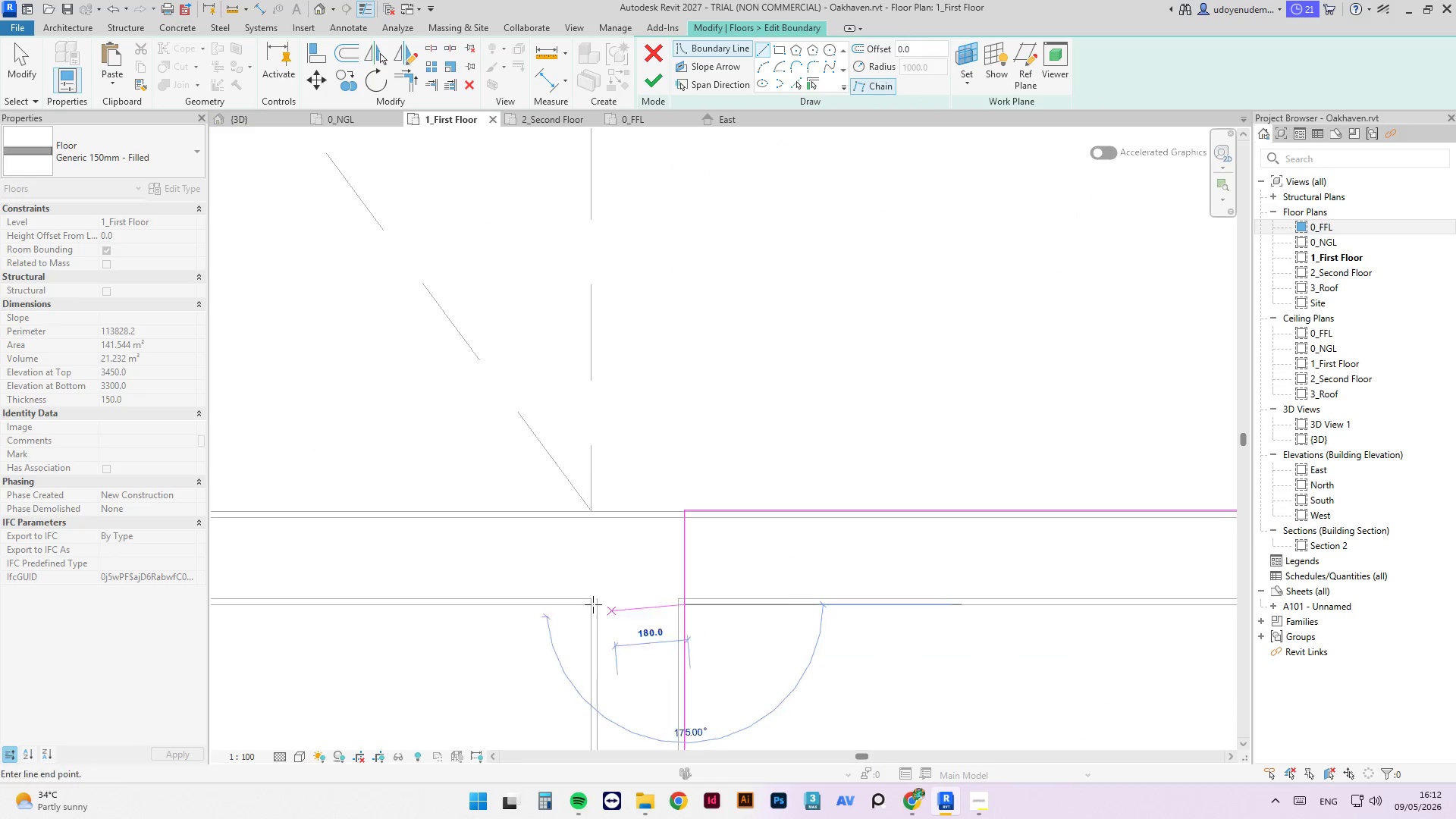 
scroll: coordinate [981, 610], scroll_direction: down, amount: 1.0
 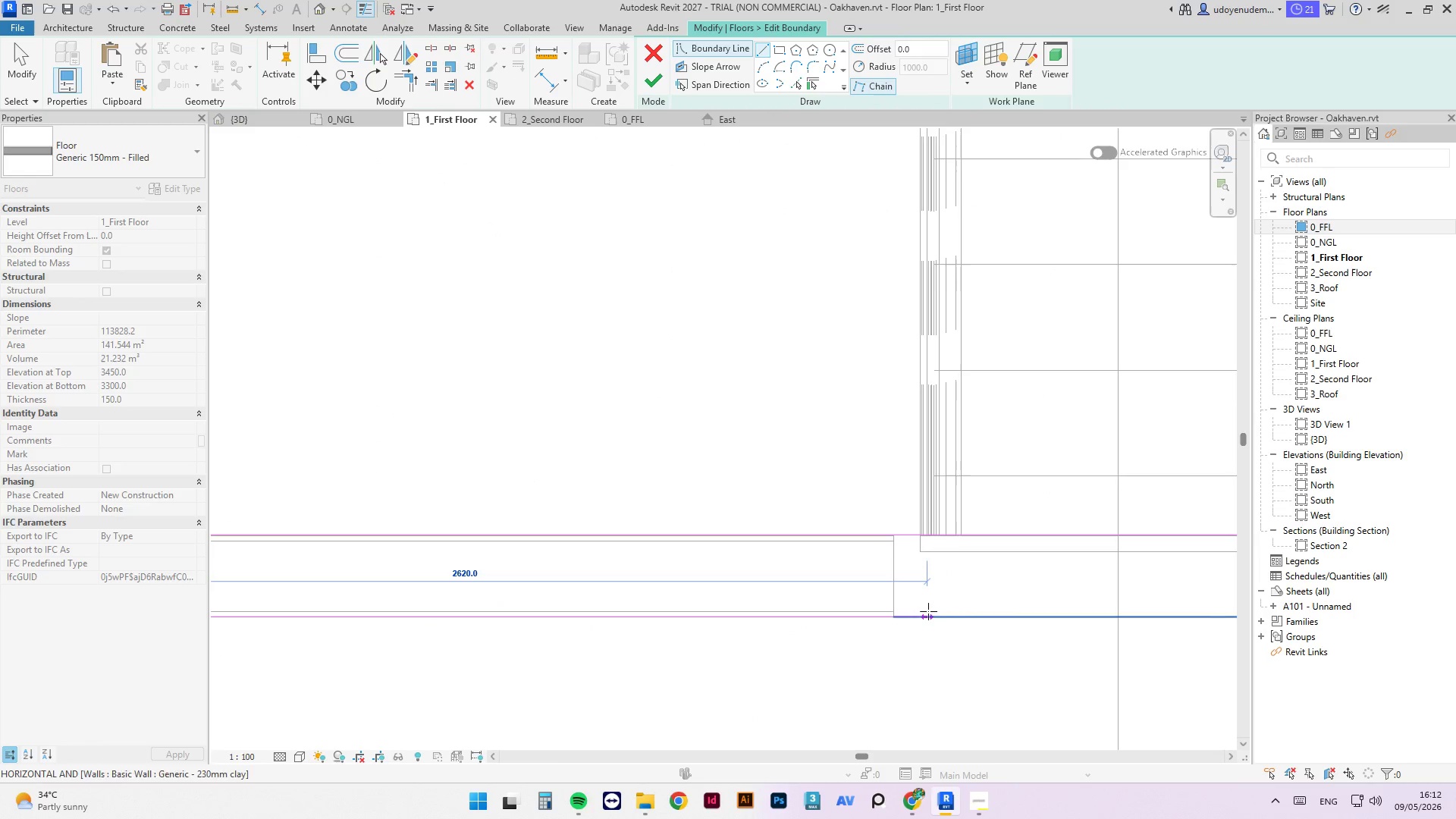 
scroll: coordinate [922, 611], scroll_direction: up, amount: 3.0
 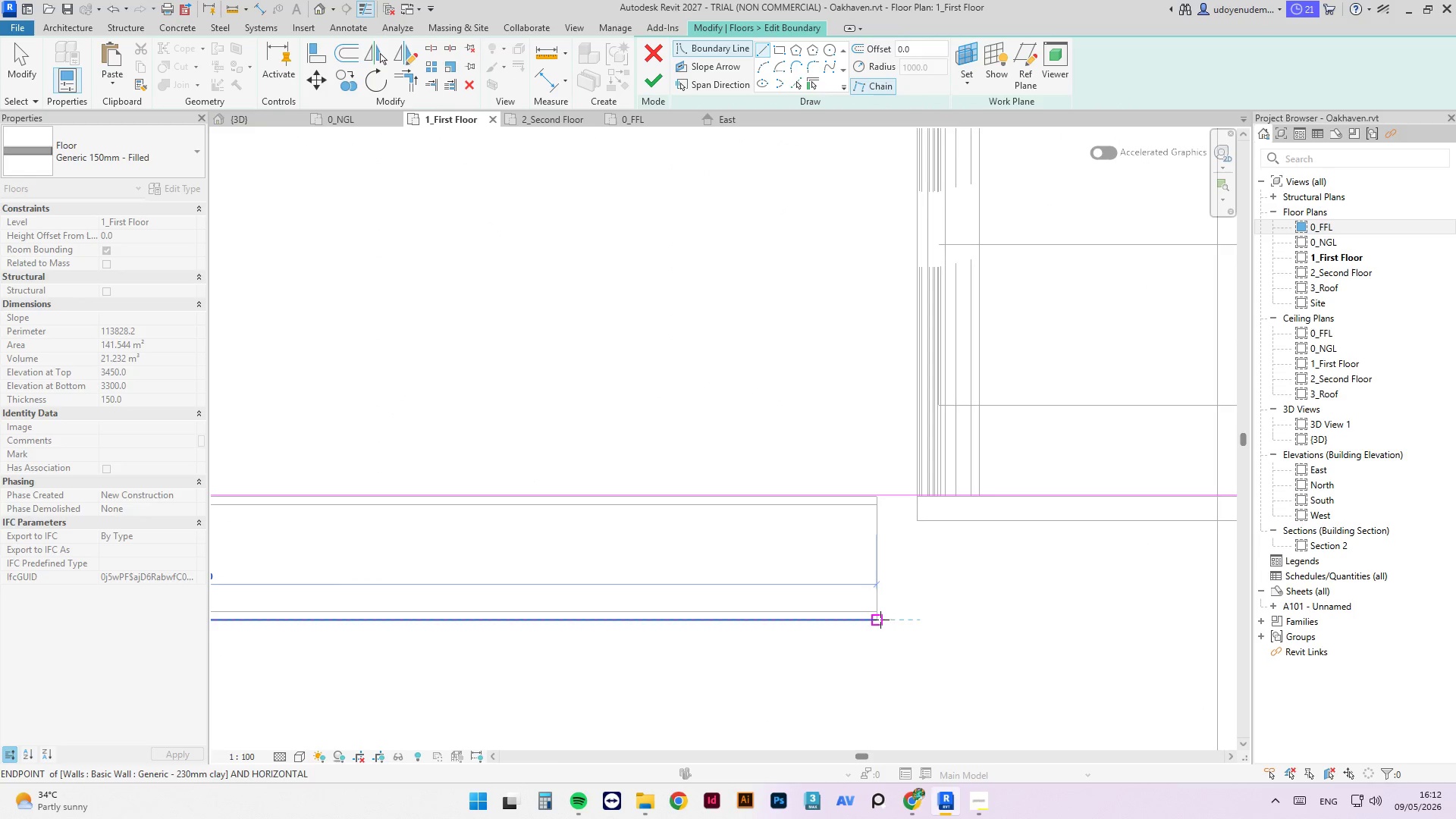 
left_click([880, 620])
 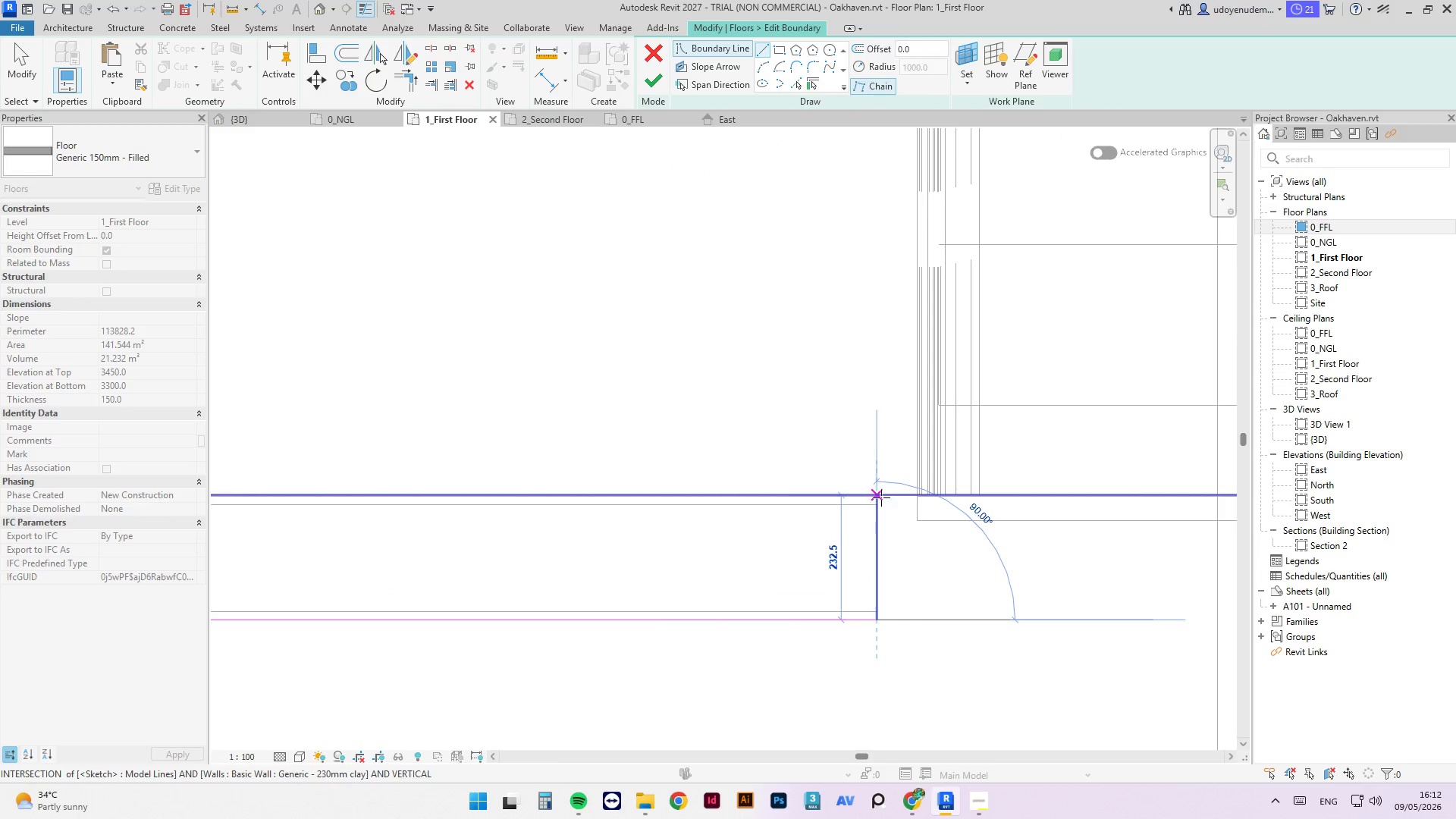 
left_click([880, 495])
 